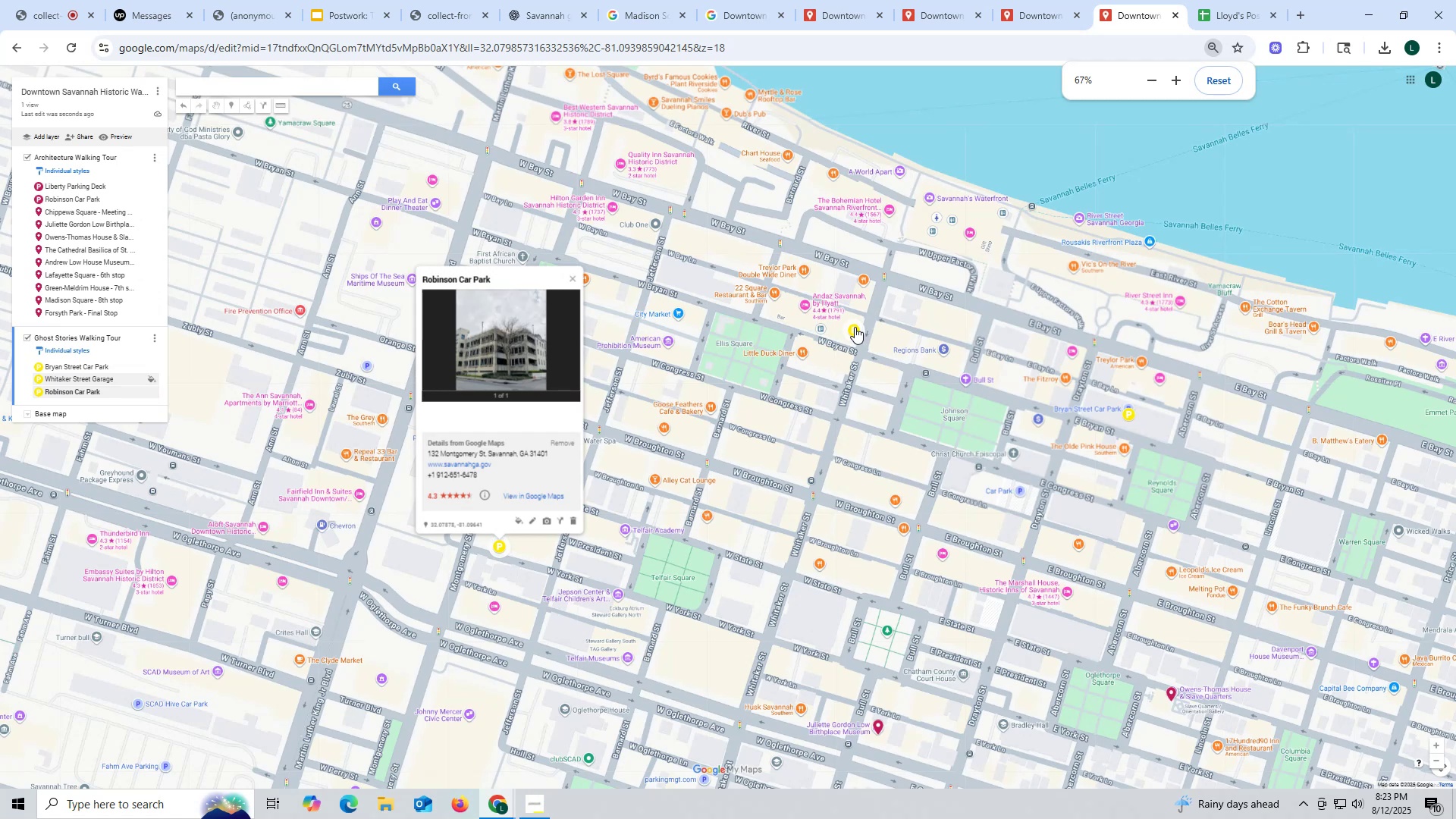 
left_click([855, 327])
 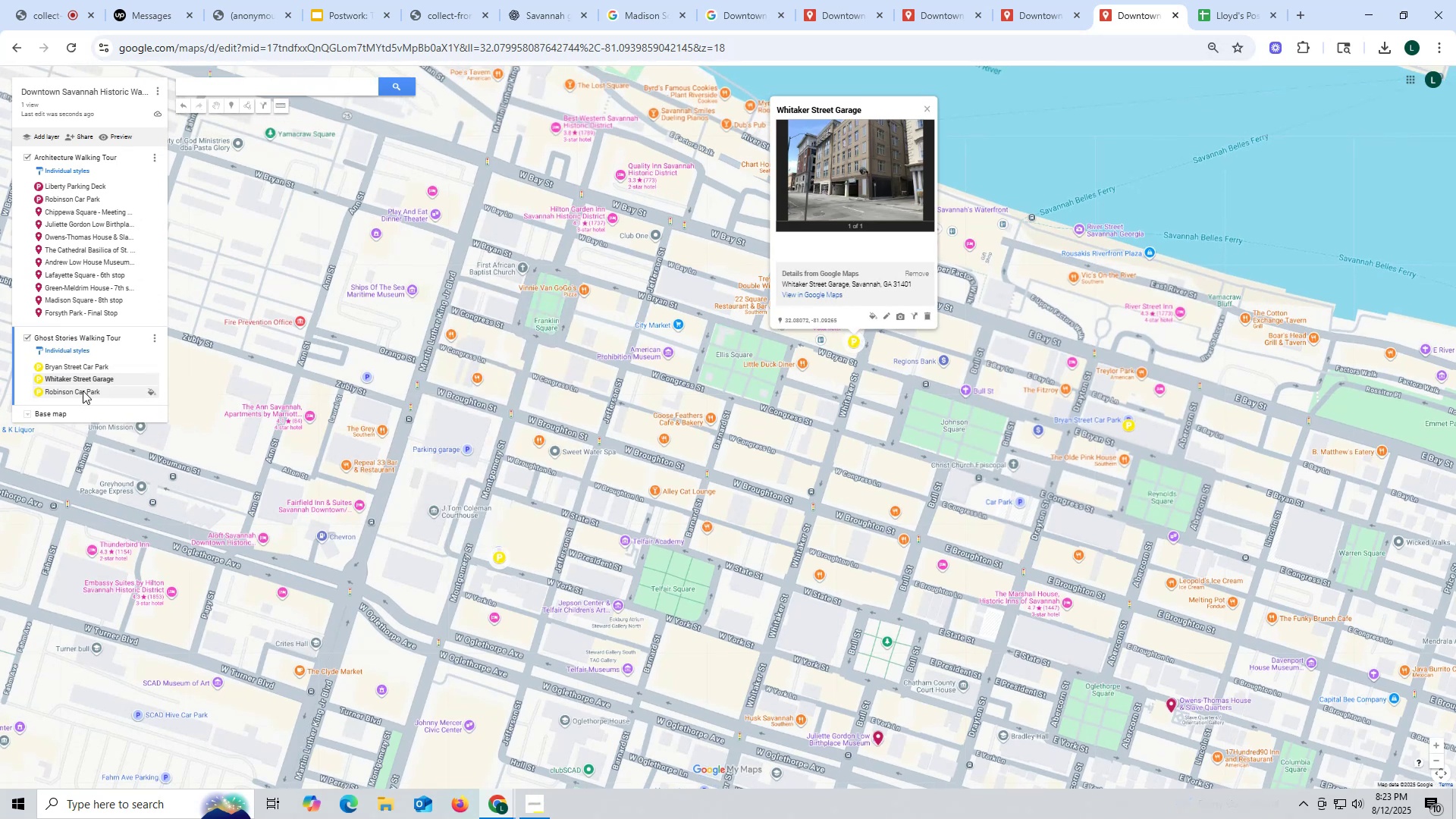 
left_click([83, 391])
 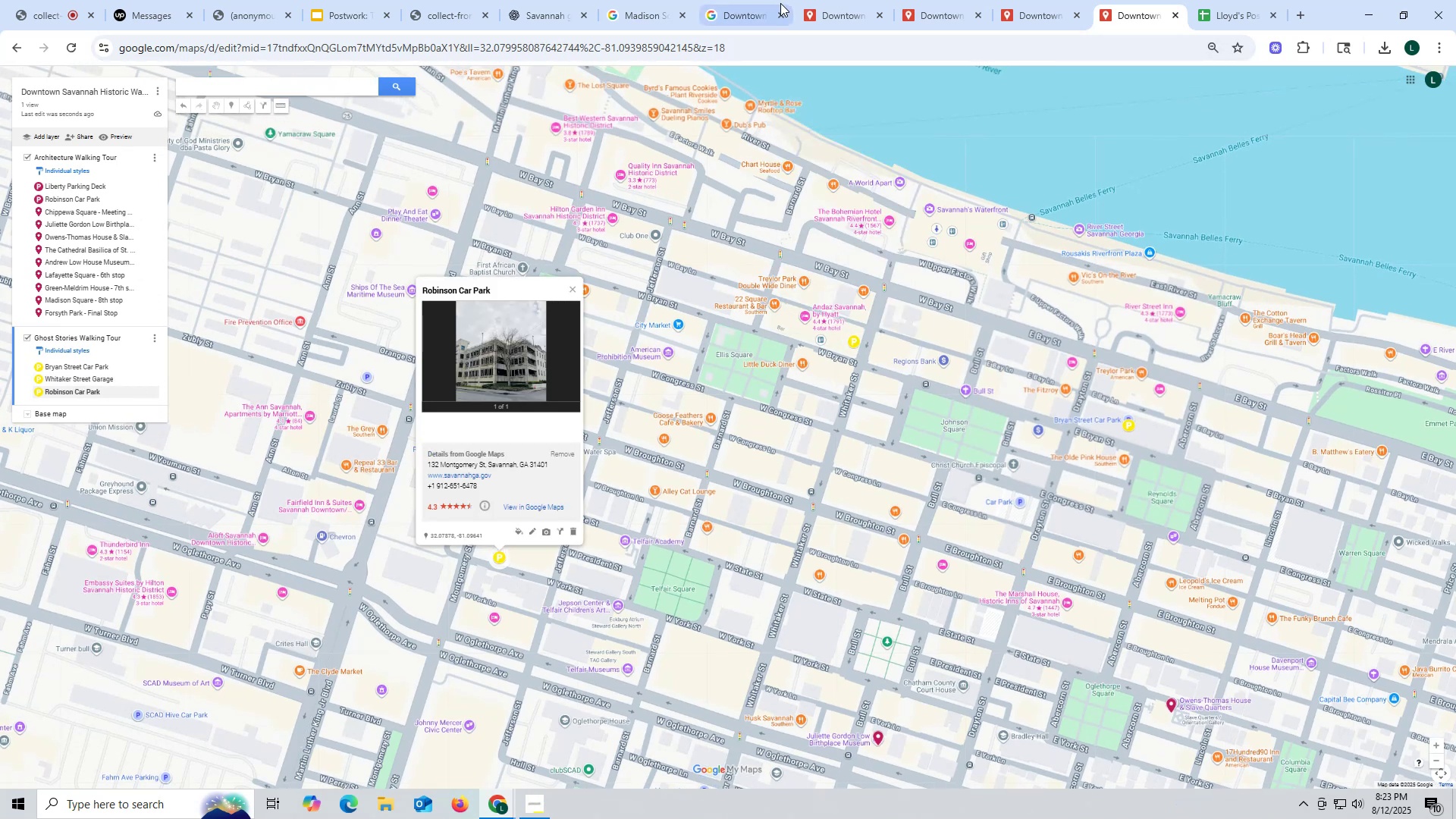 
left_click([837, 21])
 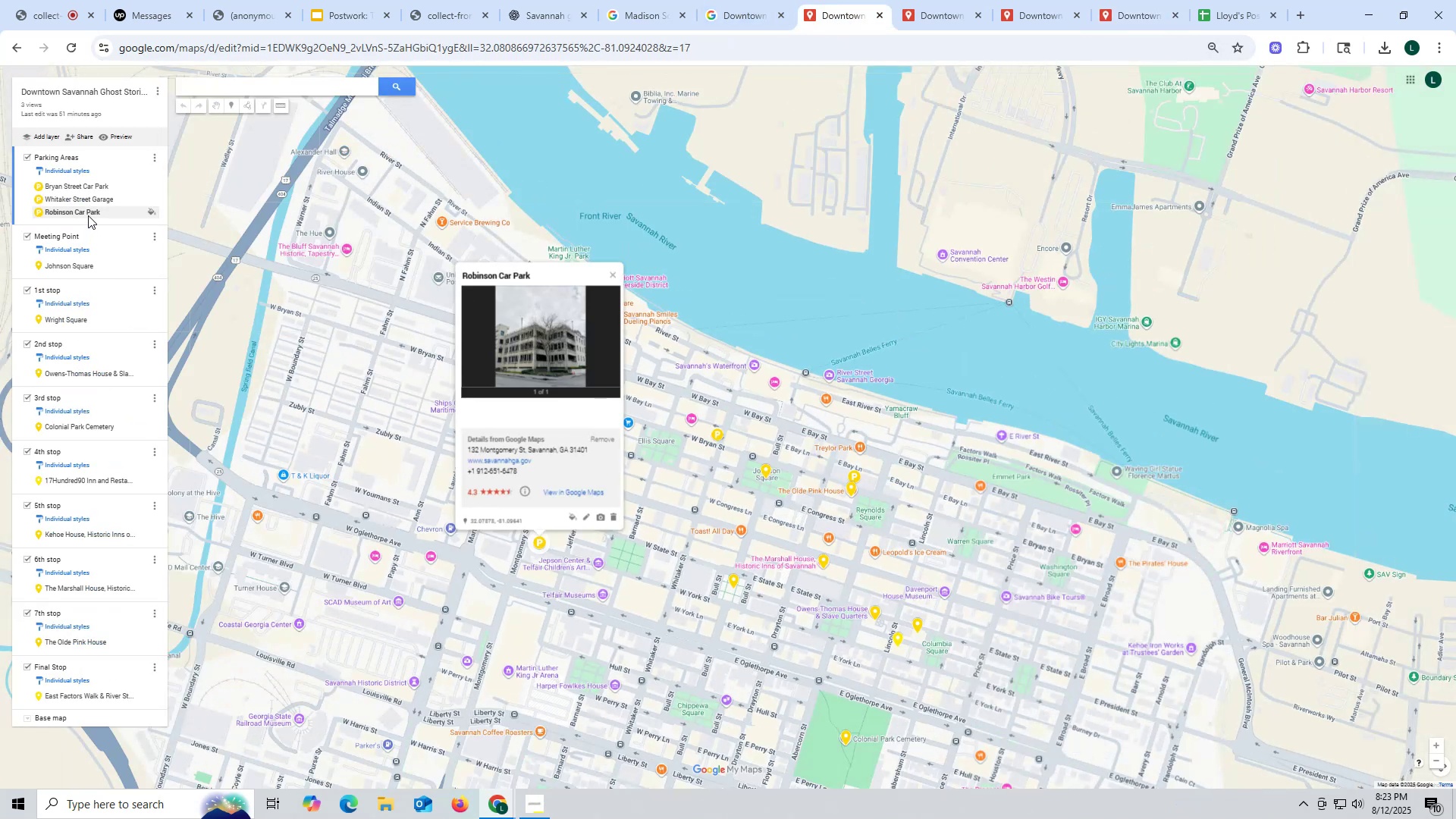 
left_click([88, 214])
 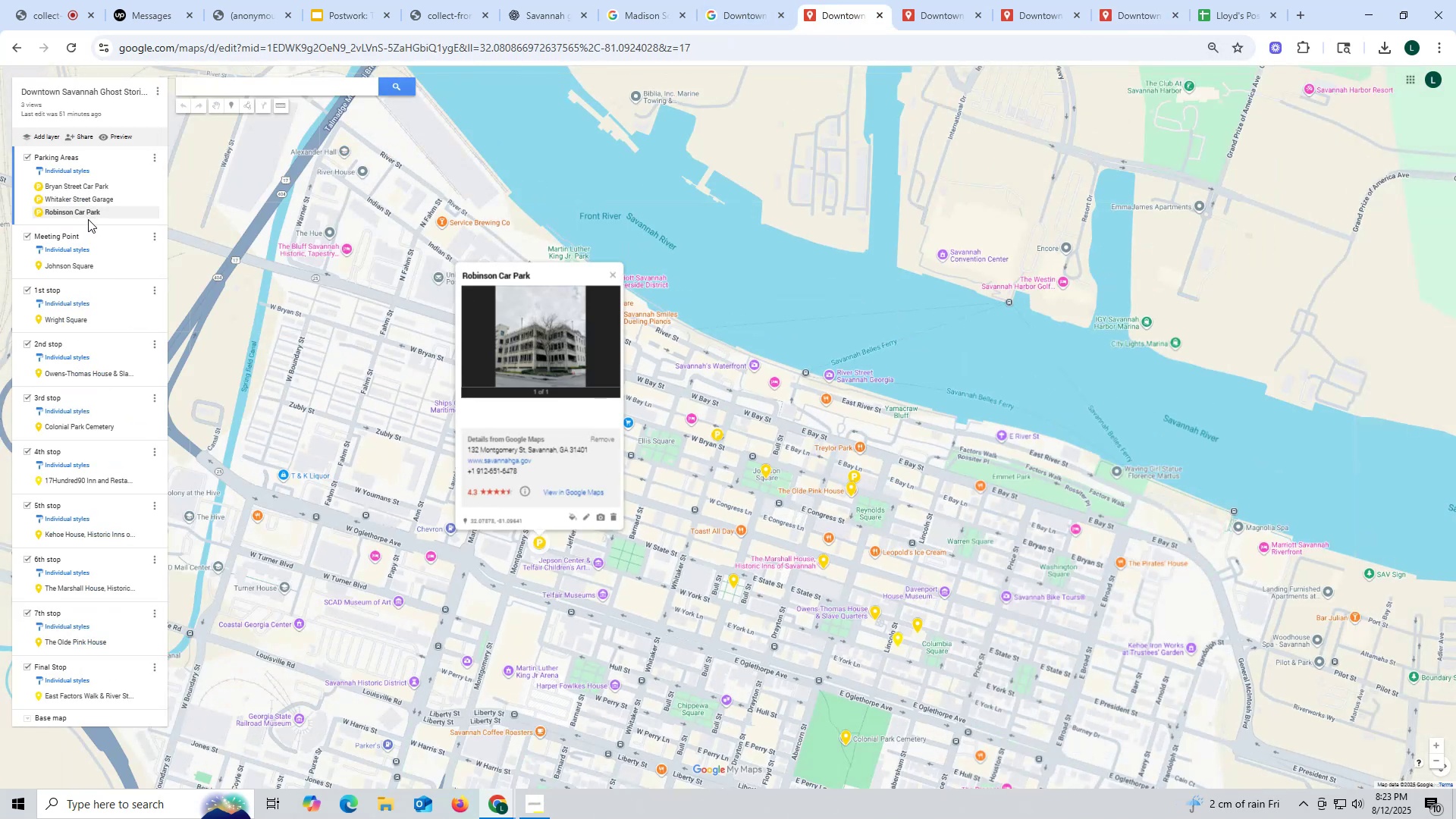 
left_click([87, 198])
 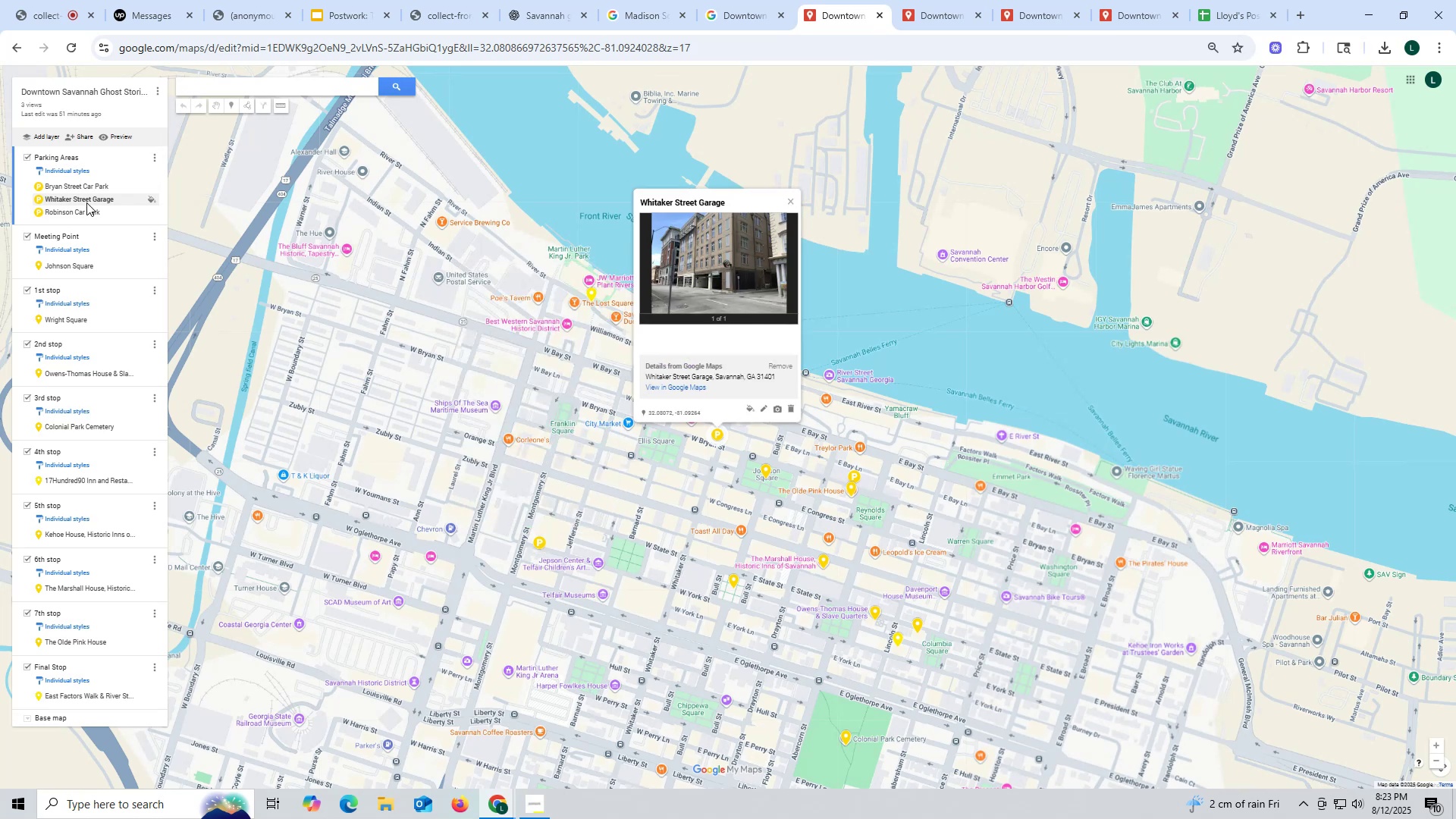 
left_click([86, 202])
 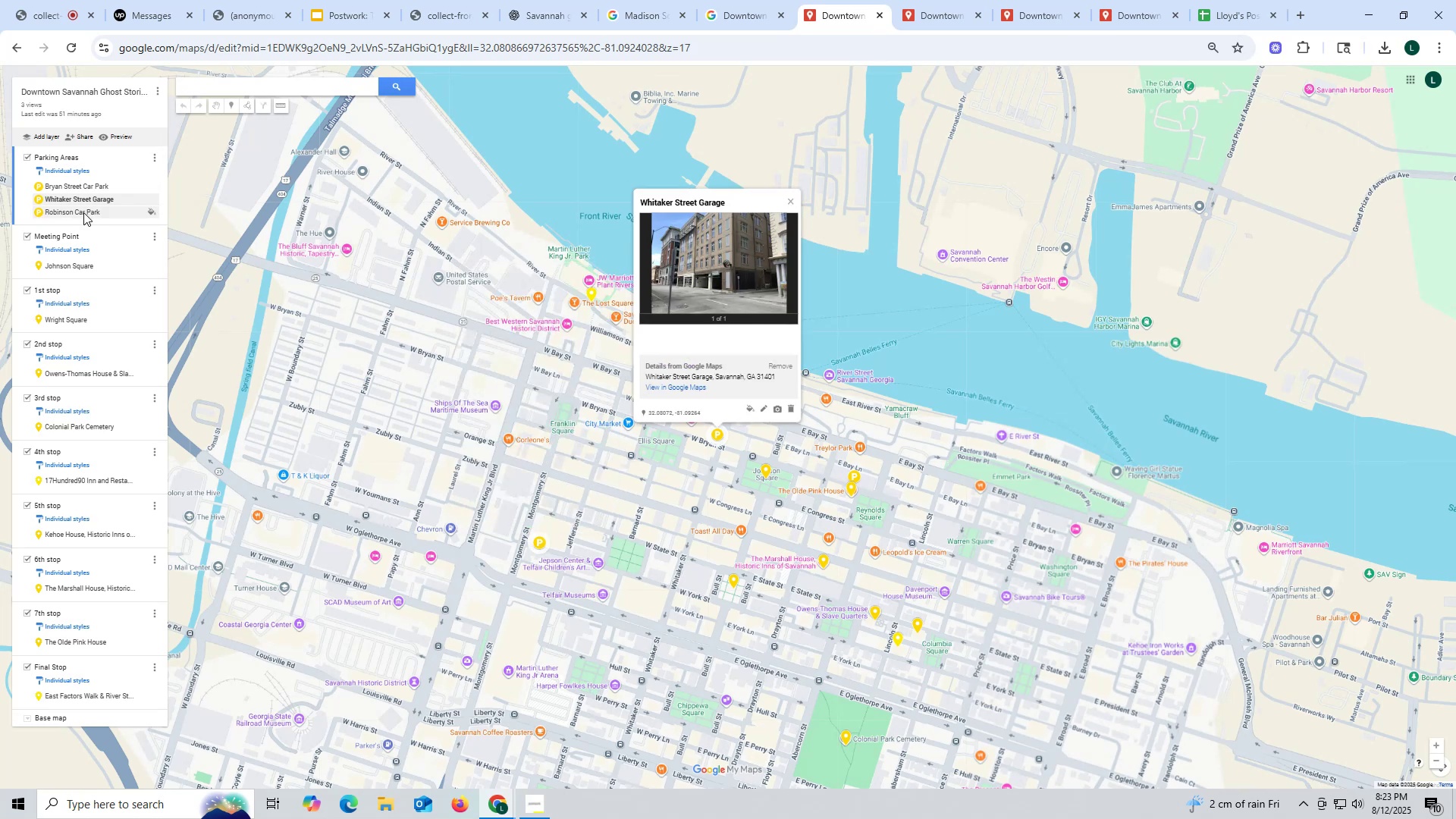 
left_click([83, 212])
 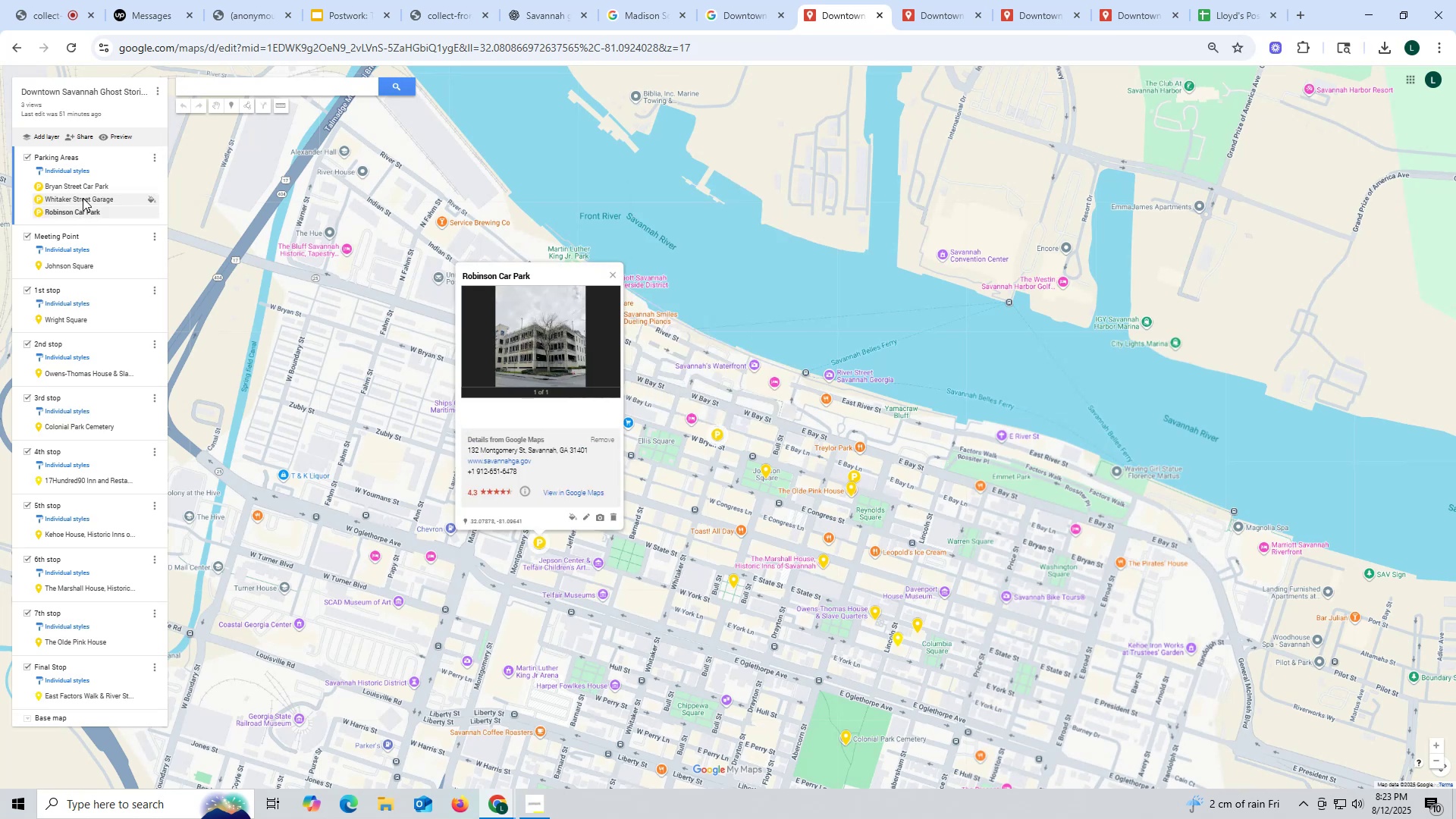 
left_click([83, 196])
 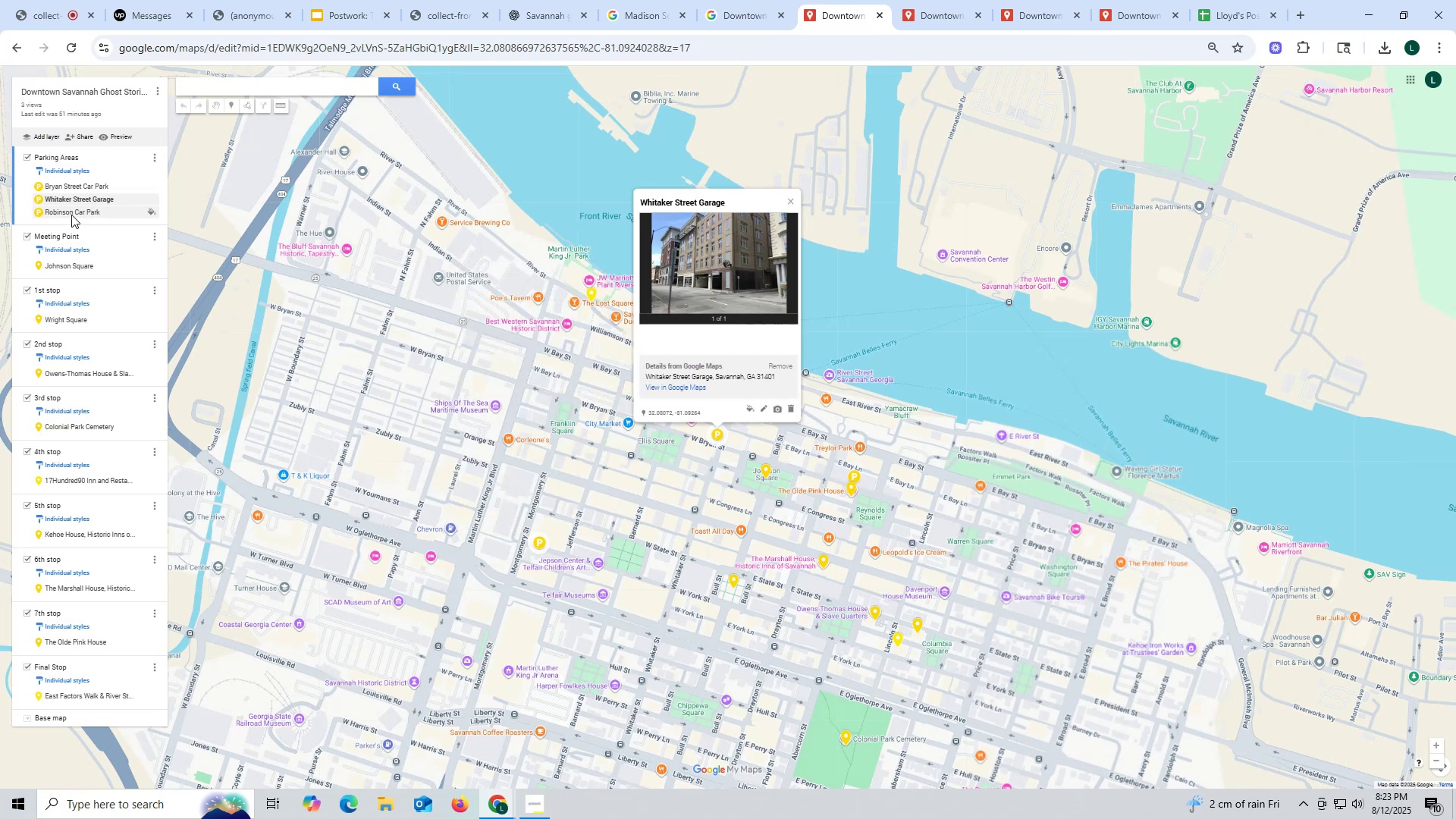 
left_click([71, 213])
 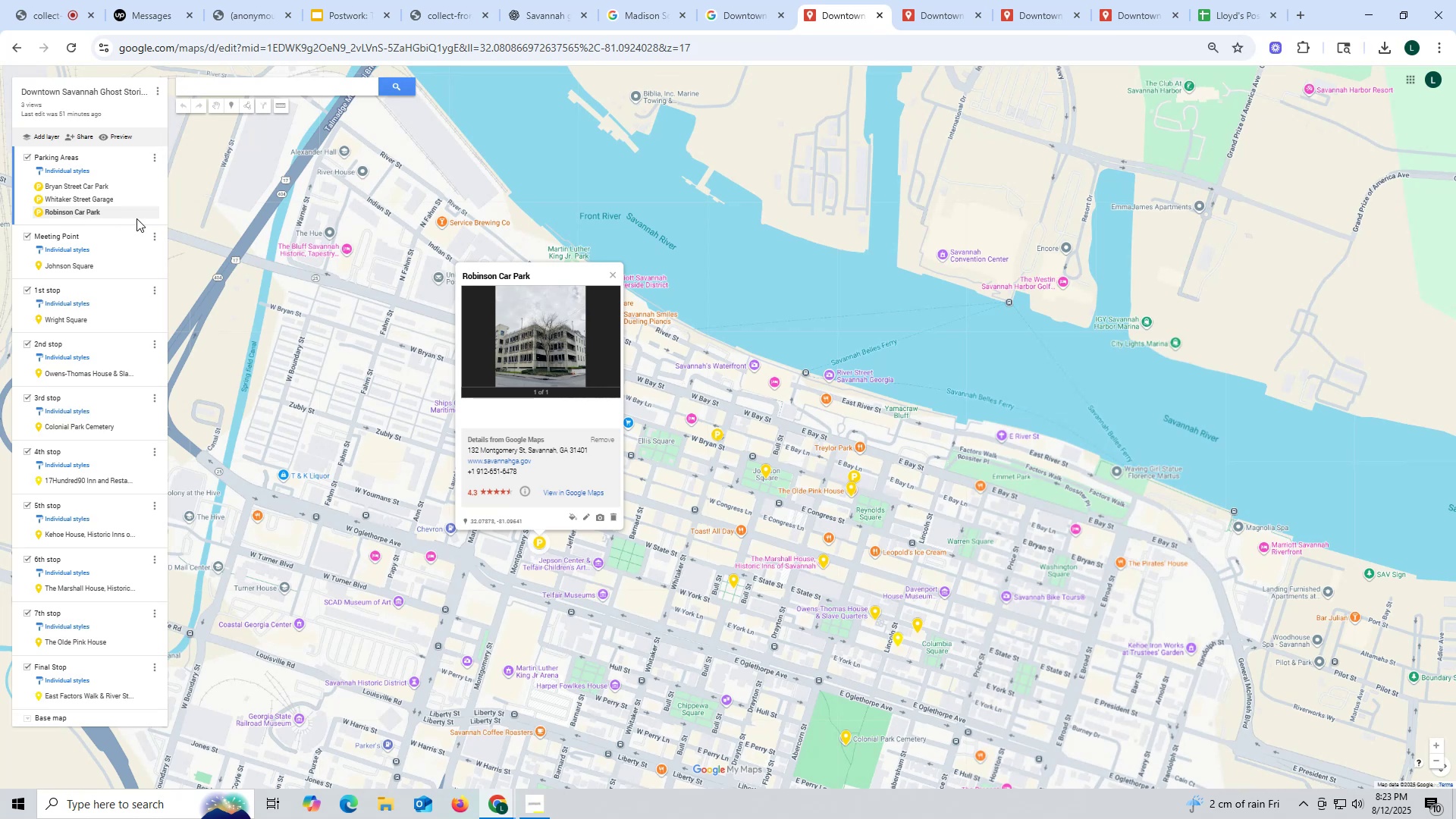 
wait(12.39)
 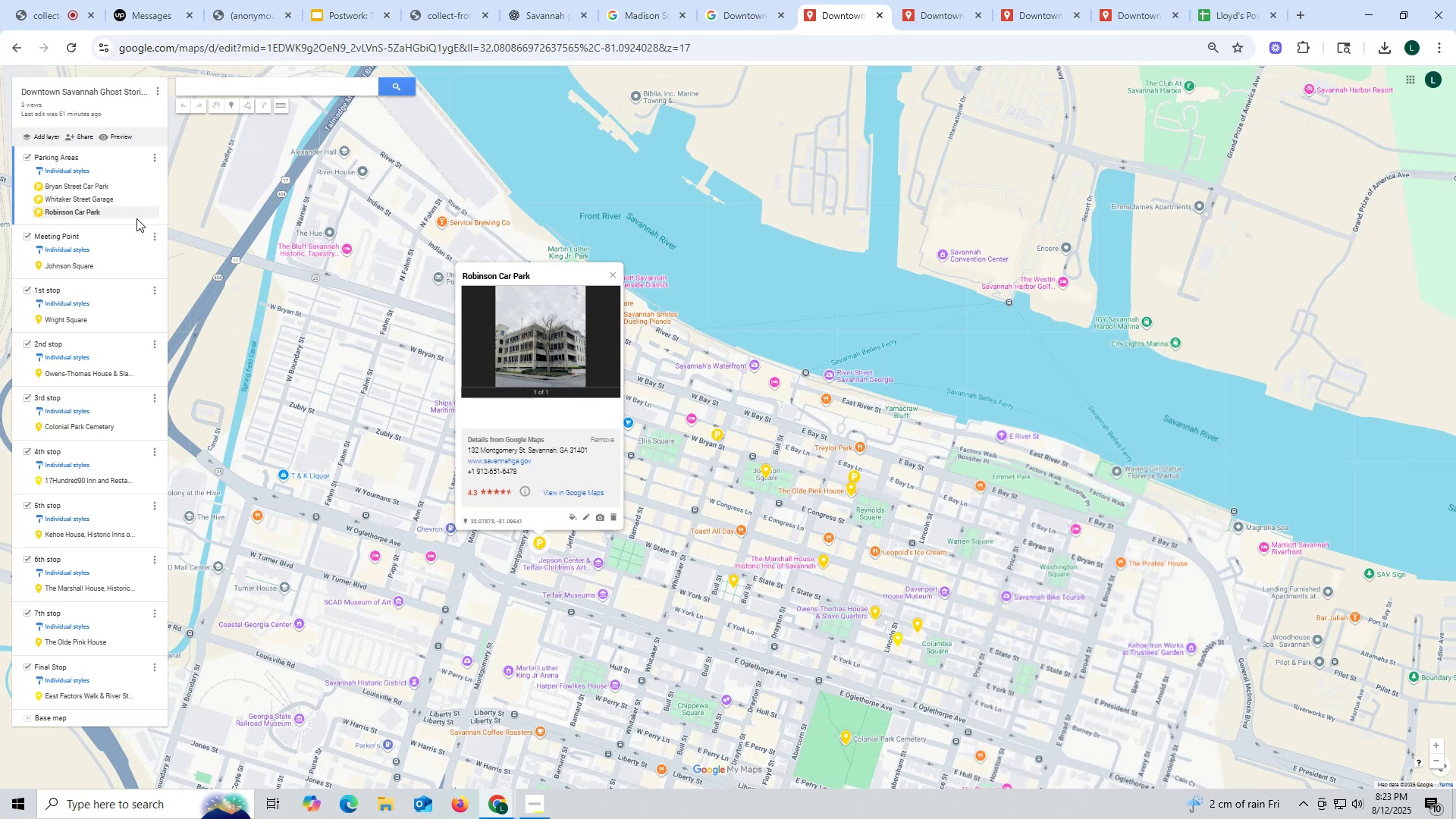 
left_click([95, 195])
 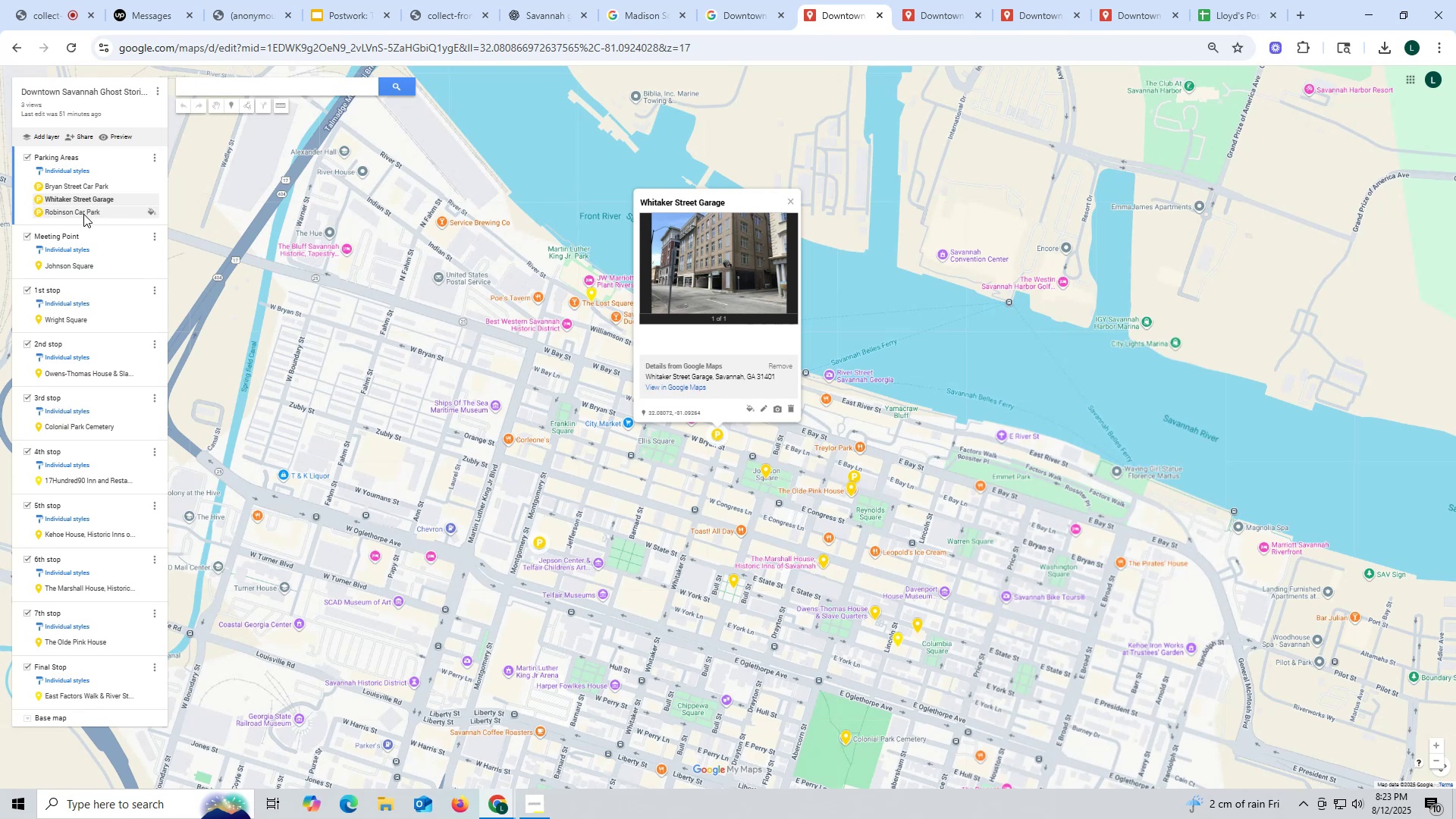 
left_click([83, 214])
 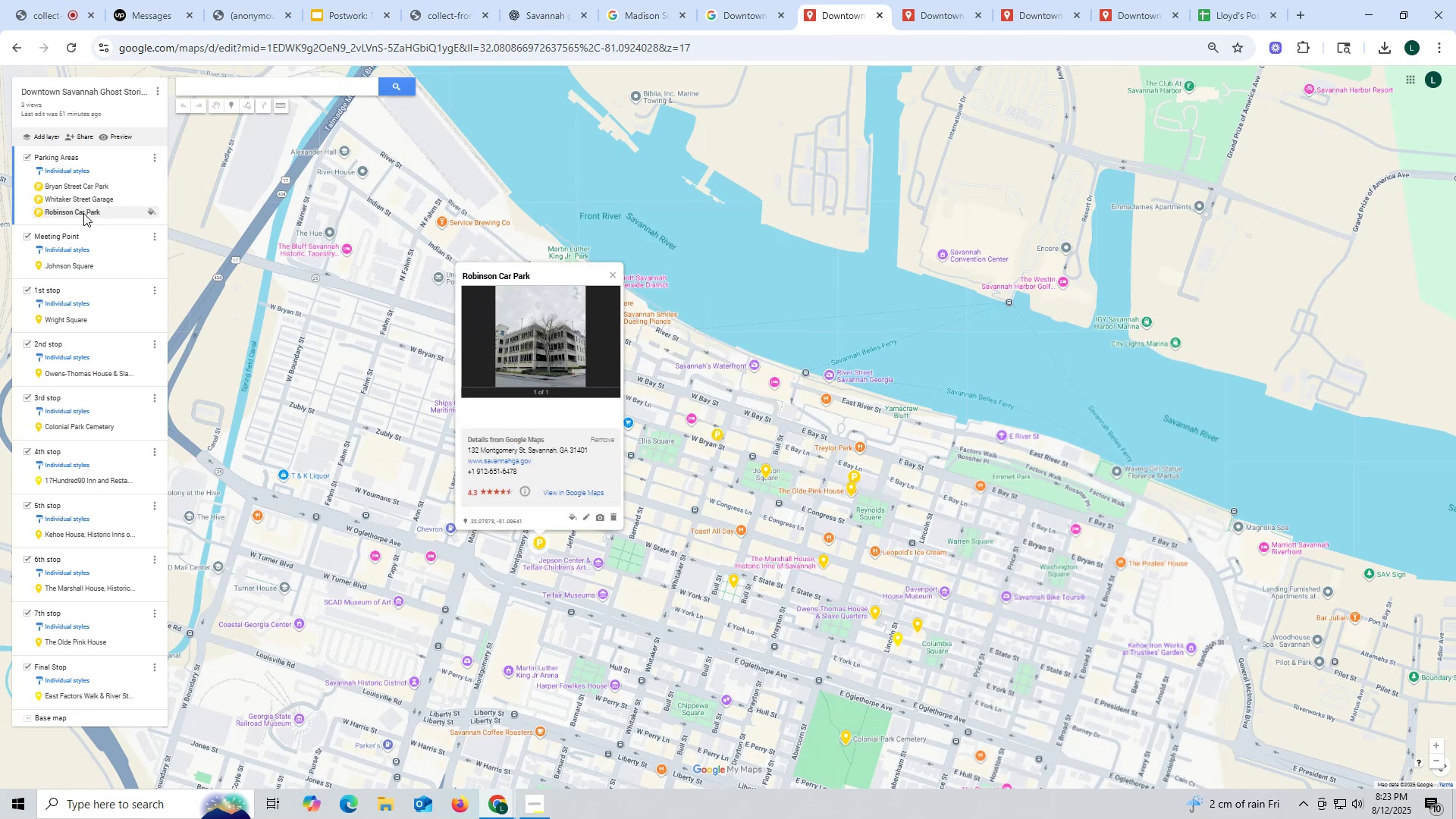 
left_click([83, 199])
 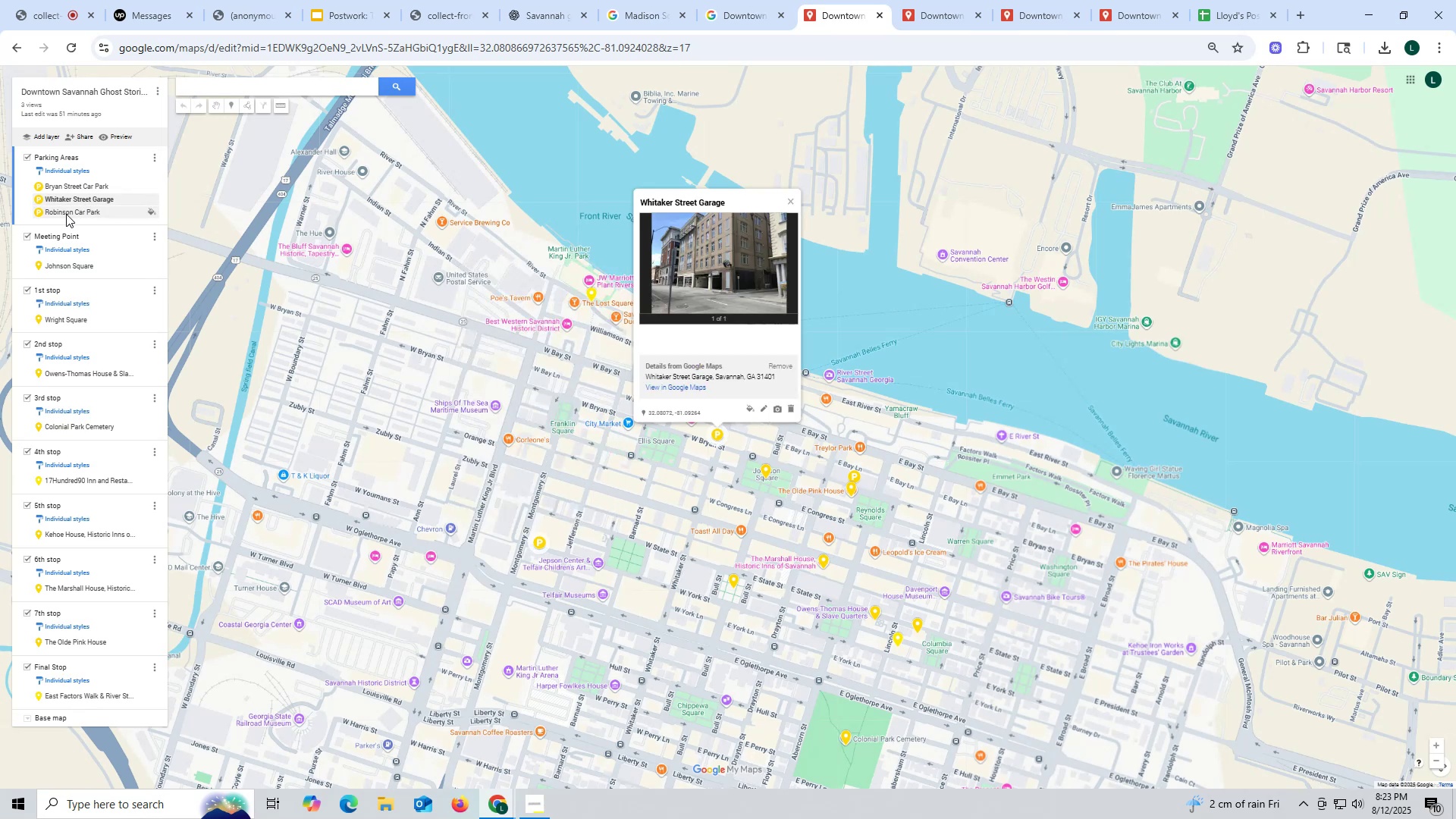 
left_click([66, 214])
 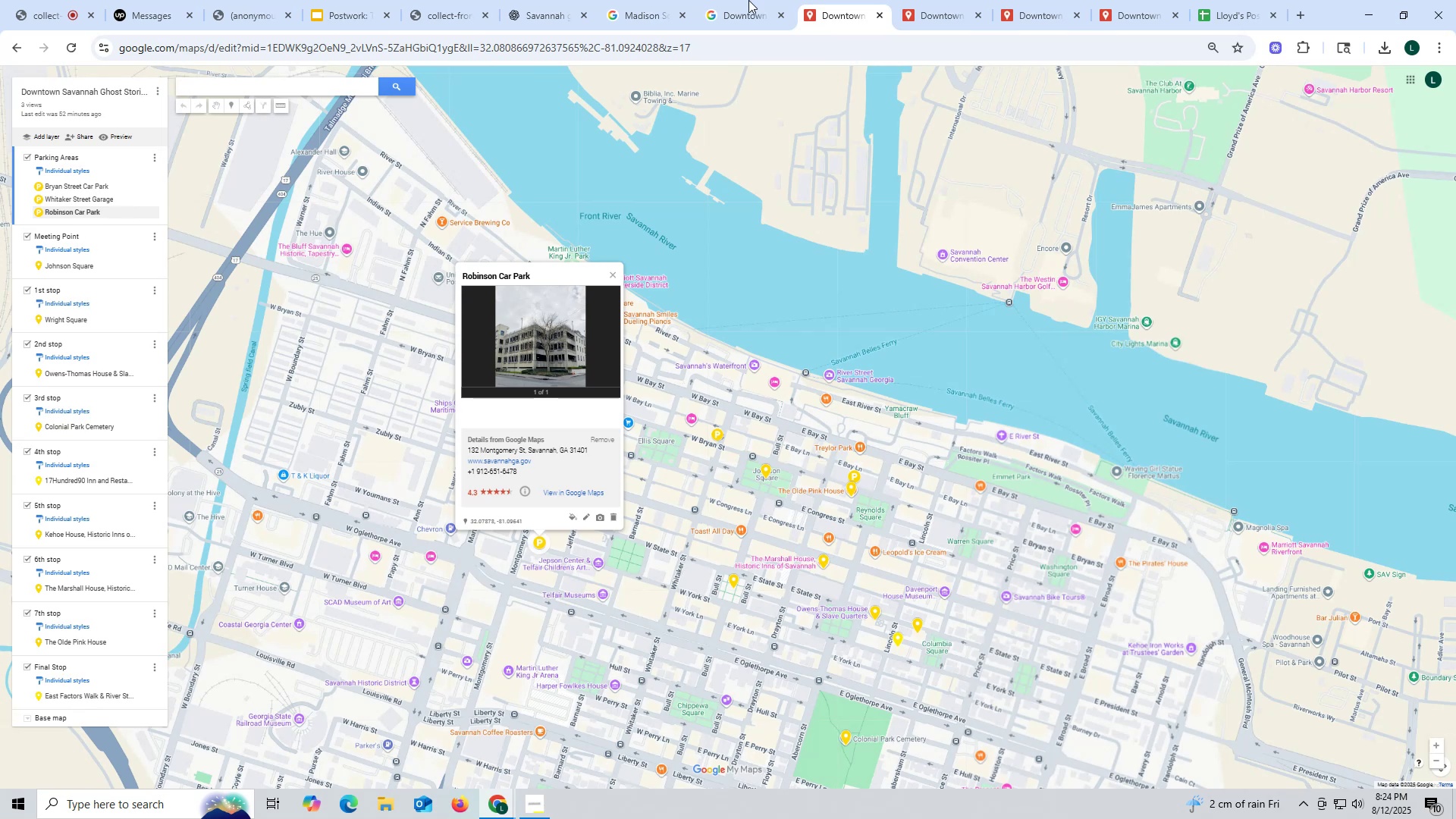 
wait(7.64)
 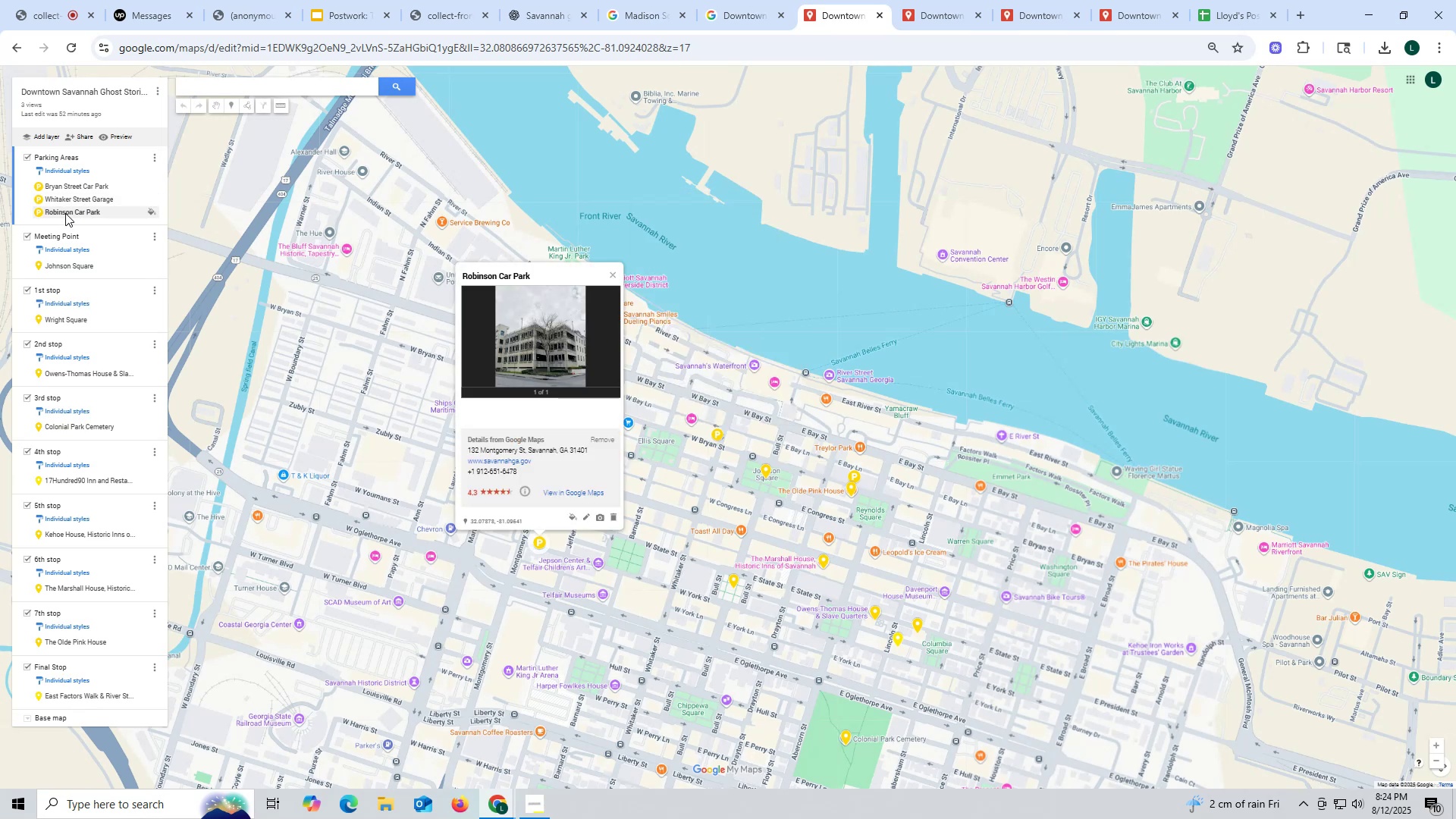 
left_click([1121, 13])
 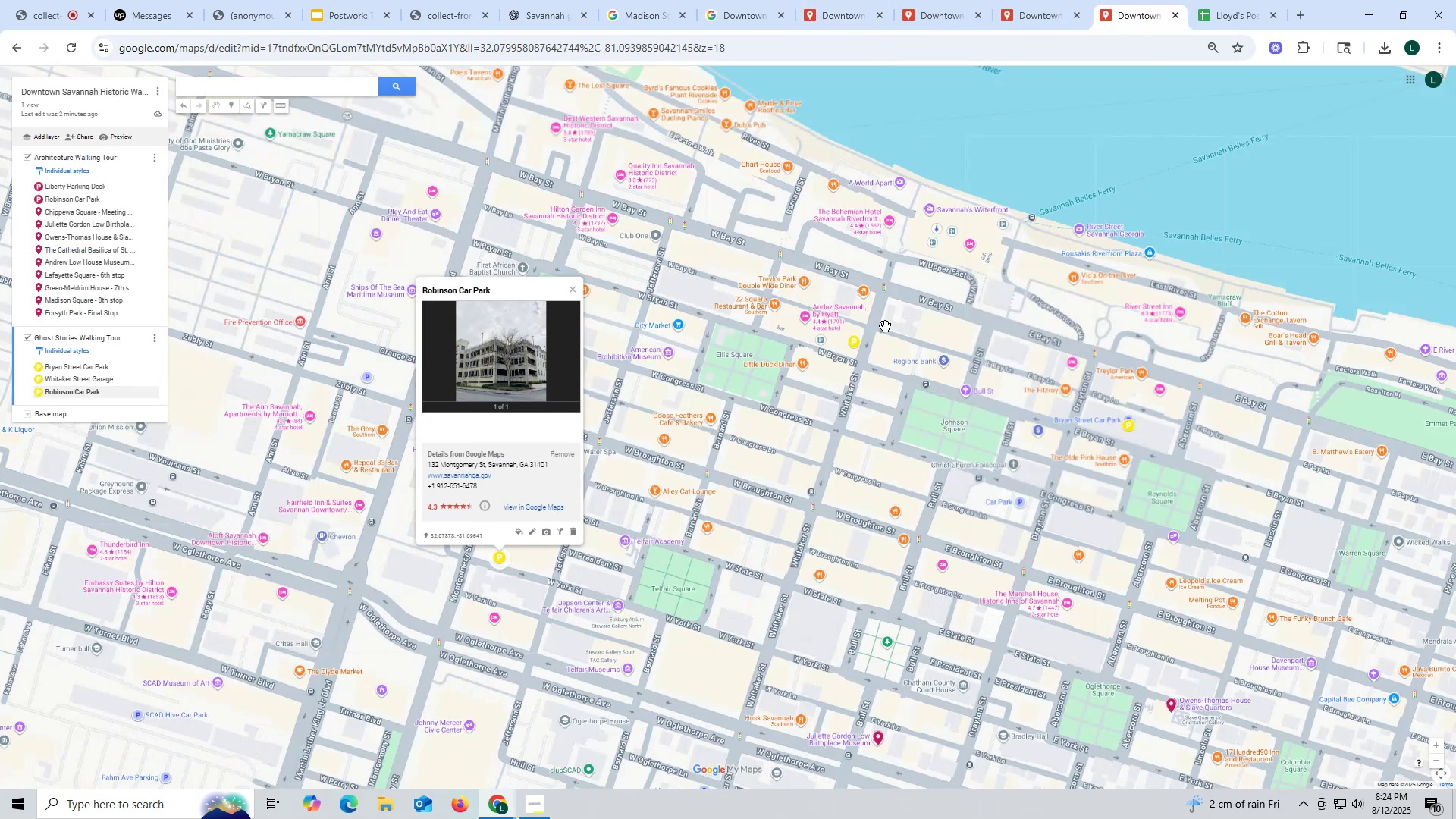 
hold_key(key=ControlLeft, duration=0.37)
scroll: coordinate [882, 300], scroll_direction: up, amount: 2.0
 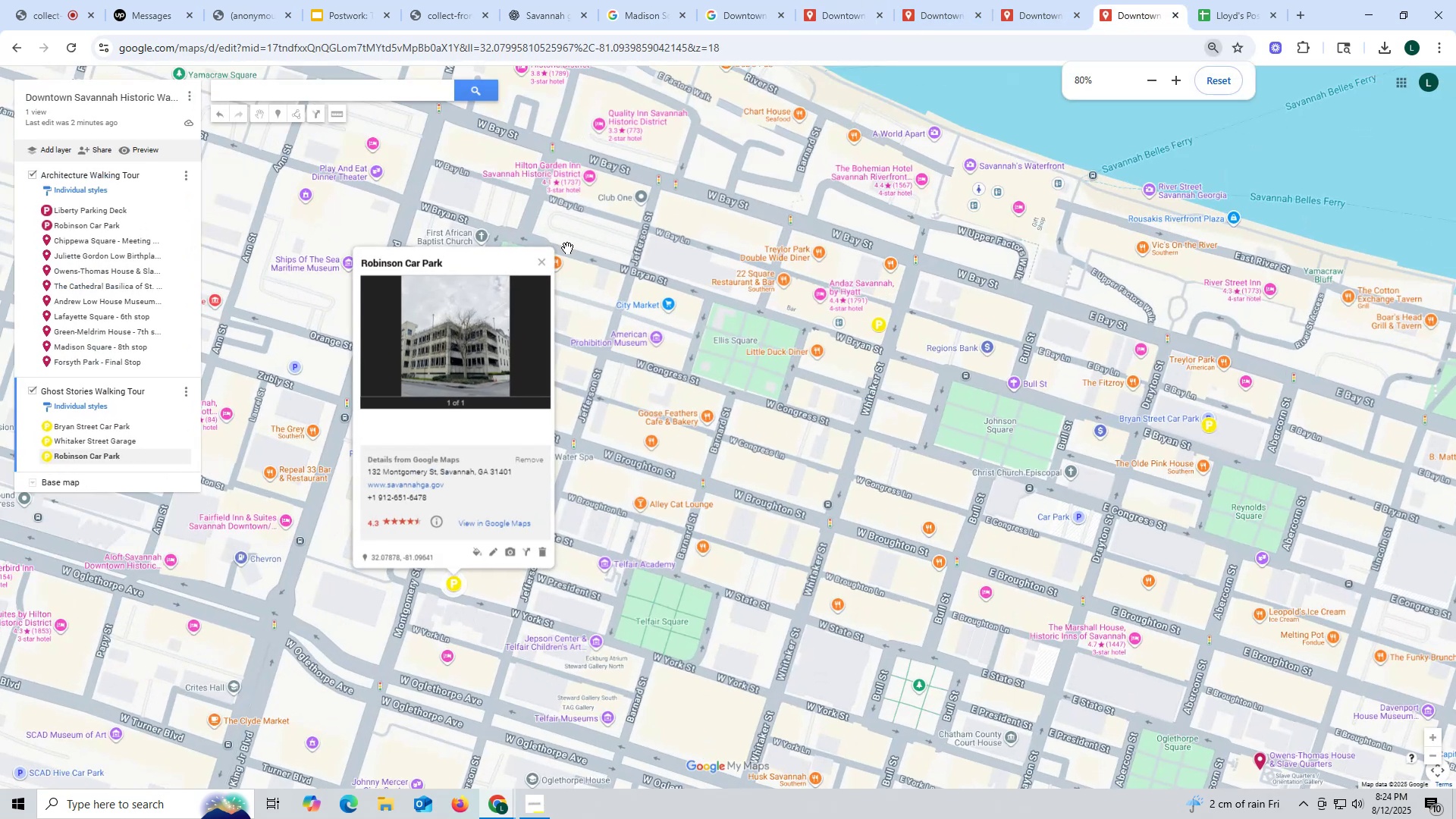 
left_click([542, 261])
 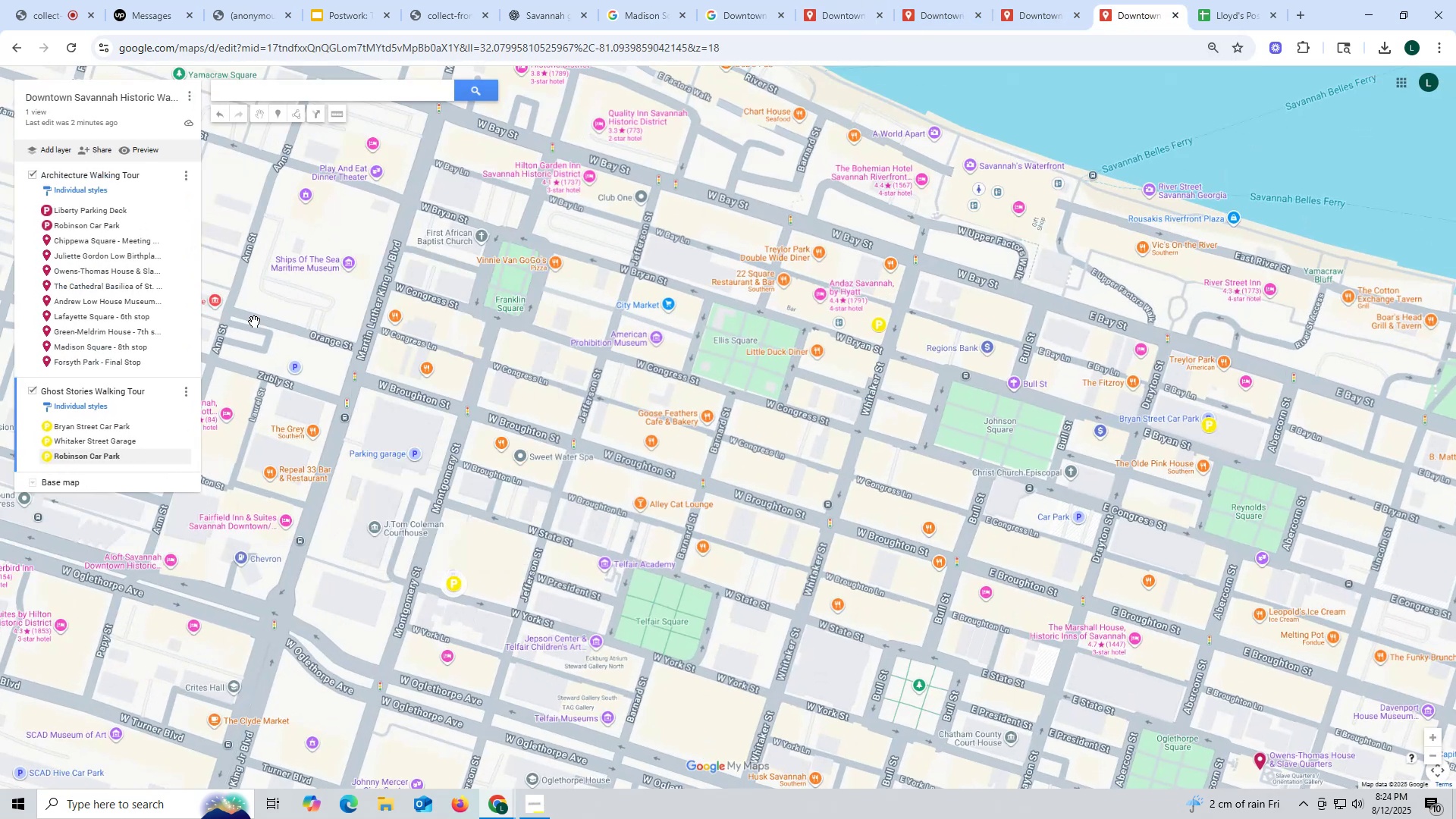 
scroll: coordinate [113, 323], scroll_direction: down, amount: 4.0
 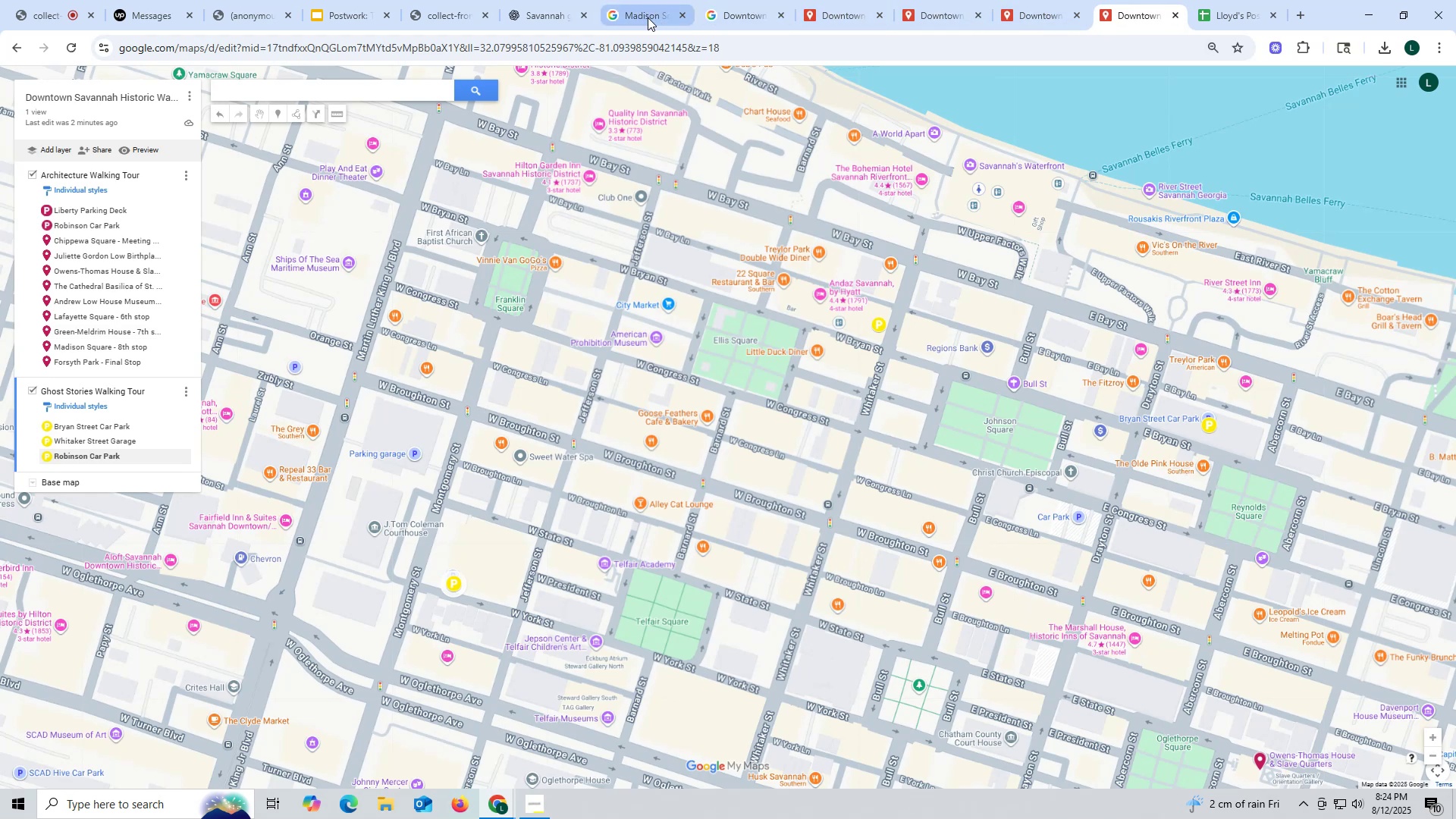 
left_click_drag(start_coordinate=[838, 11], to_coordinate=[831, 11])
 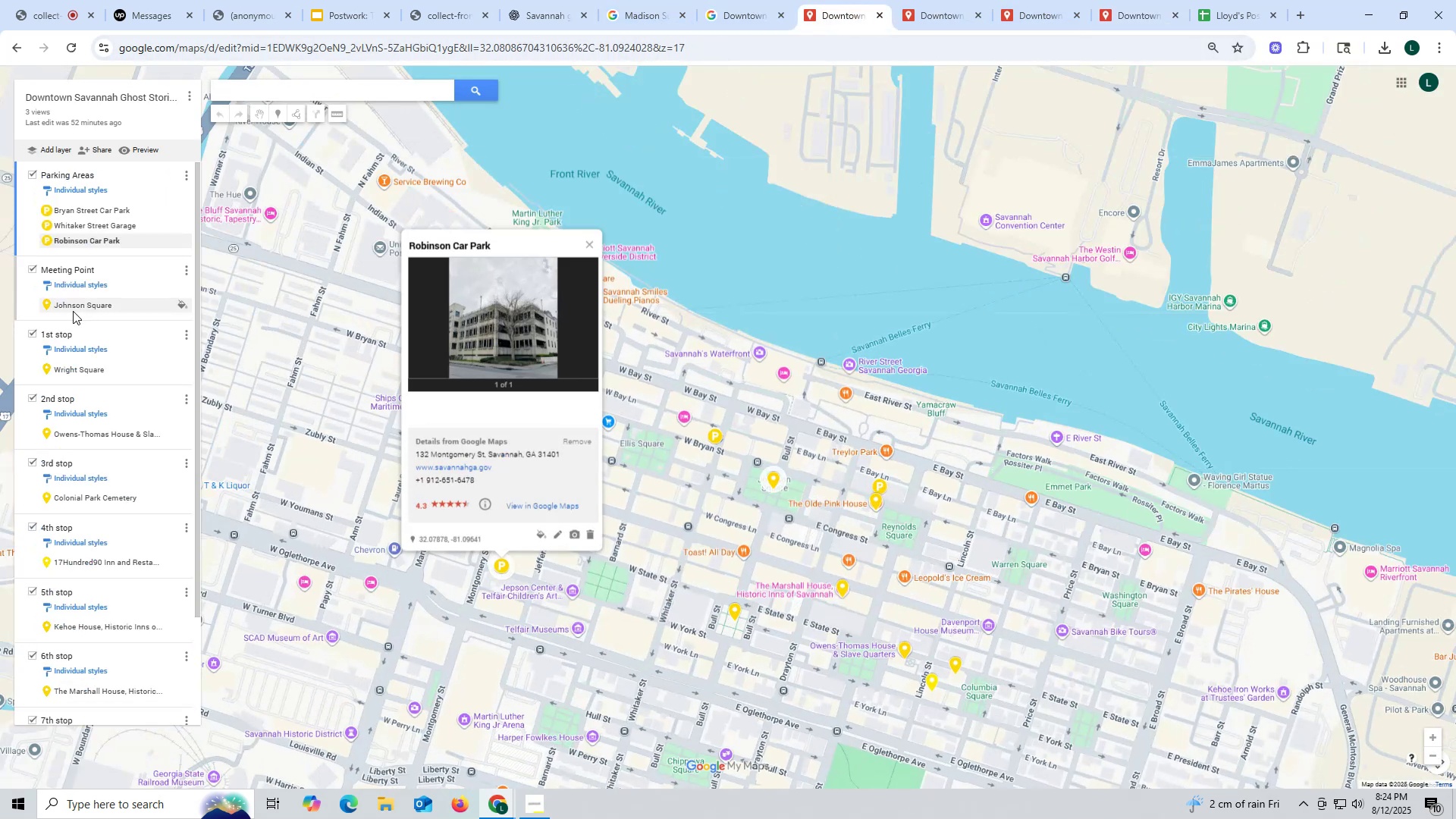 
left_click([73, 309])
 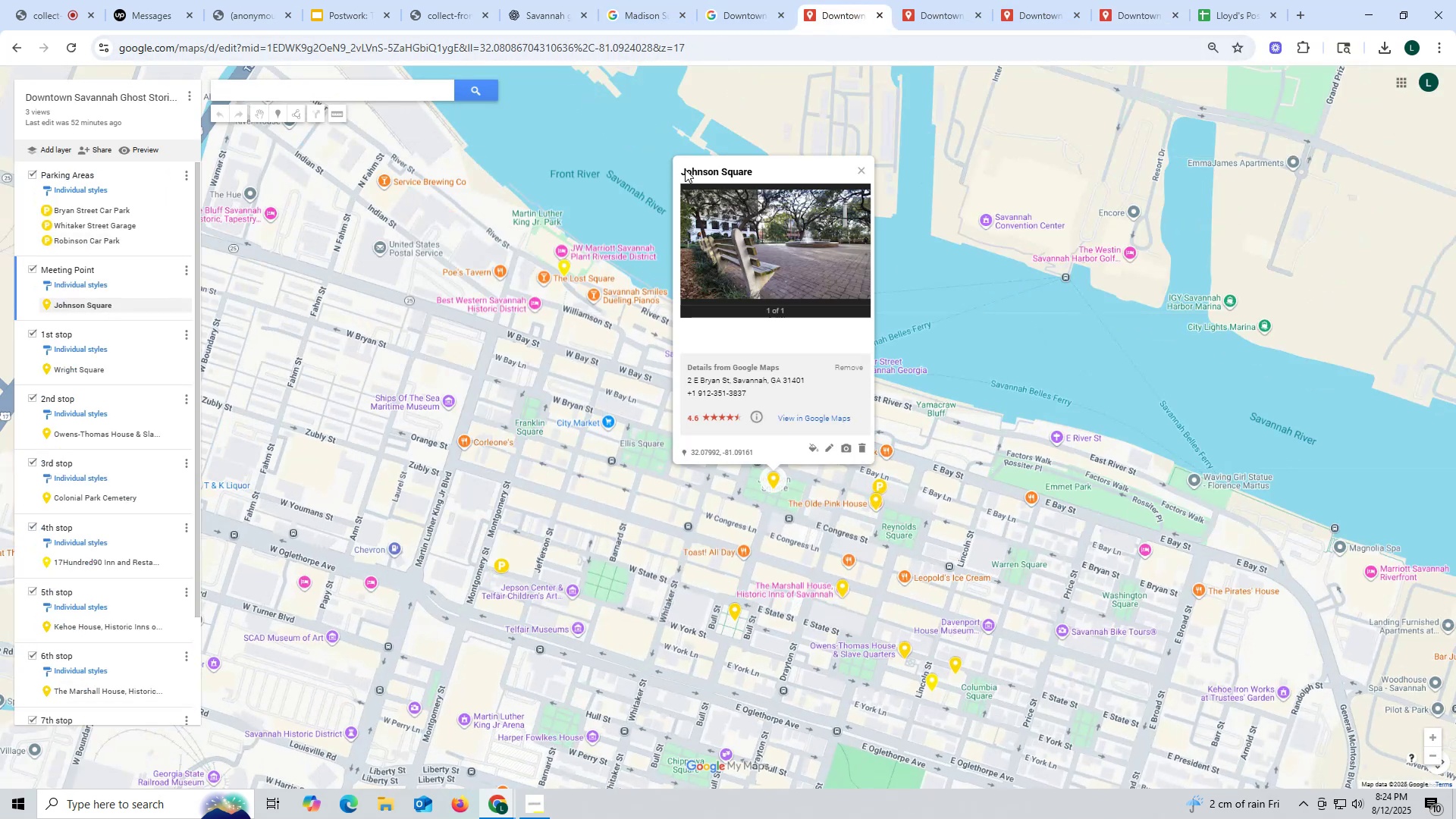 
left_click_drag(start_coordinate=[676, 167], to_coordinate=[757, 167])
 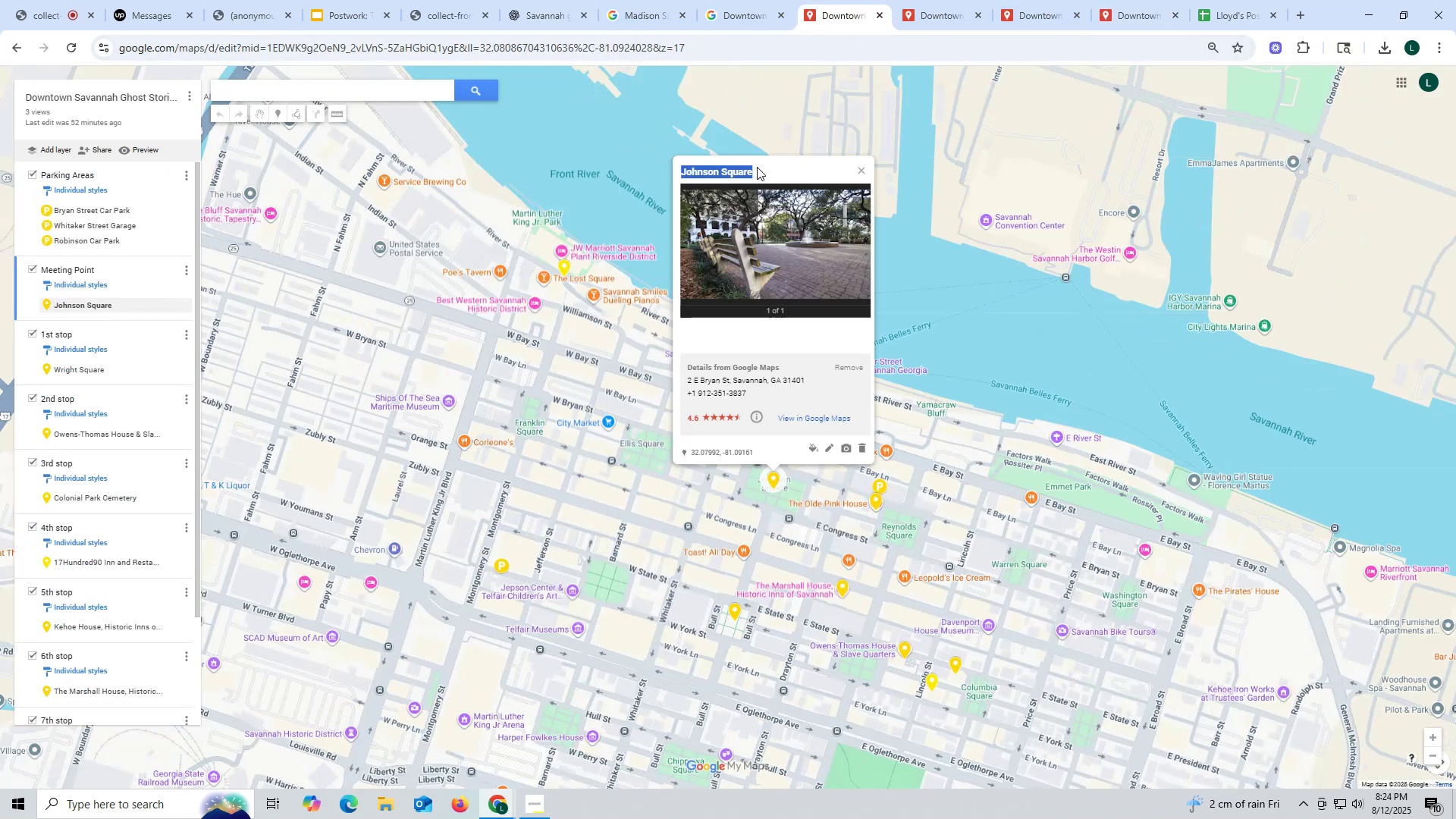 
key(Control+ControlLeft)
 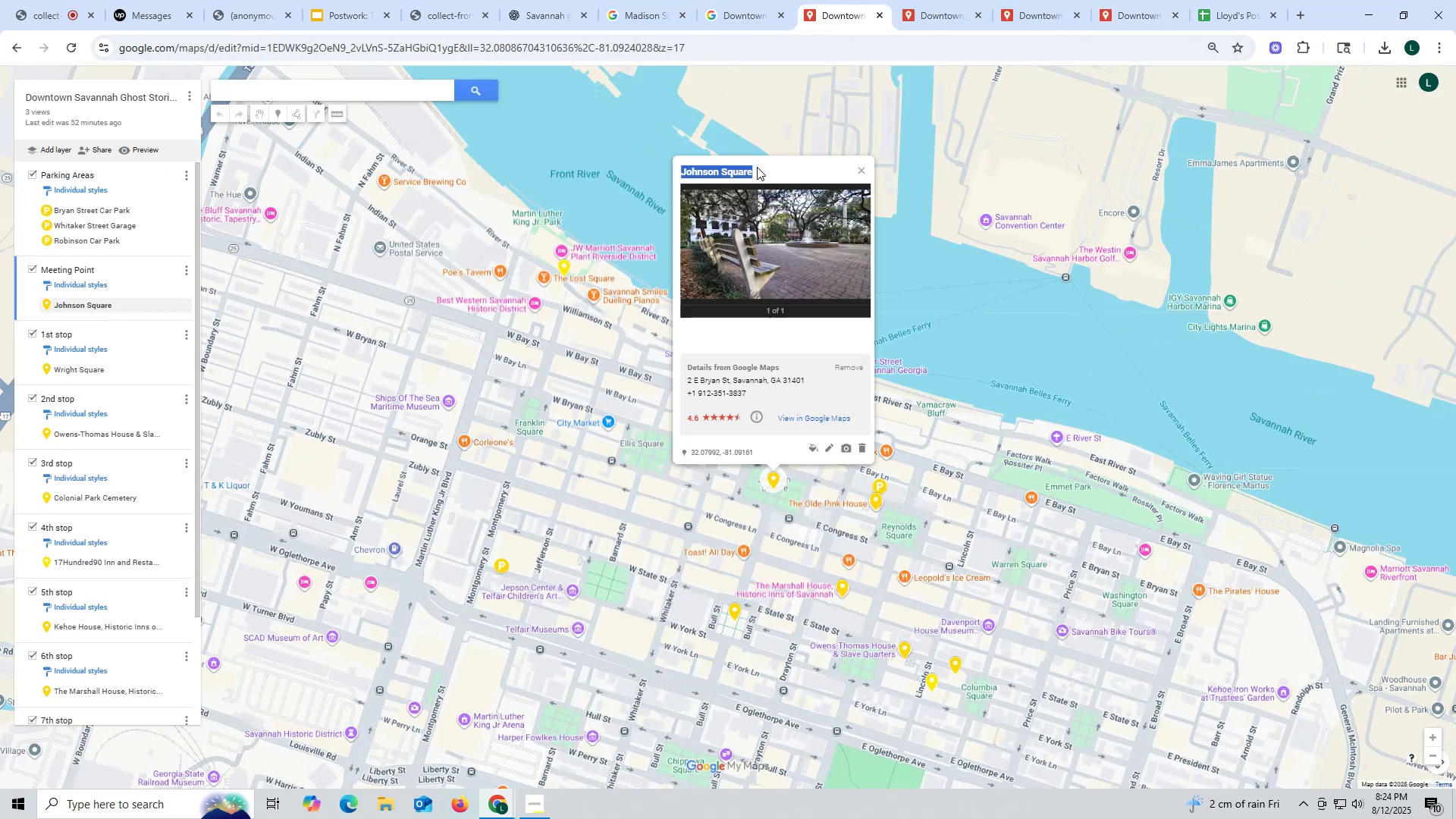 
key(Control+C)
 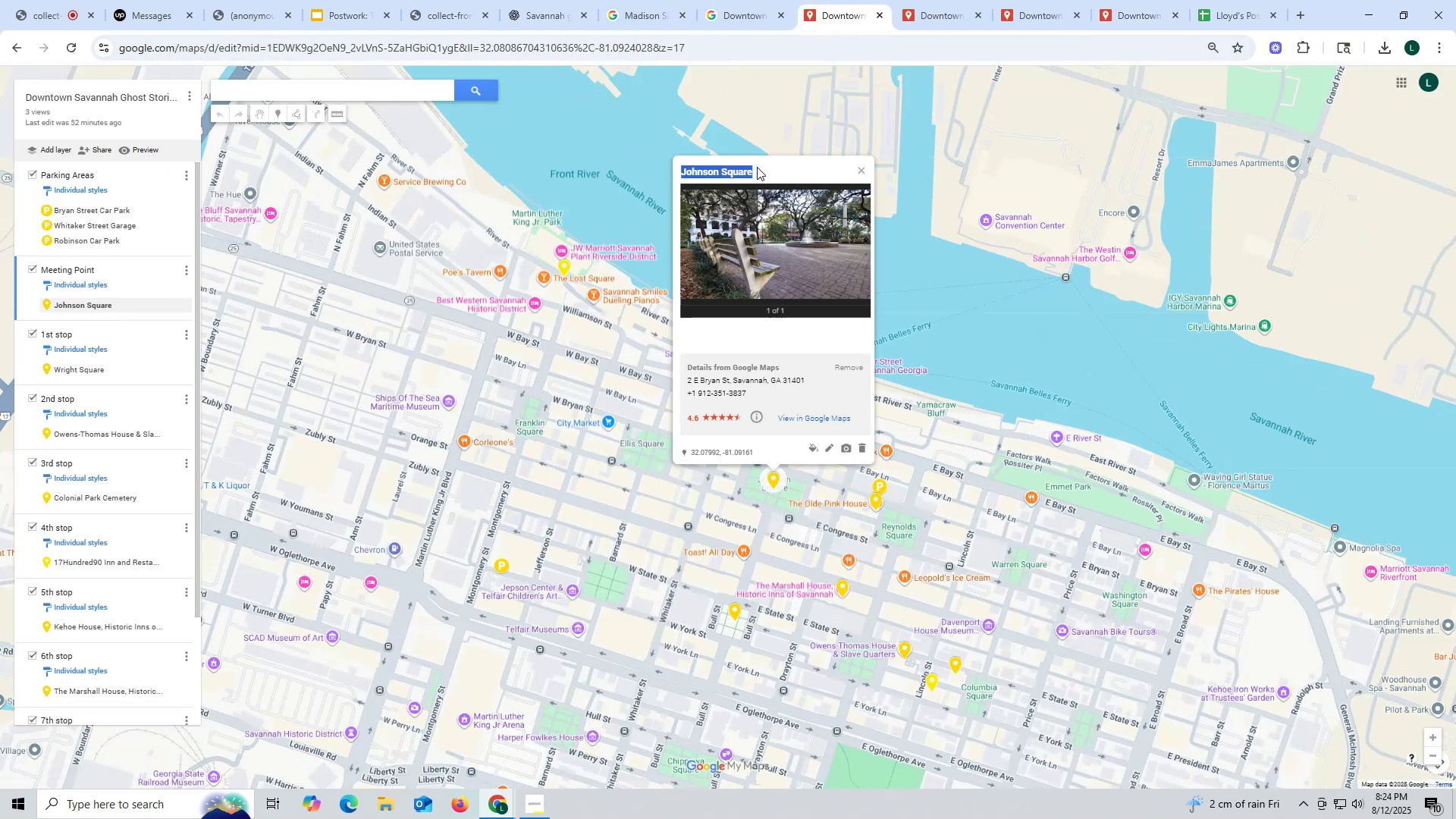 
key(Control+ControlLeft)
 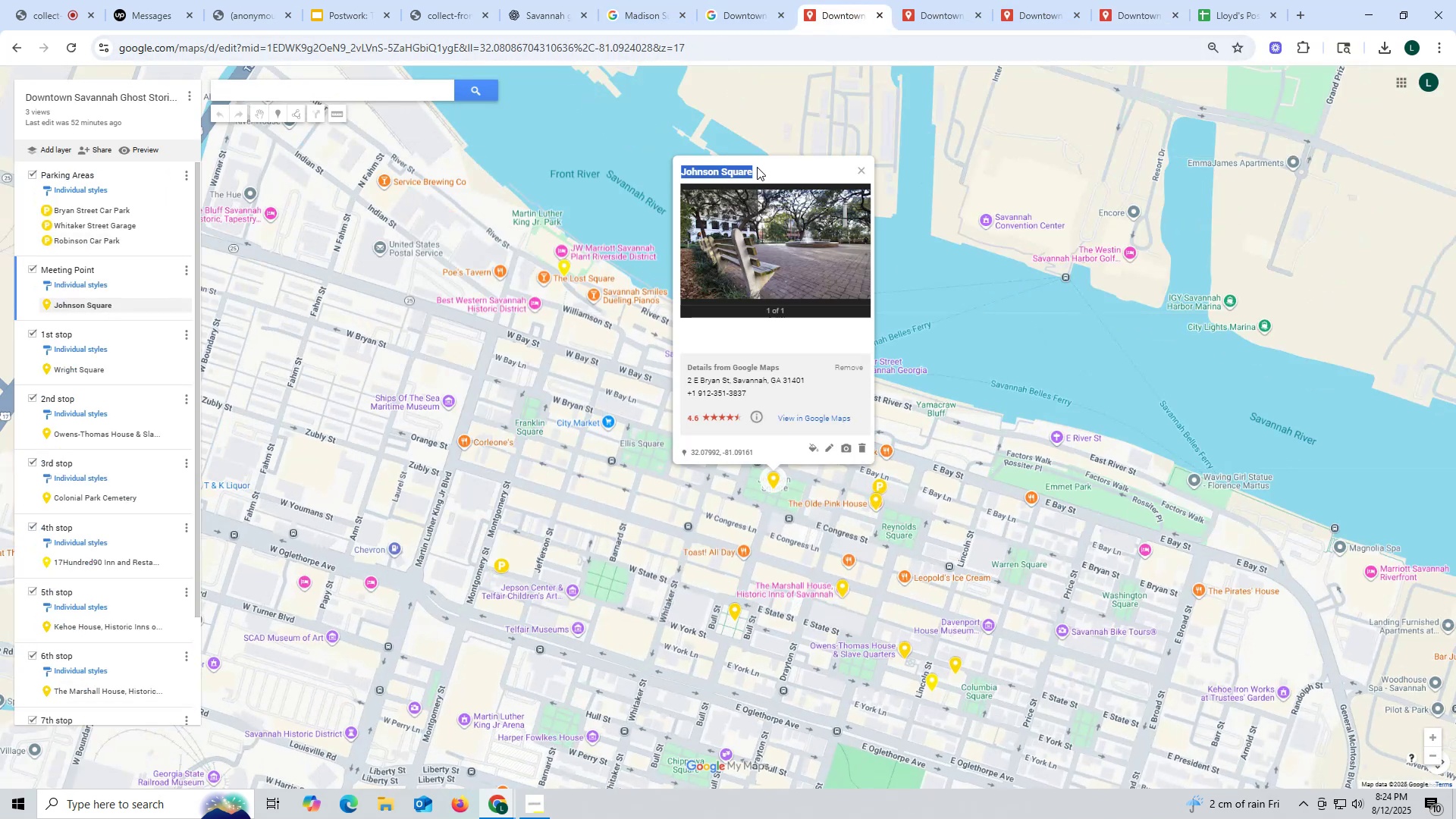 
key(Control+C)
 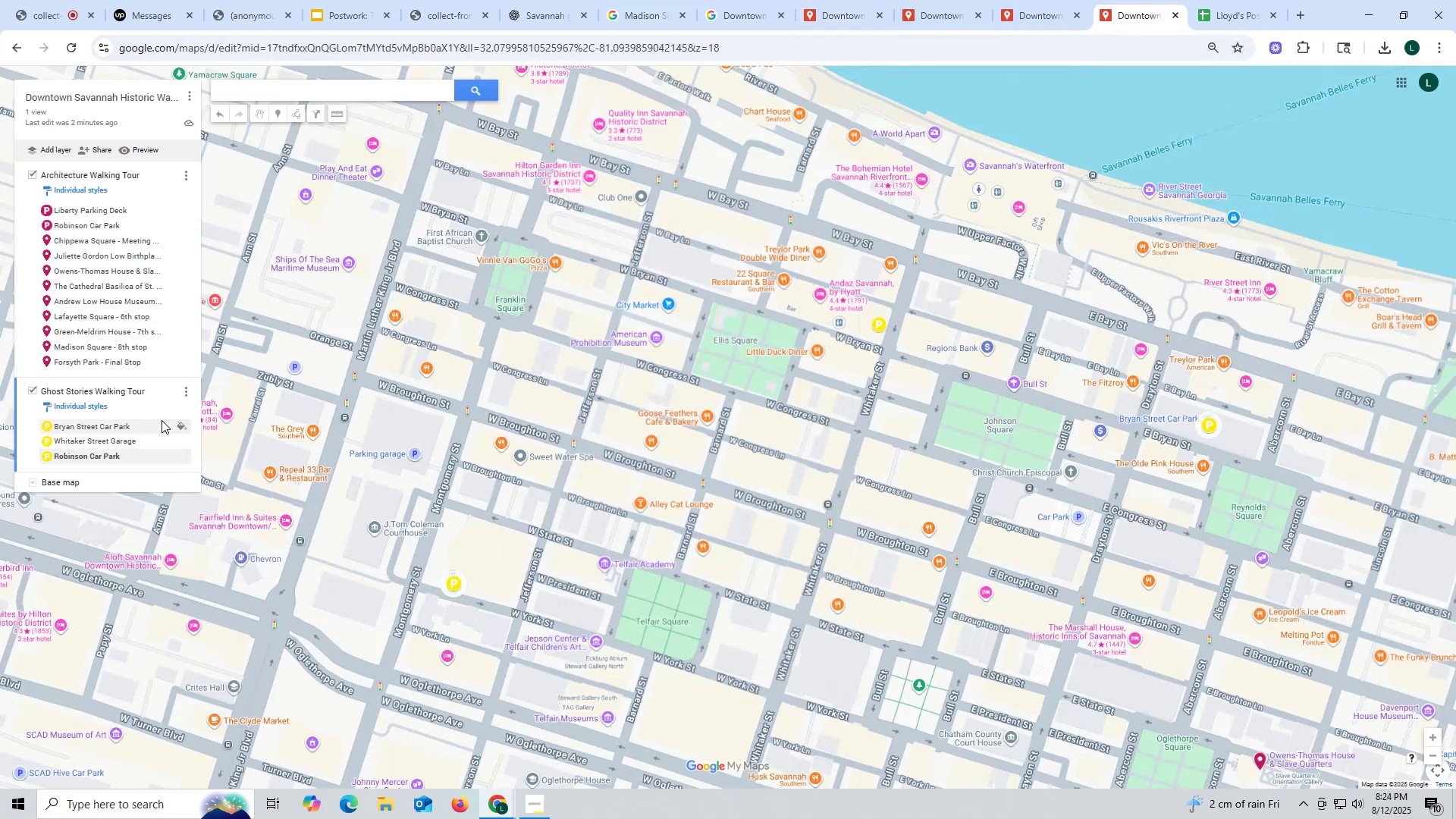 
wait(10.73)
 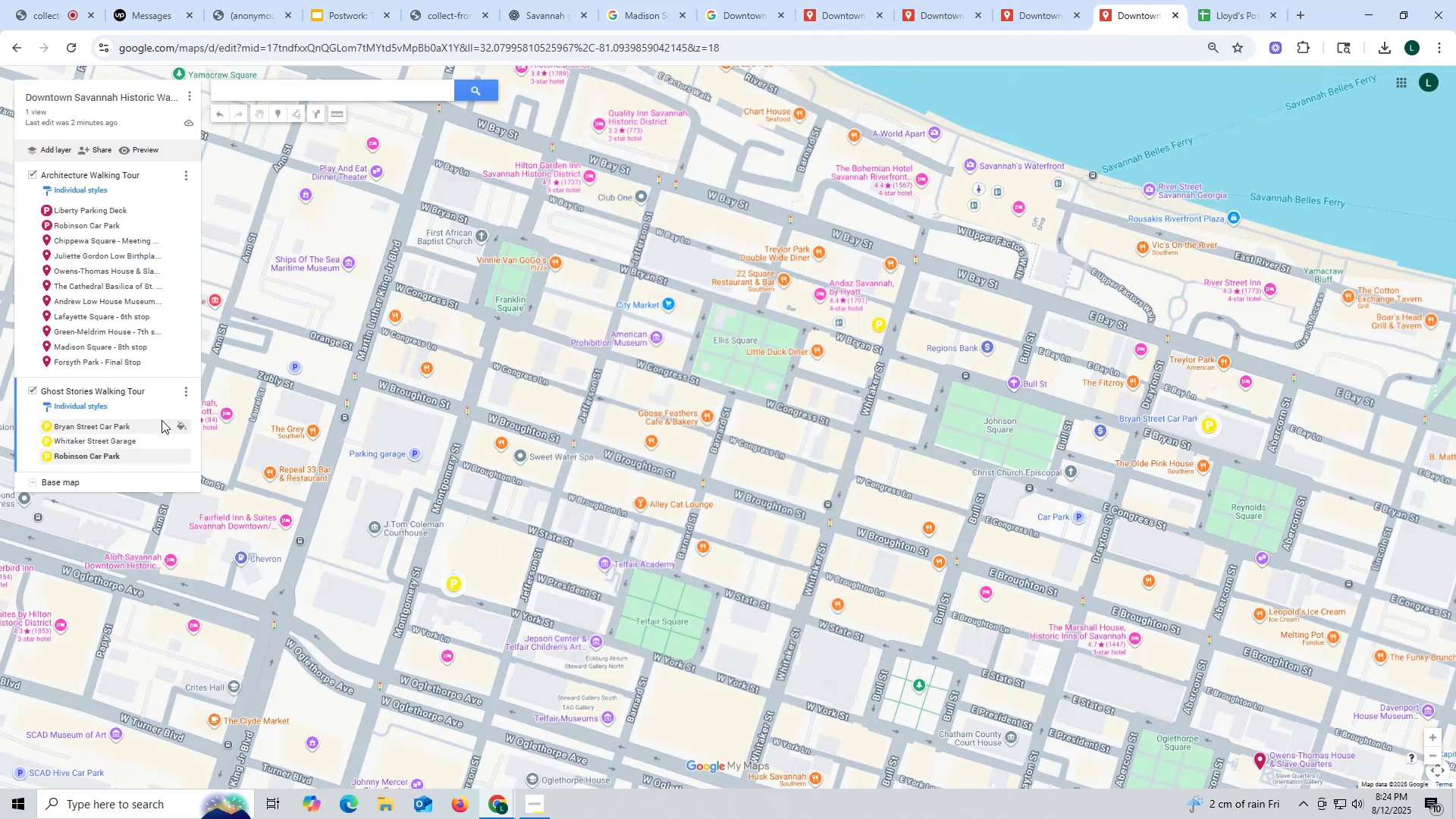 
left_click([334, 96])
 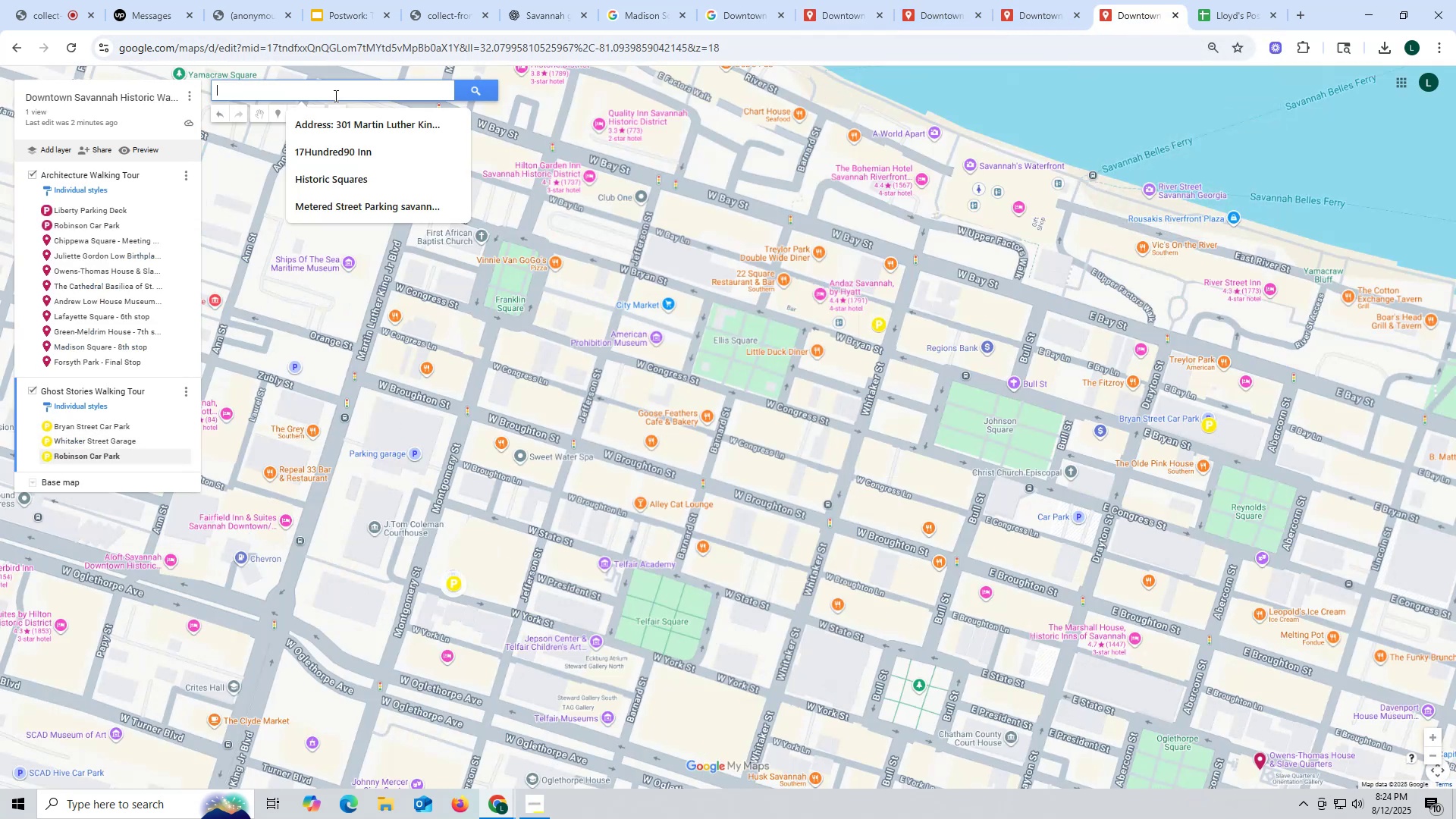 
key(Control+ControlLeft)
 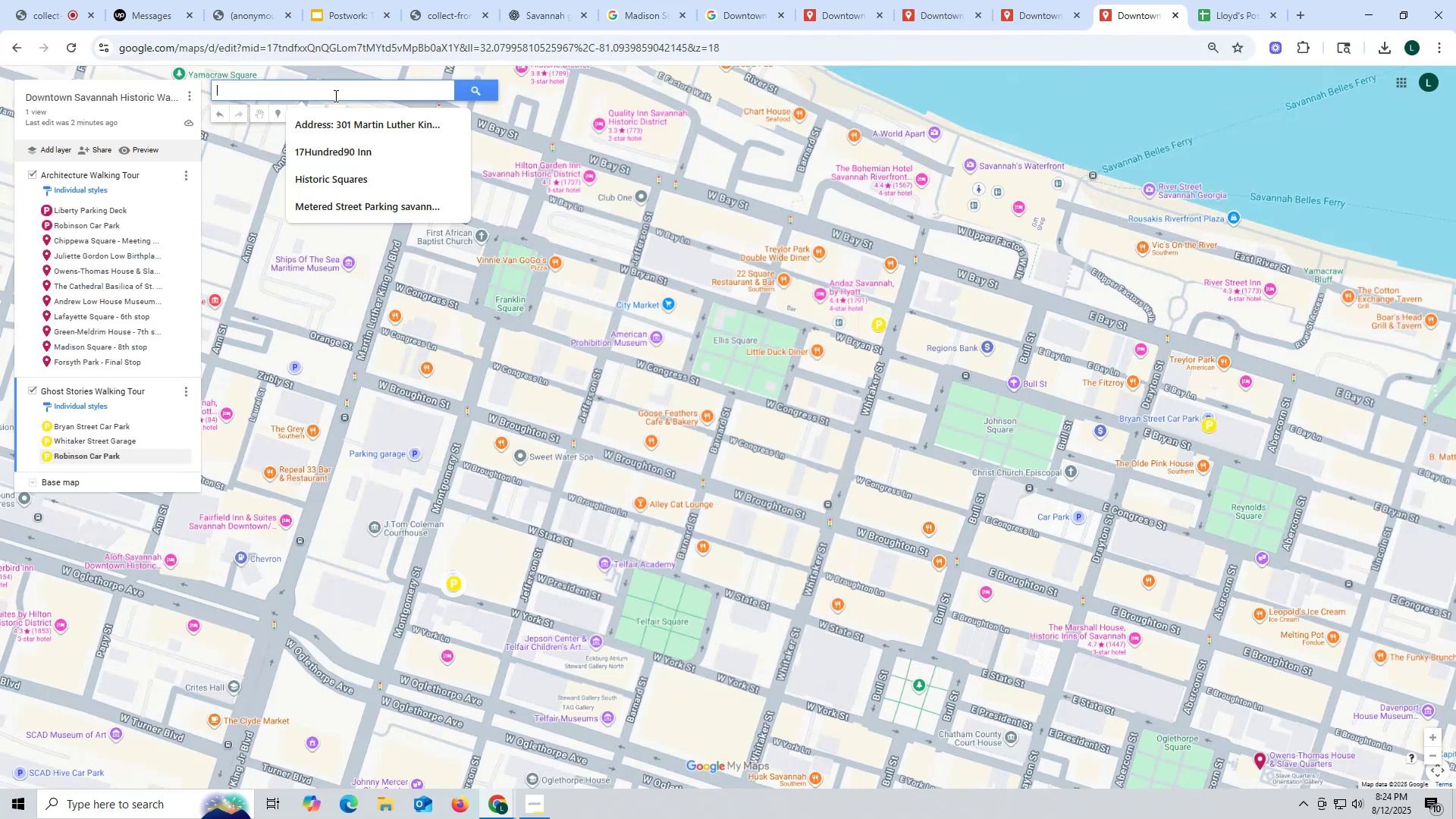 
key(Control+V)
 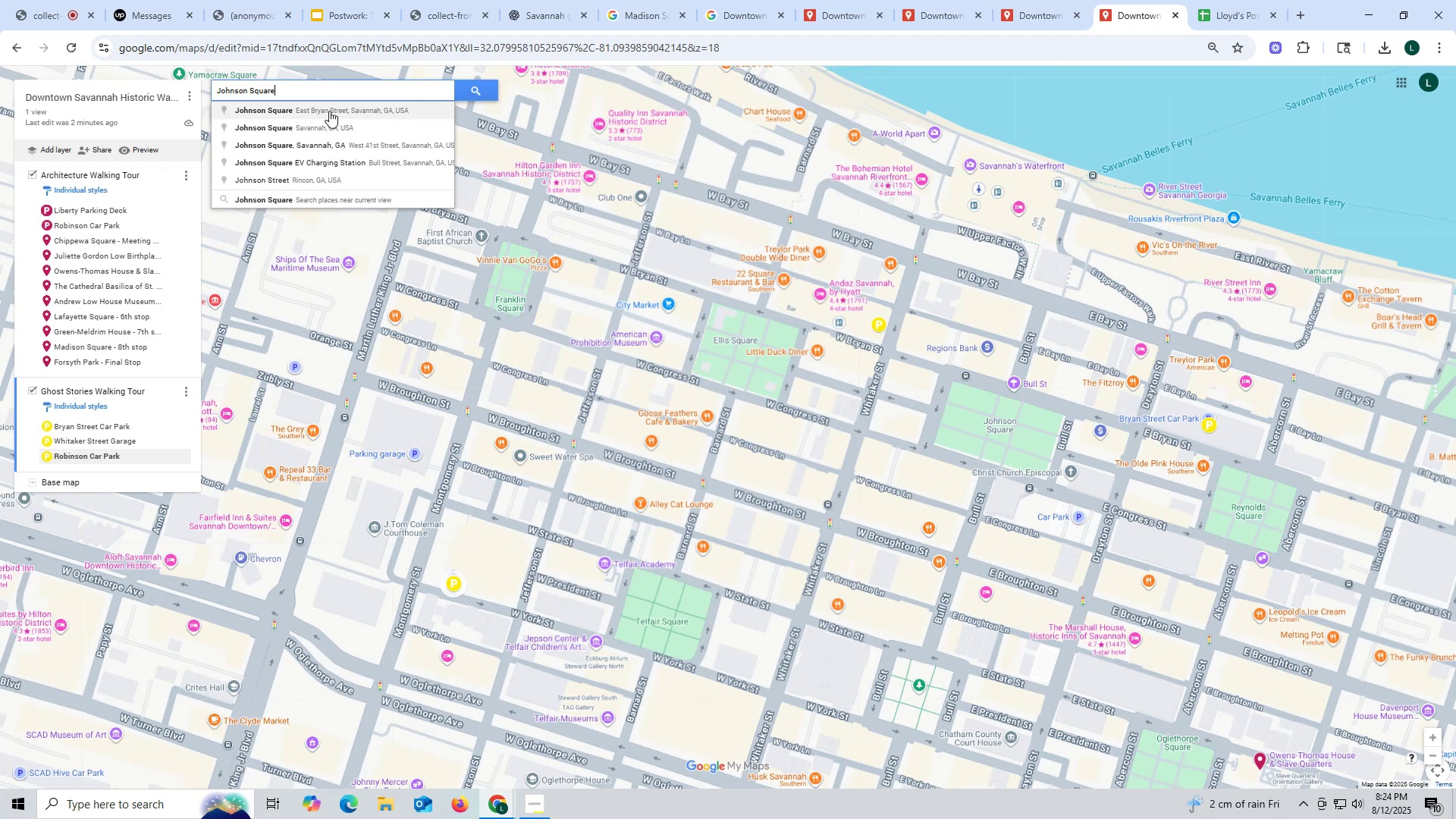 
left_click([329, 111])
 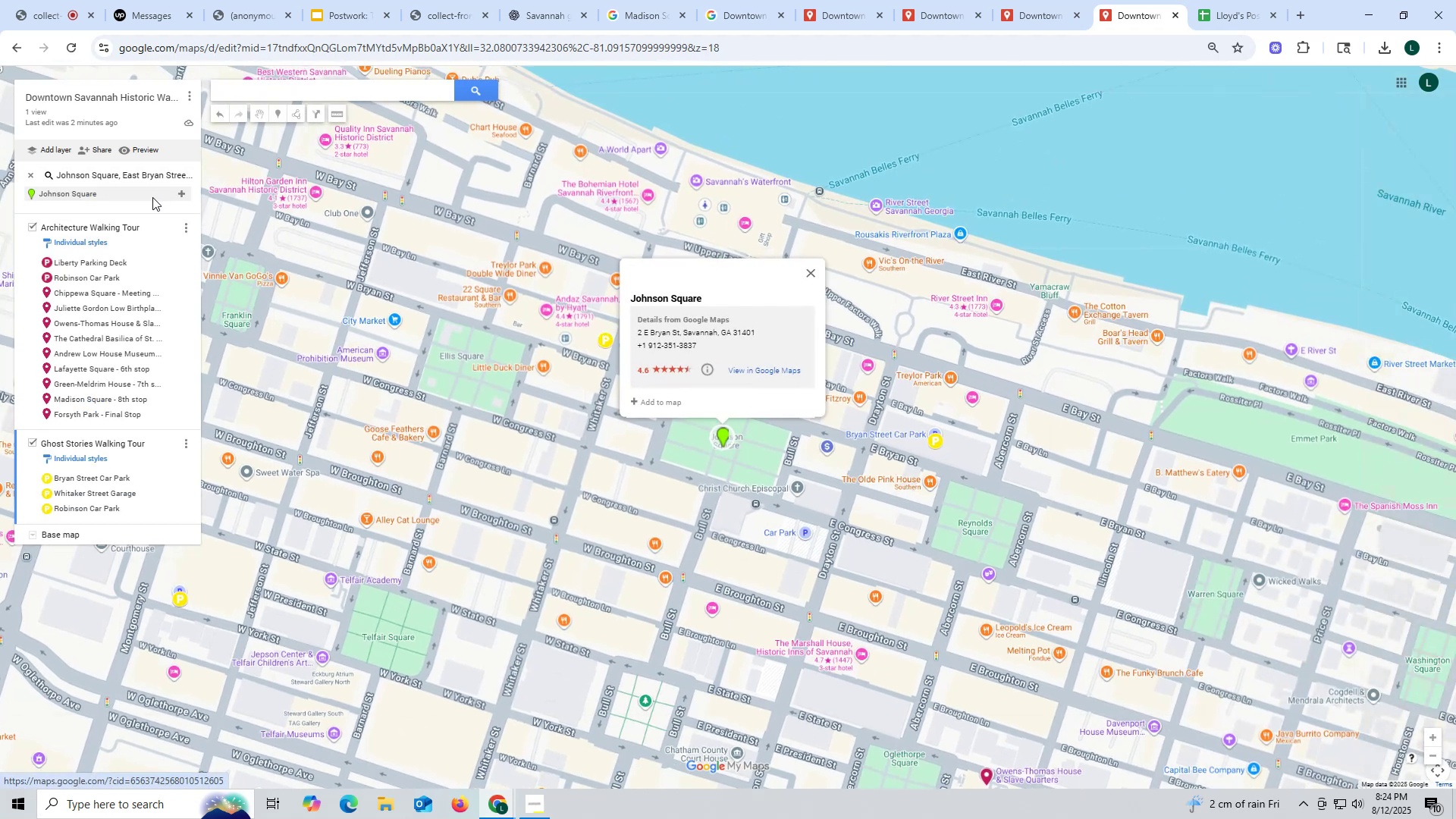 
left_click([182, 195])
 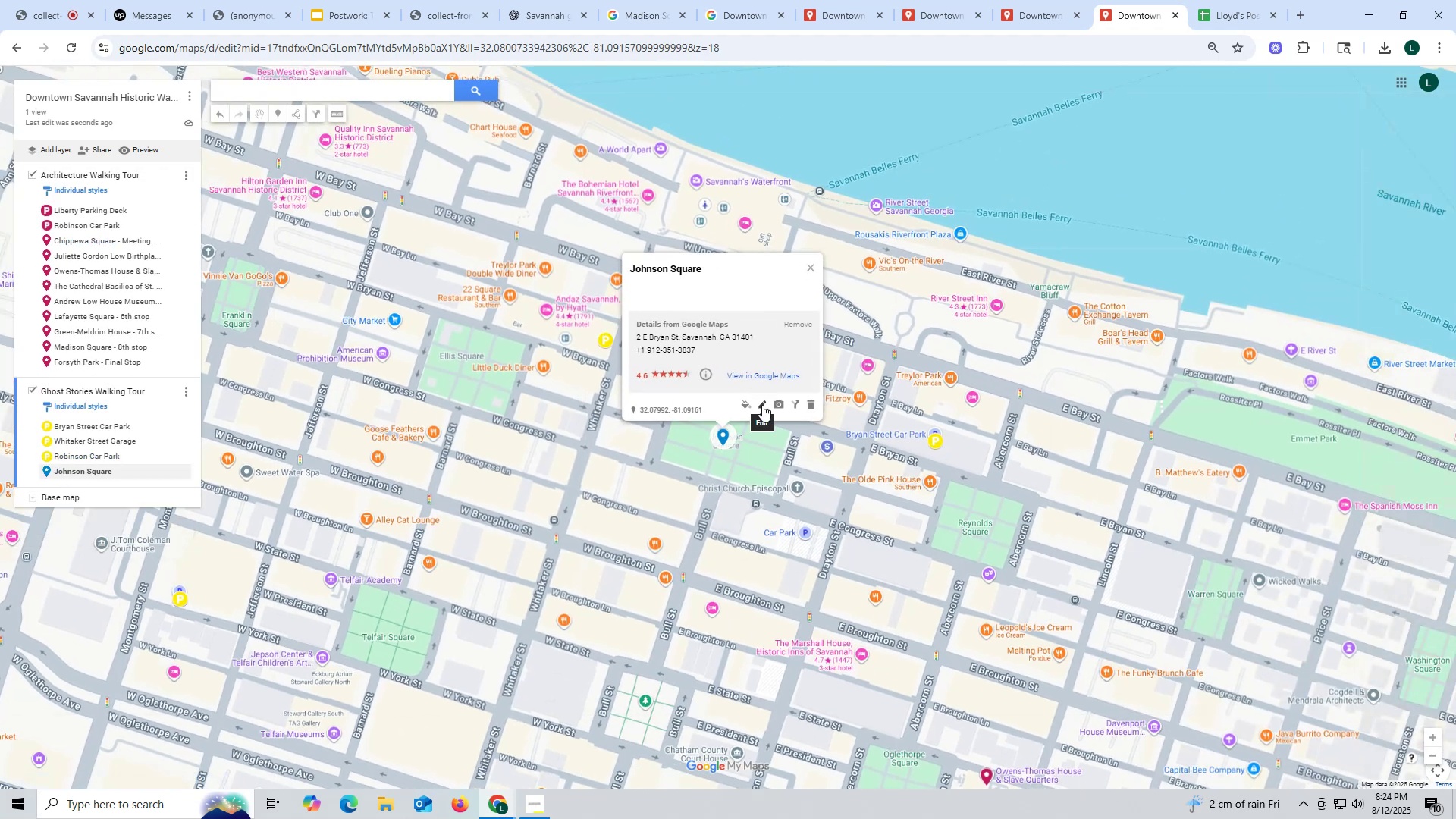 
left_click([762, 405])
 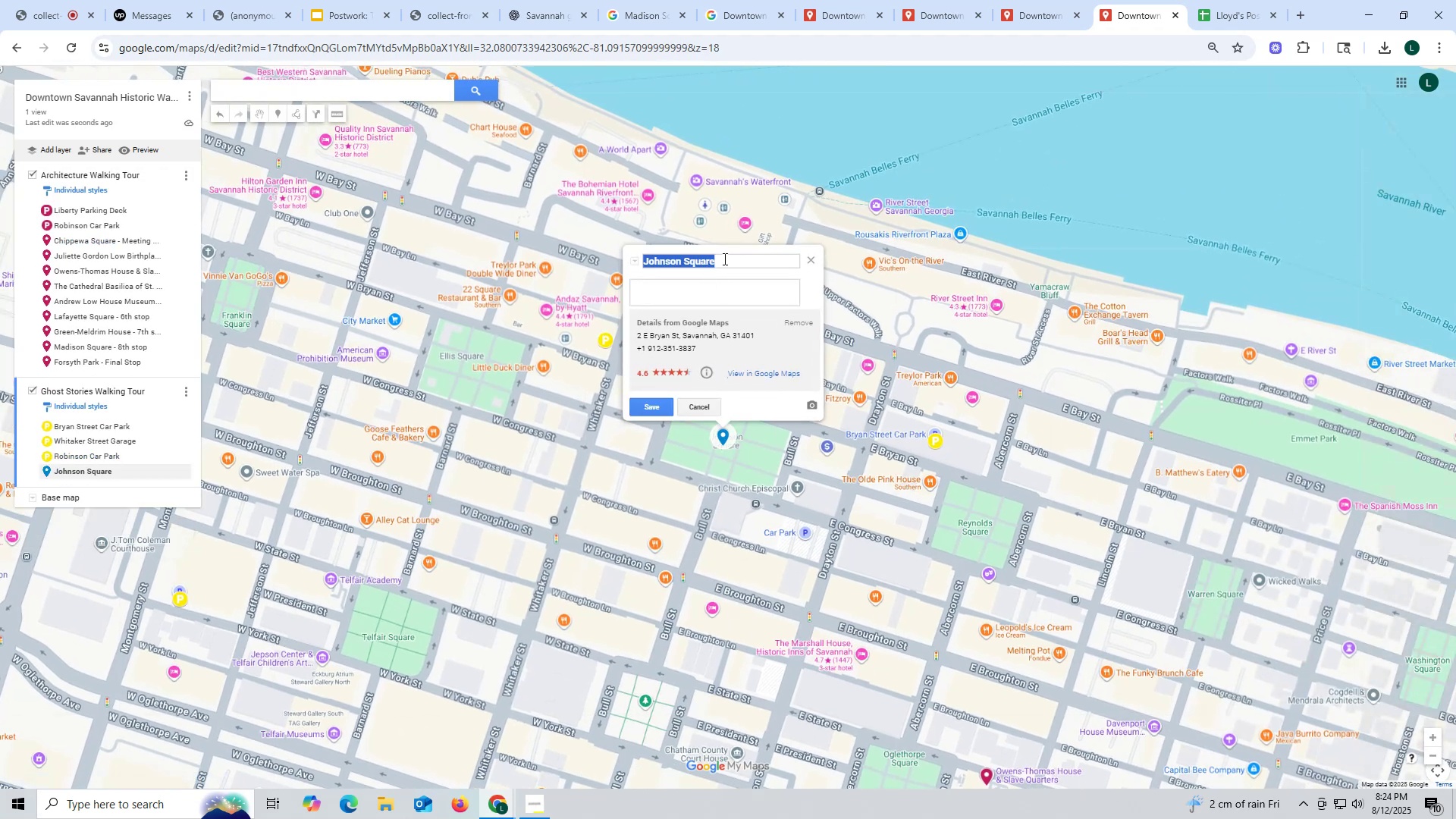 
left_click([723, 258])
 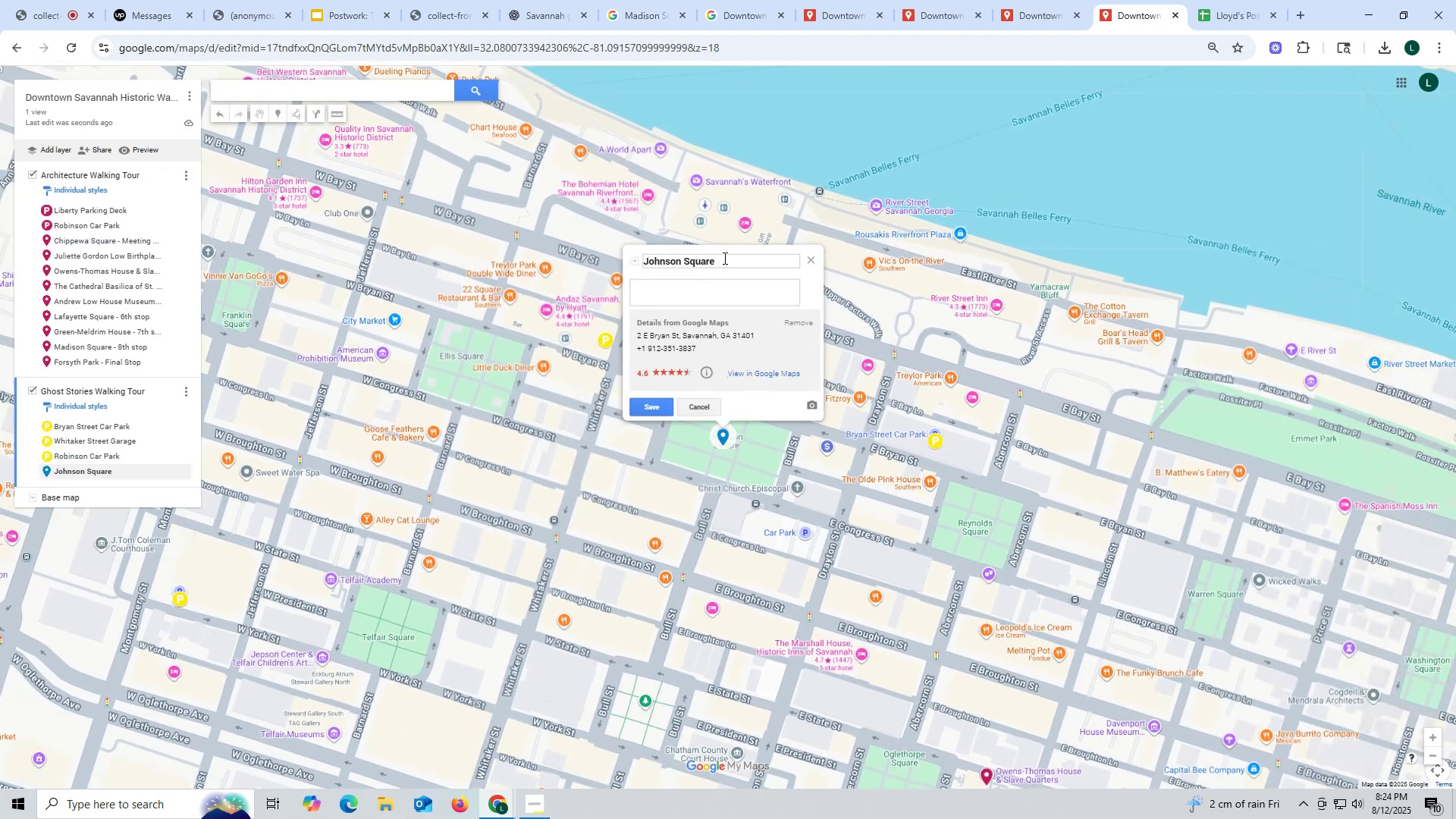 
type( - Meeting Point)
 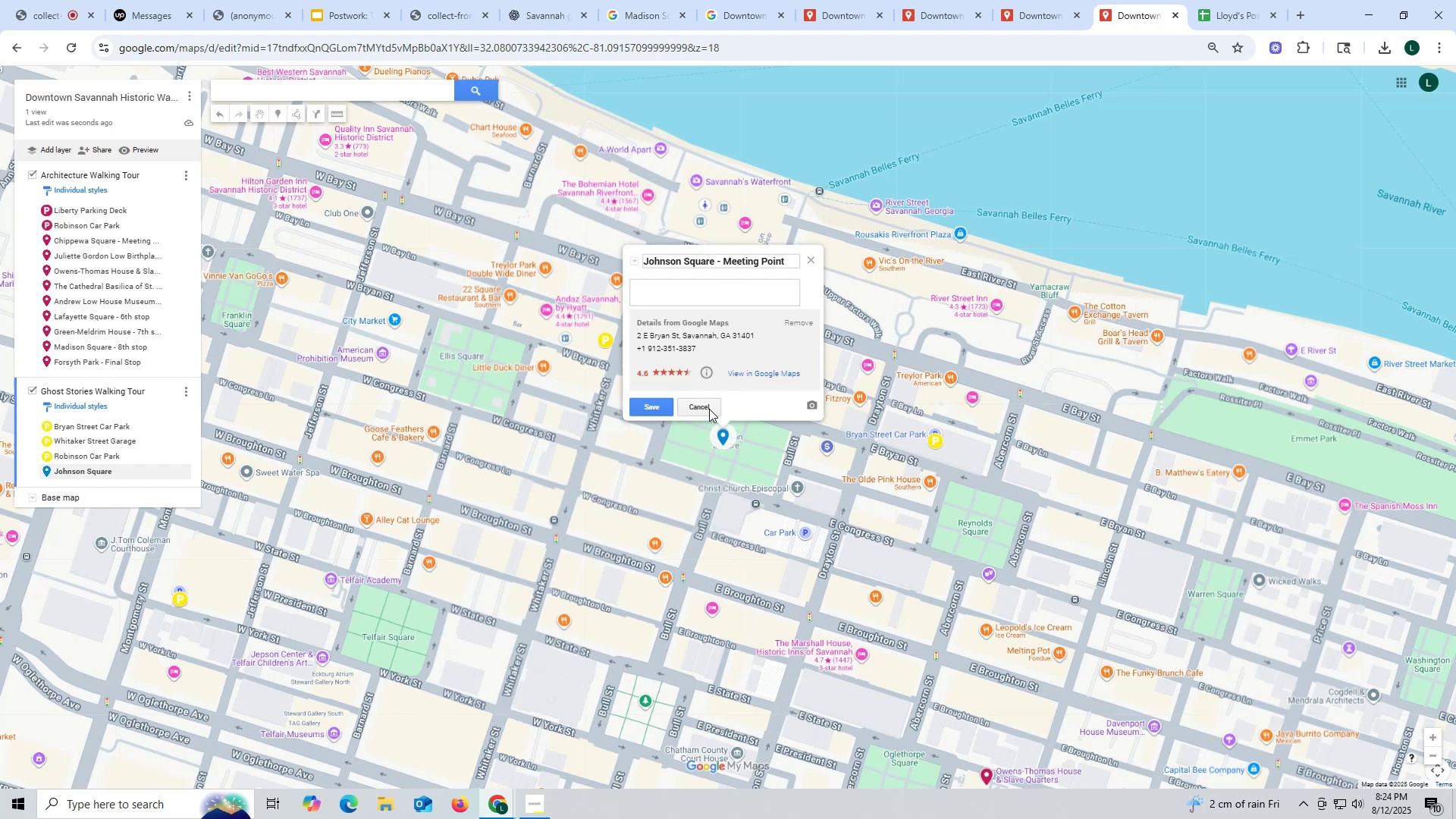 
left_click([637, 407])
 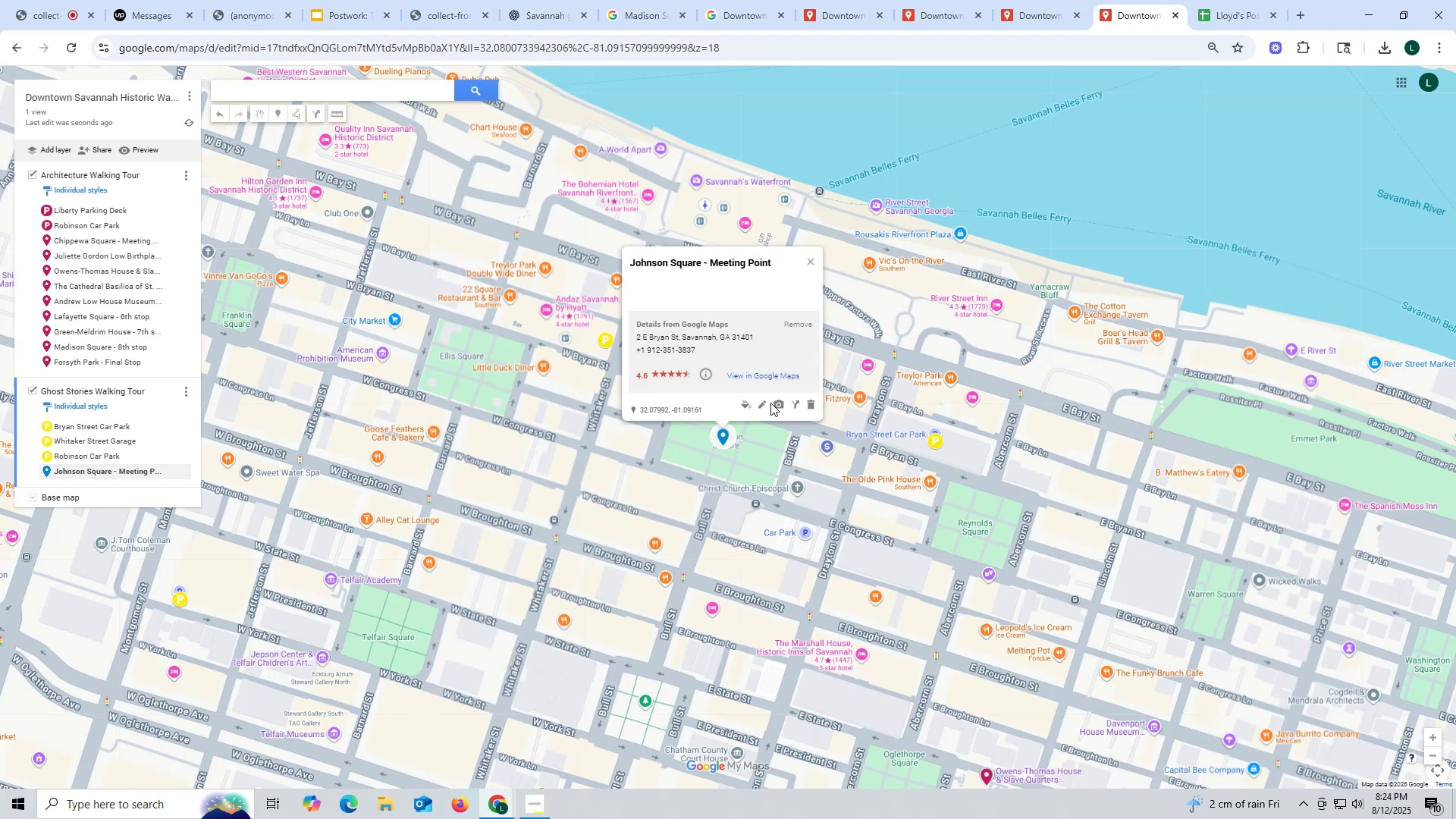 
left_click([777, 403])
 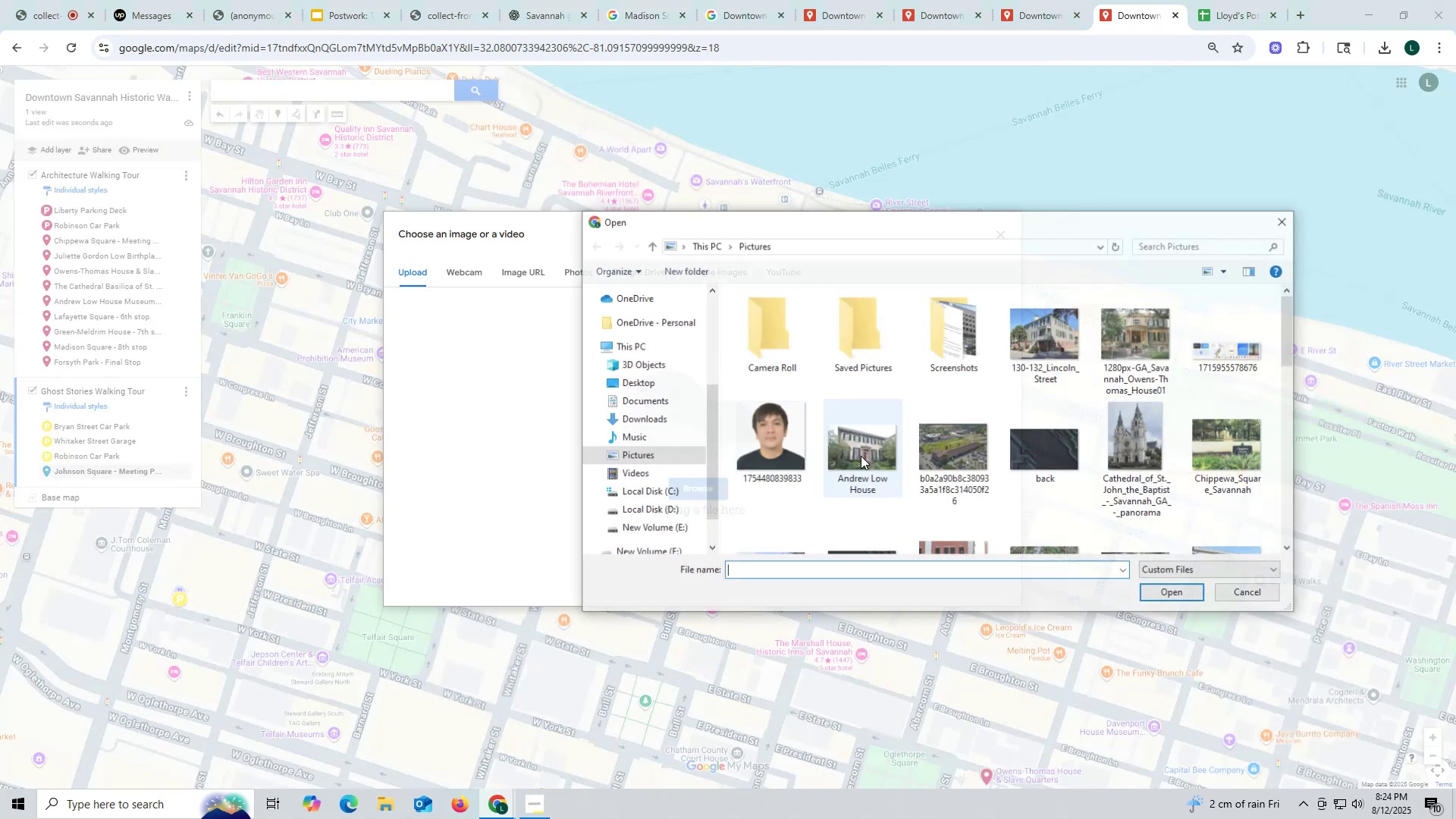 
scroll: coordinate [912, 440], scroll_direction: down, amount: 2.0
 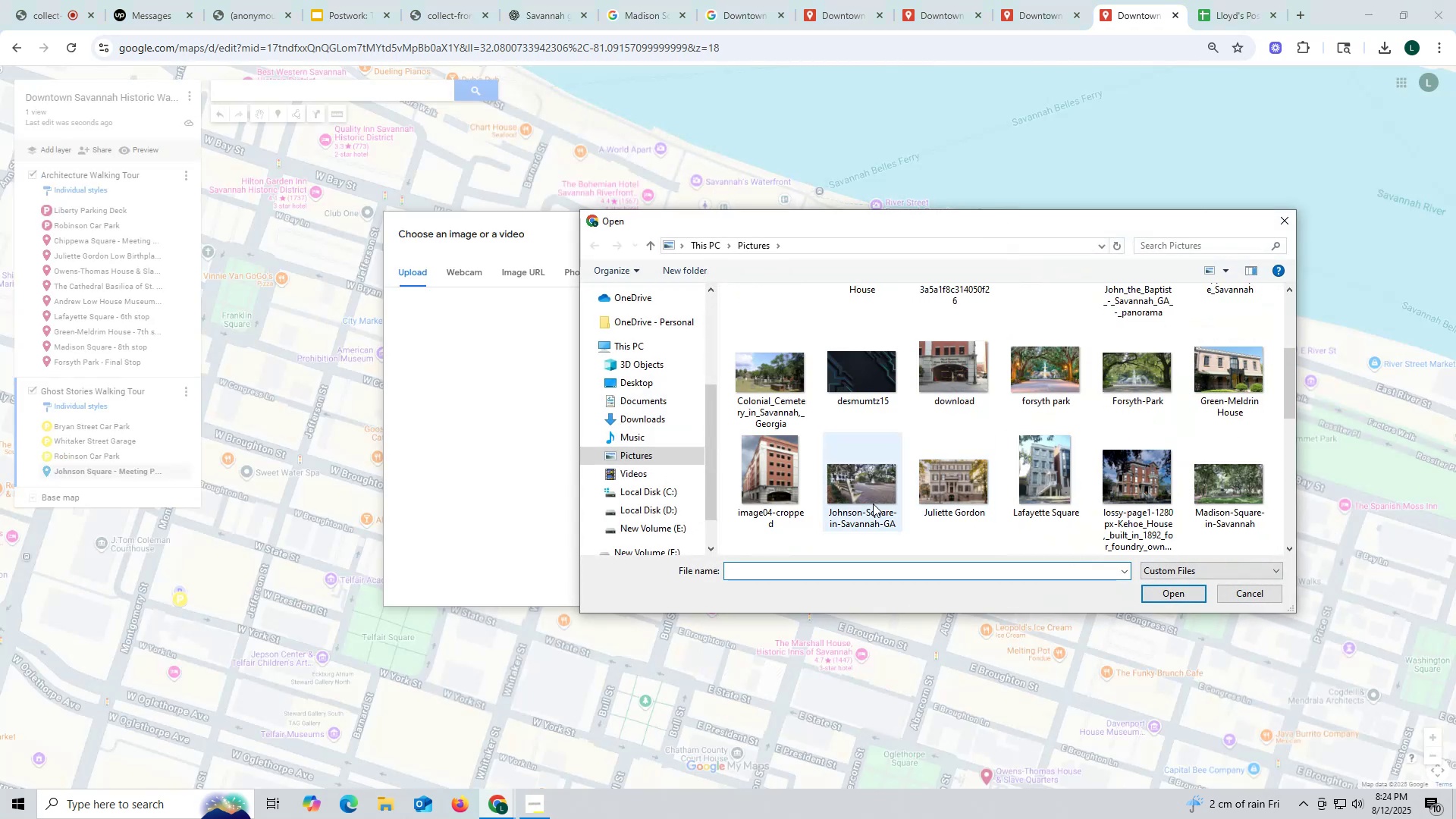 
left_click([858, 492])
 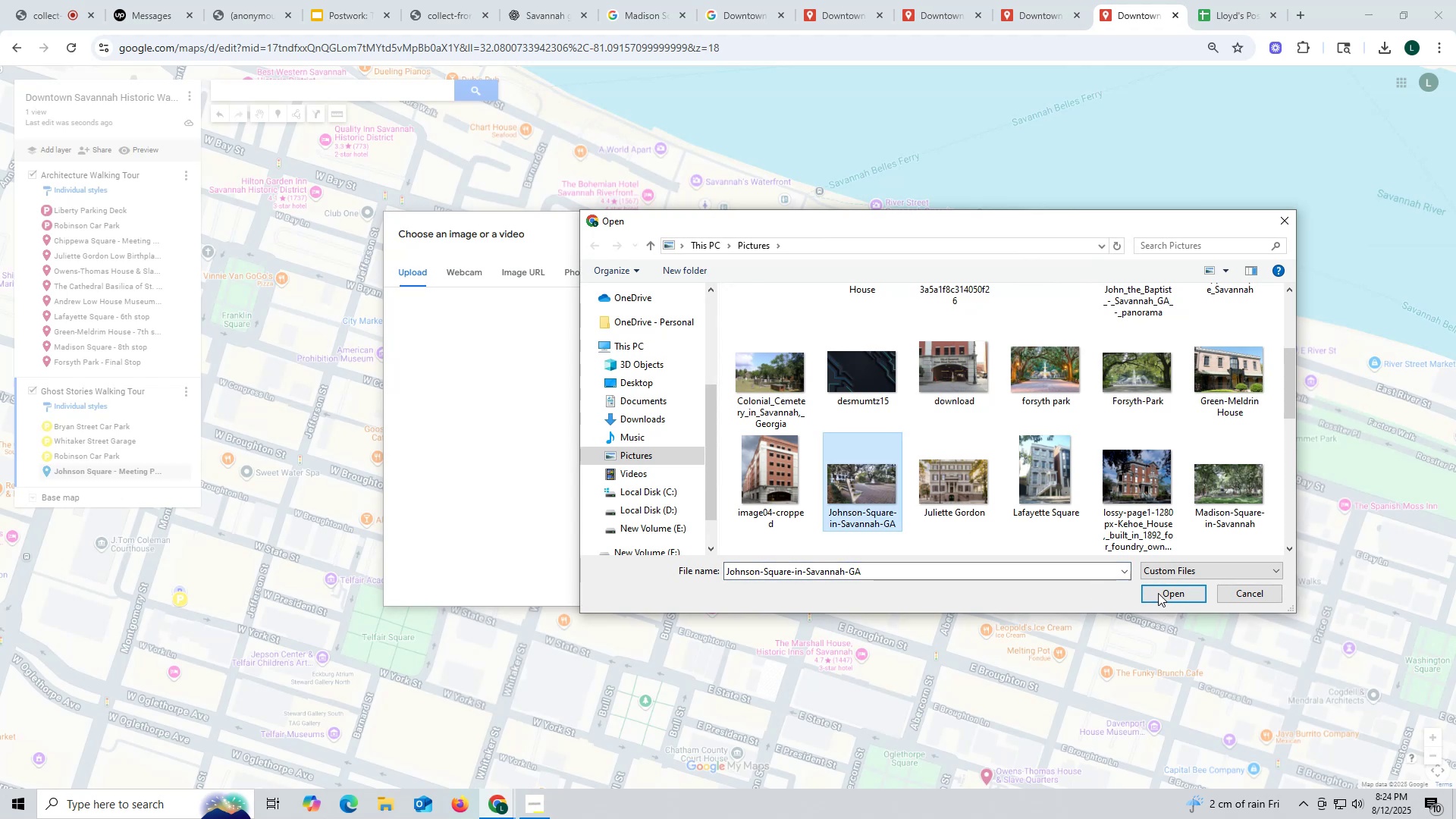 
left_click([1159, 593])
 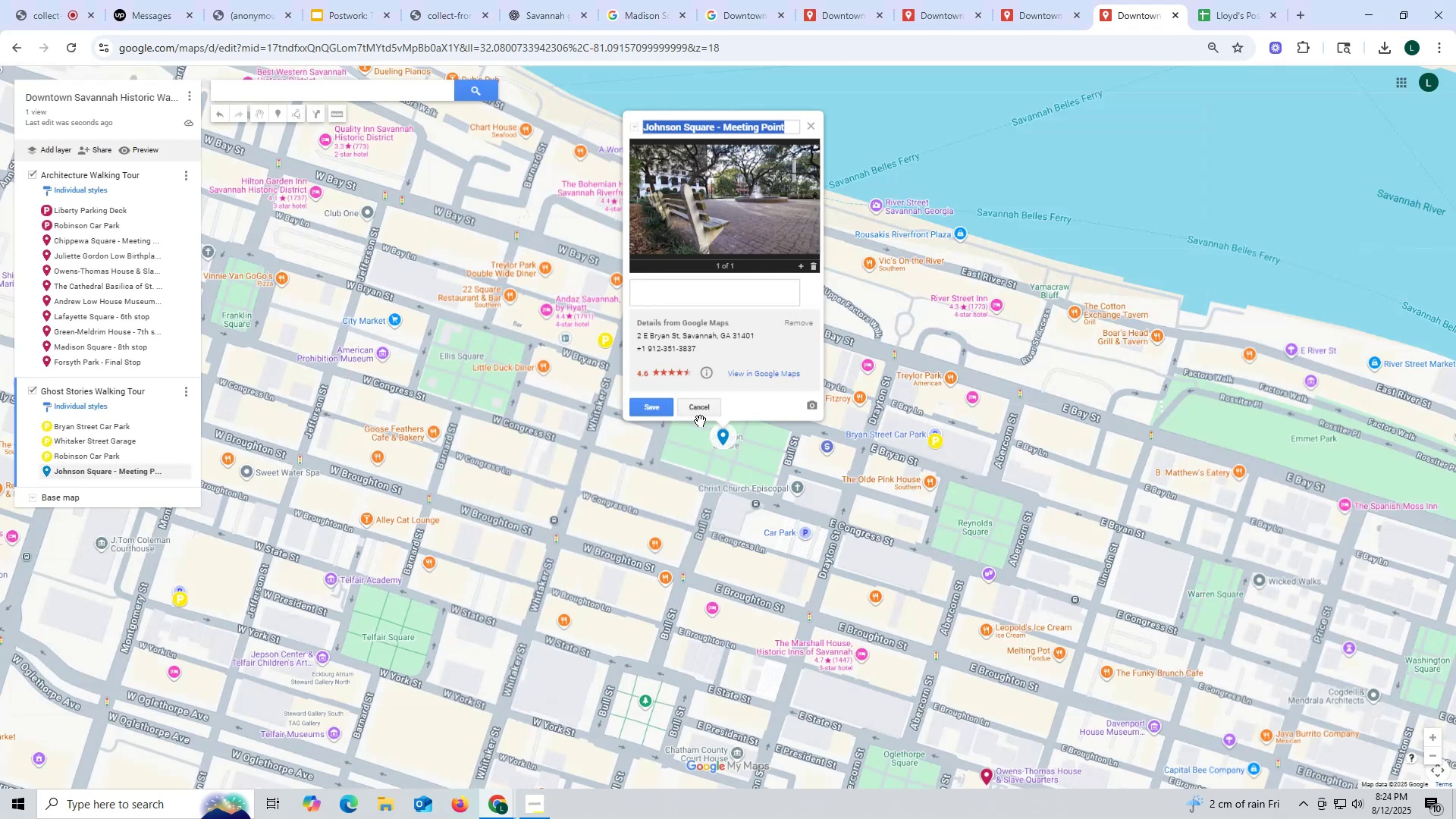 
wait(5.3)
 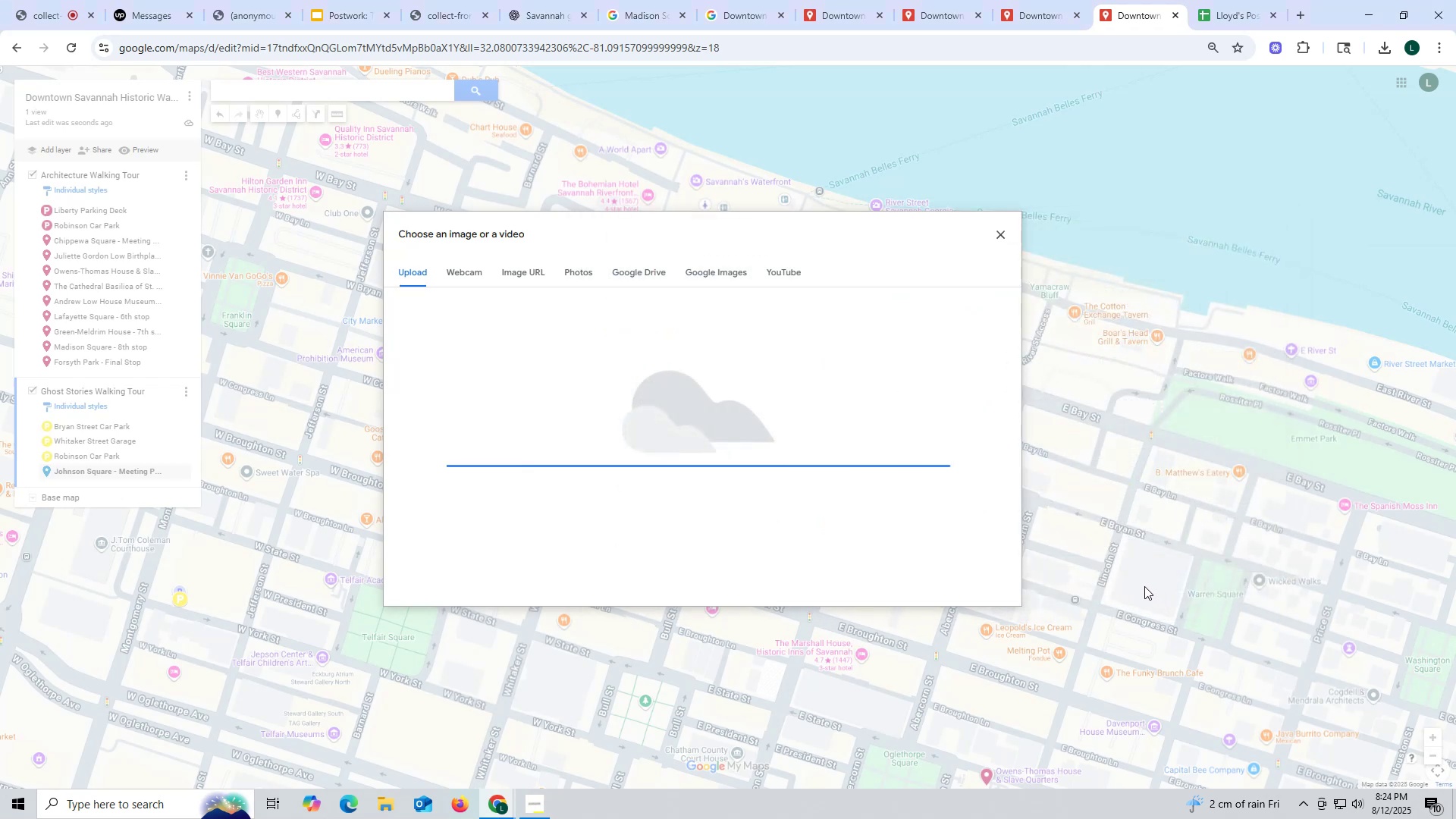 
left_click([658, 410])
 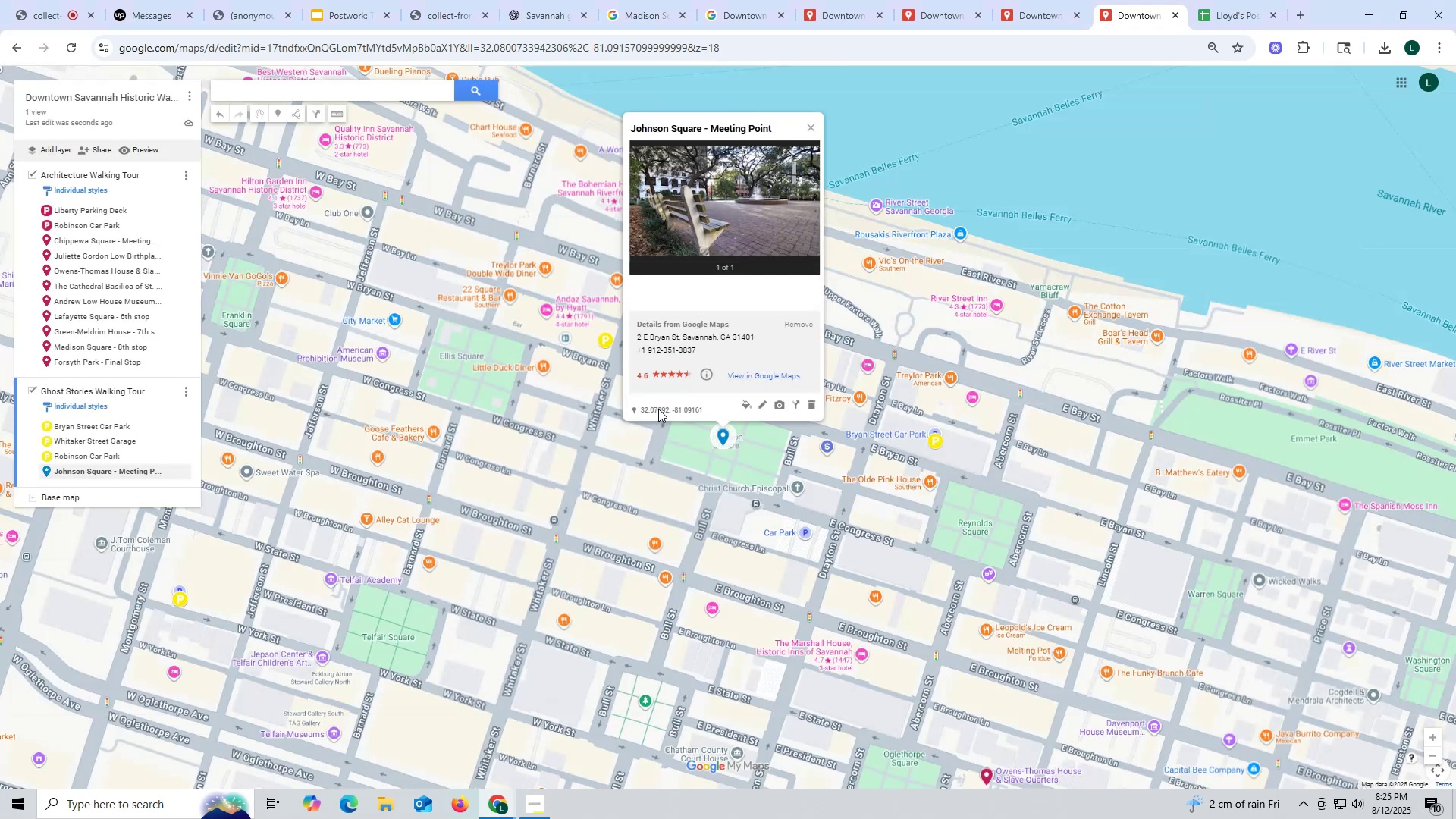 
left_click([748, 403])
 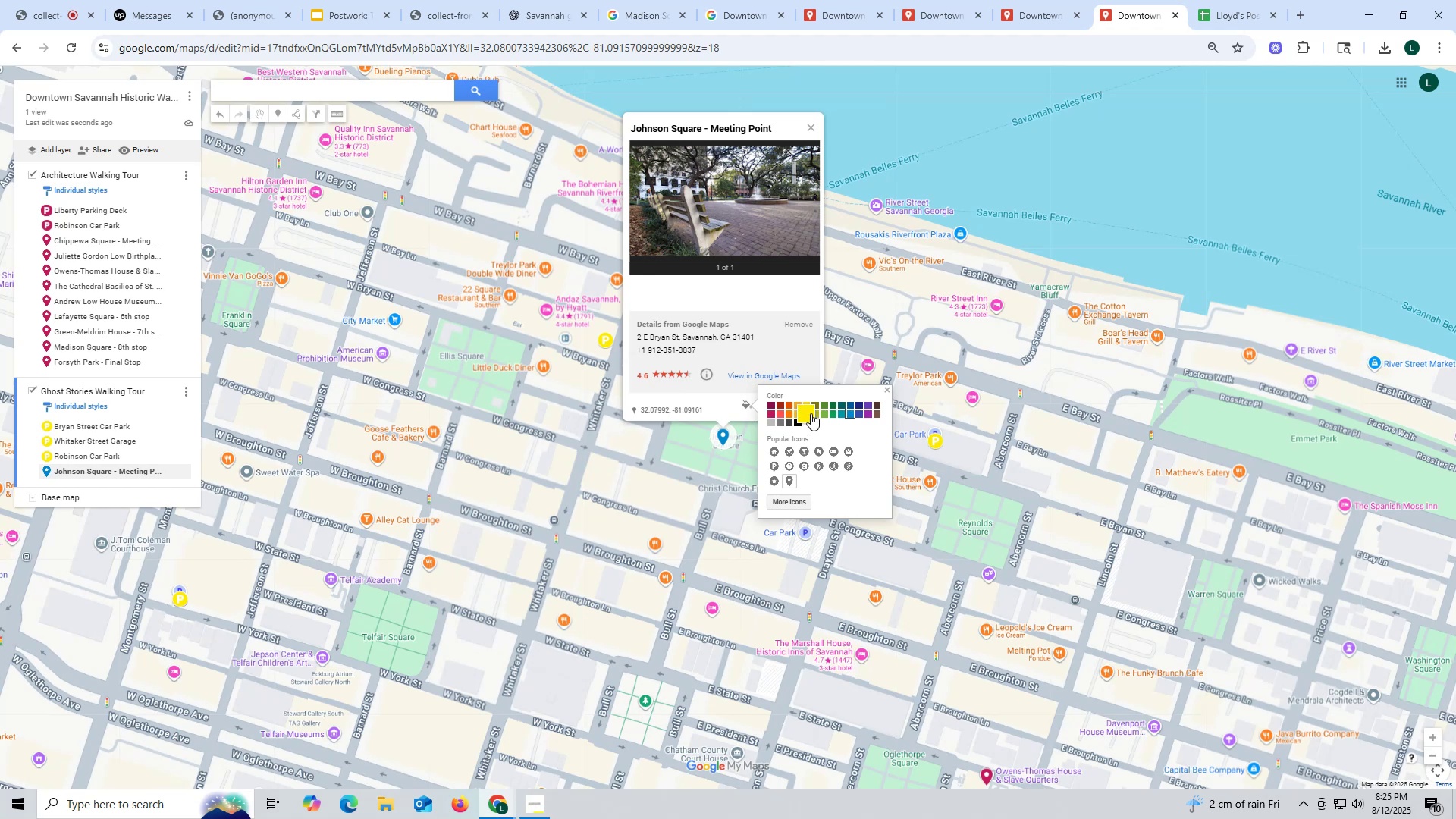 
left_click([807, 413])
 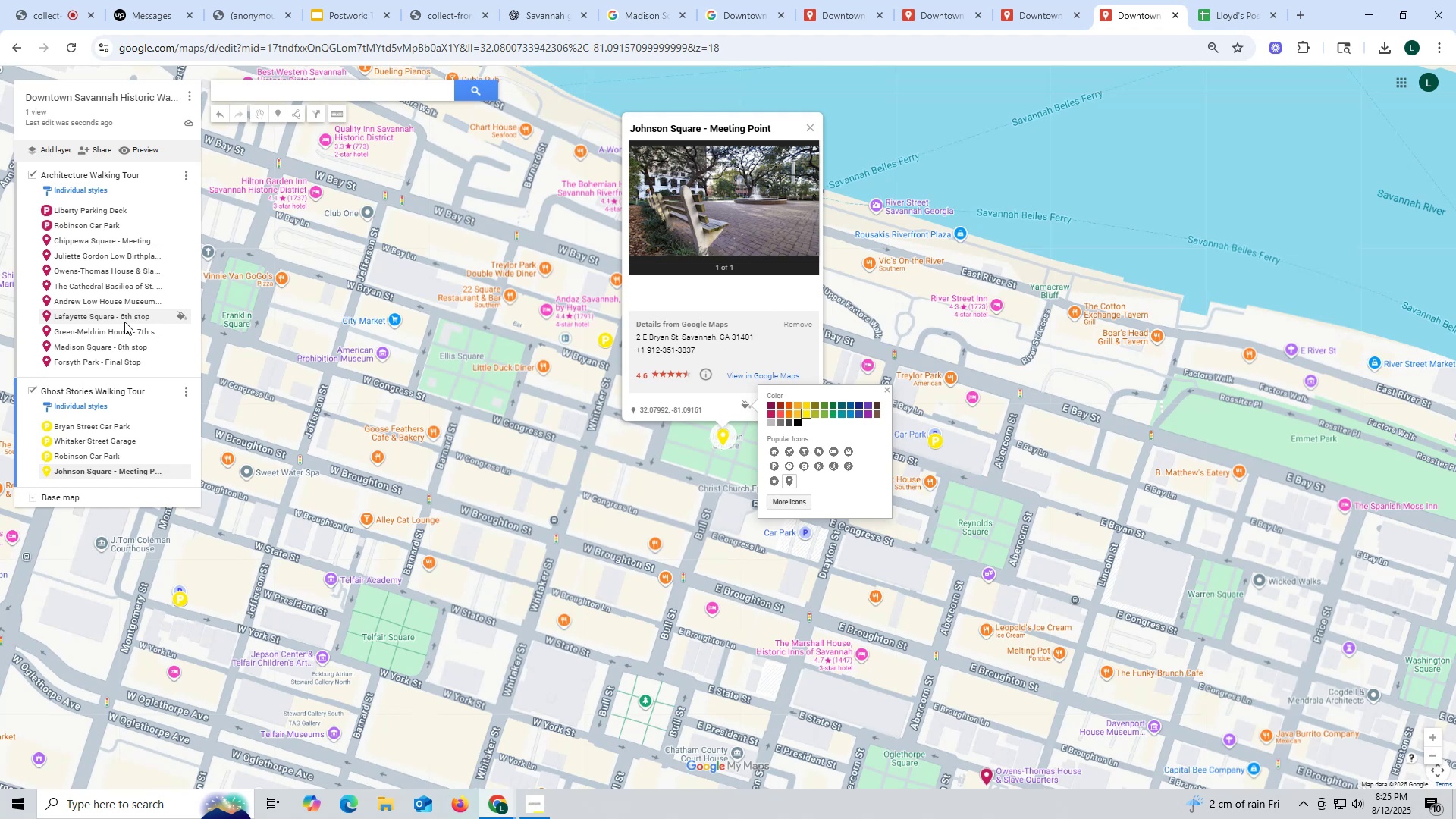 
wait(18.64)
 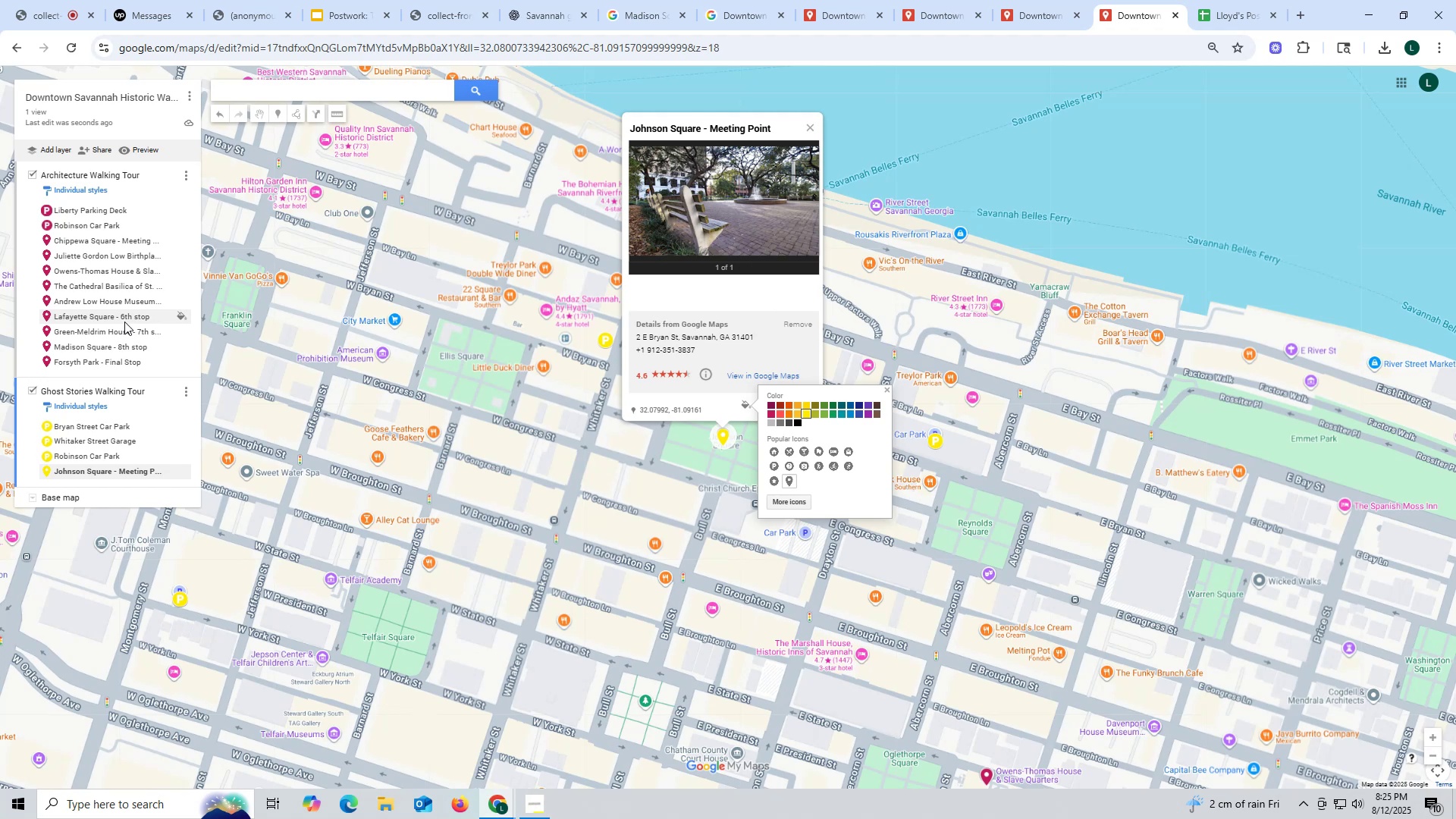 
left_click([846, 13])
 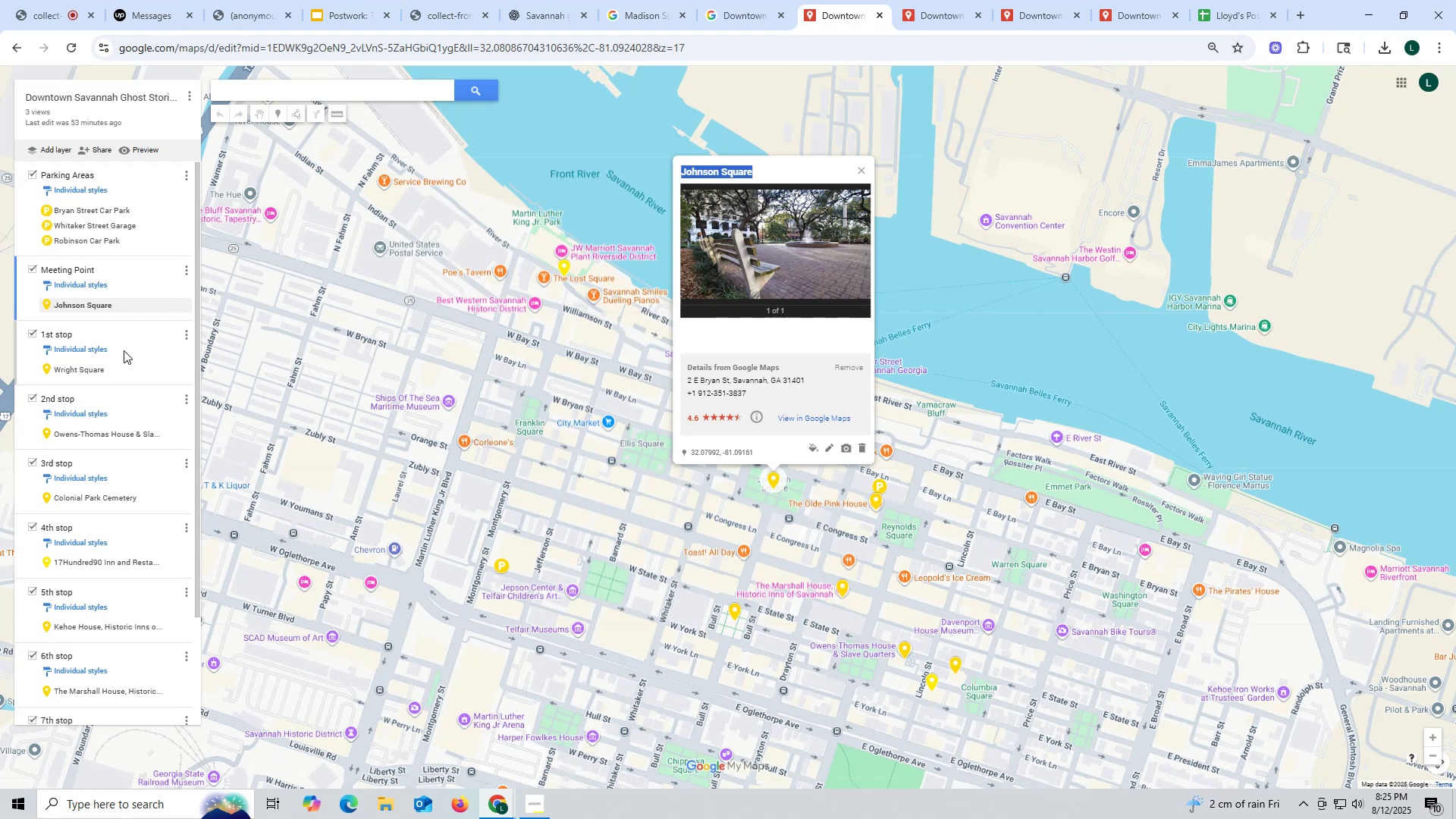 
left_click([132, 339])
 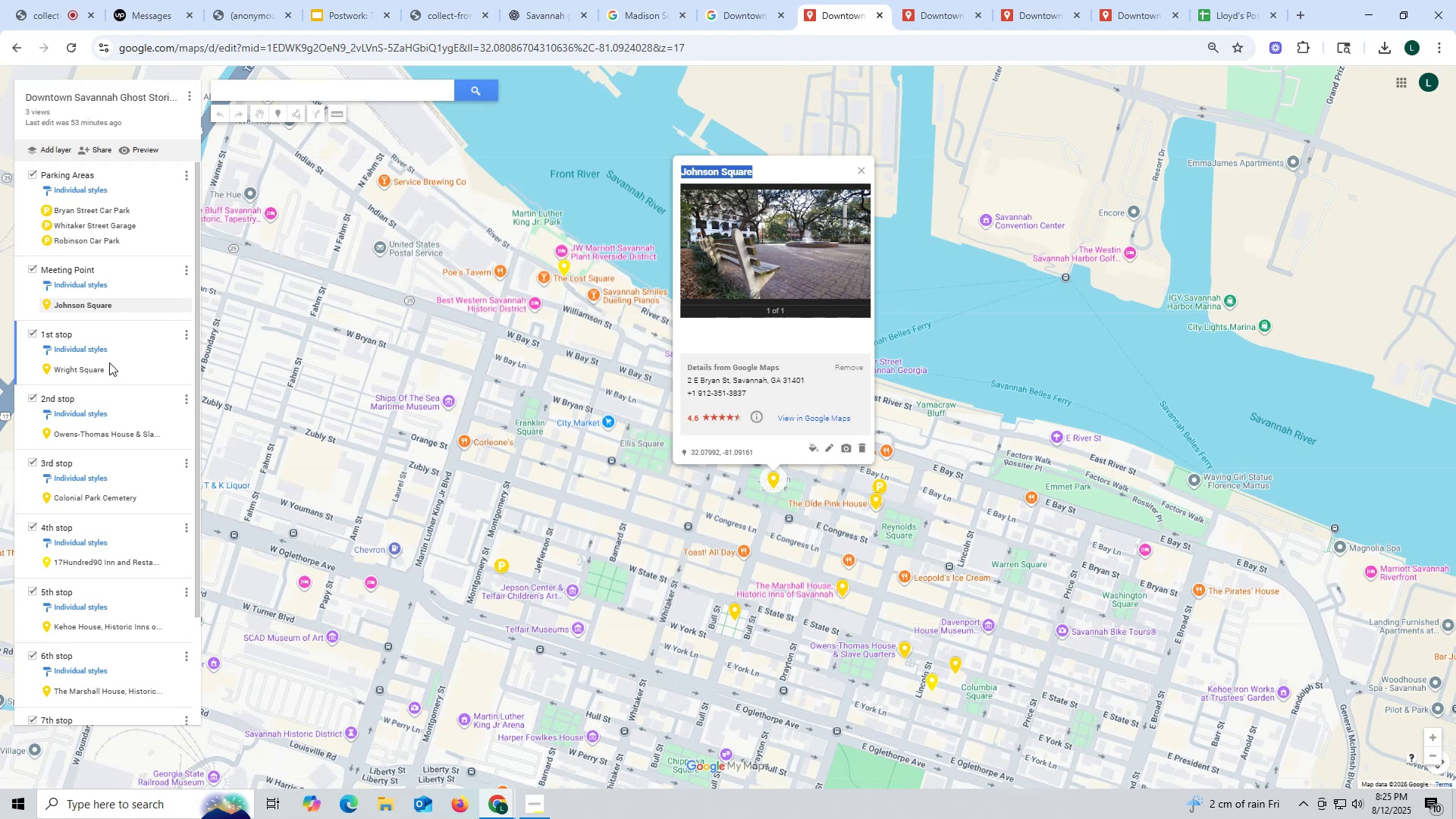 
left_click([117, 375])
 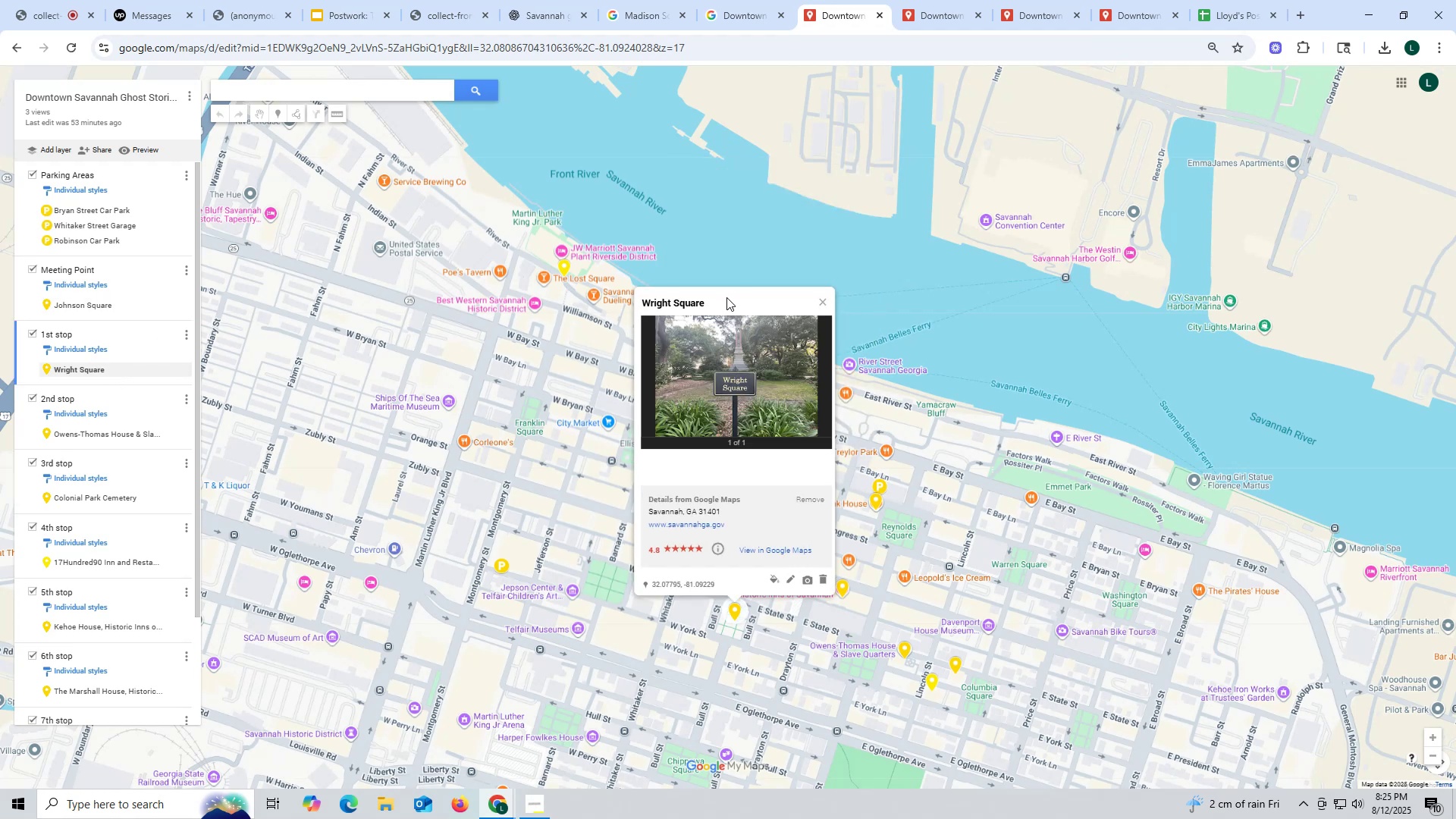 
left_click_drag(start_coordinate=[726, 298], to_coordinate=[608, 301])
 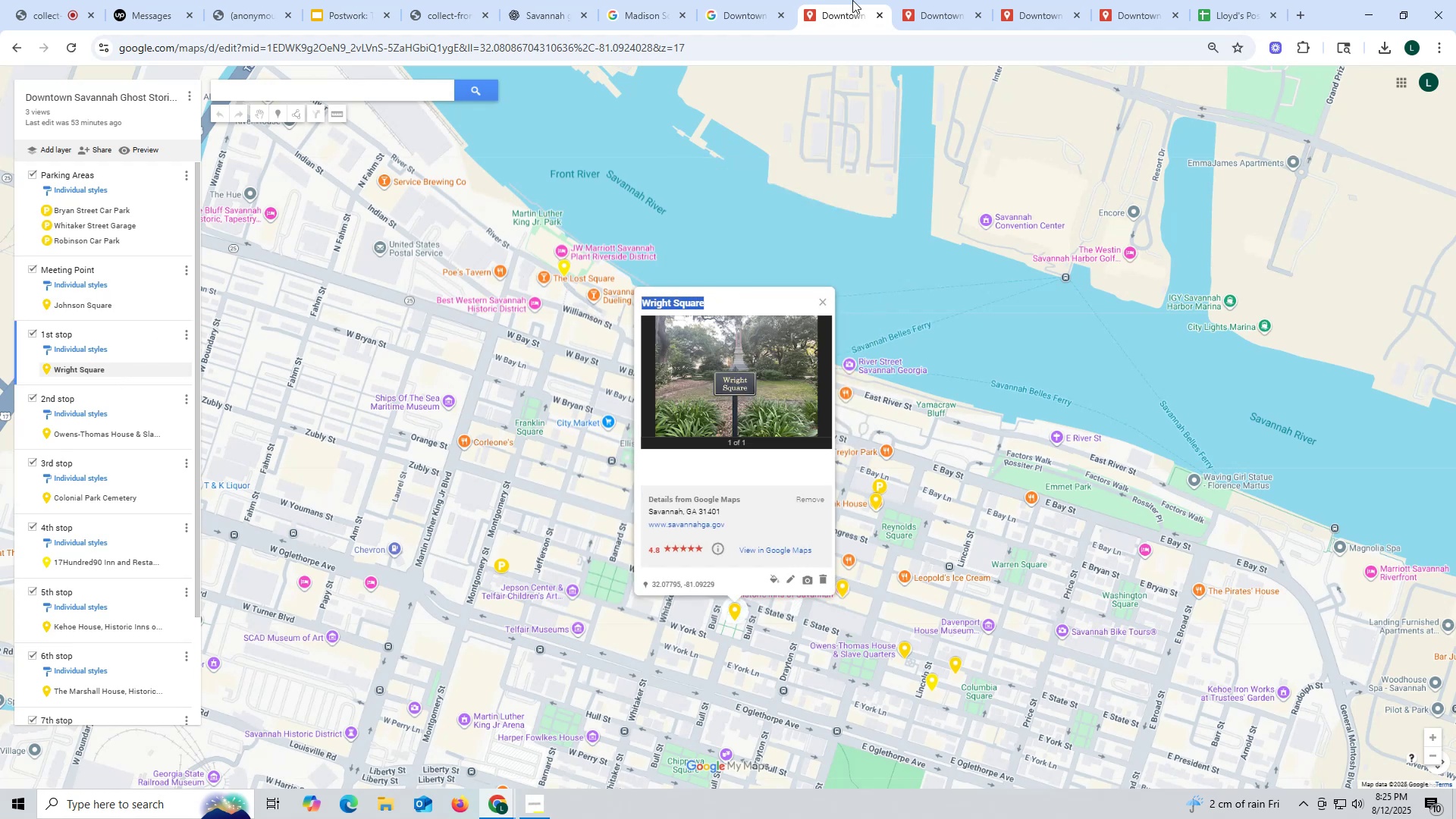 
key(Control+ControlLeft)
 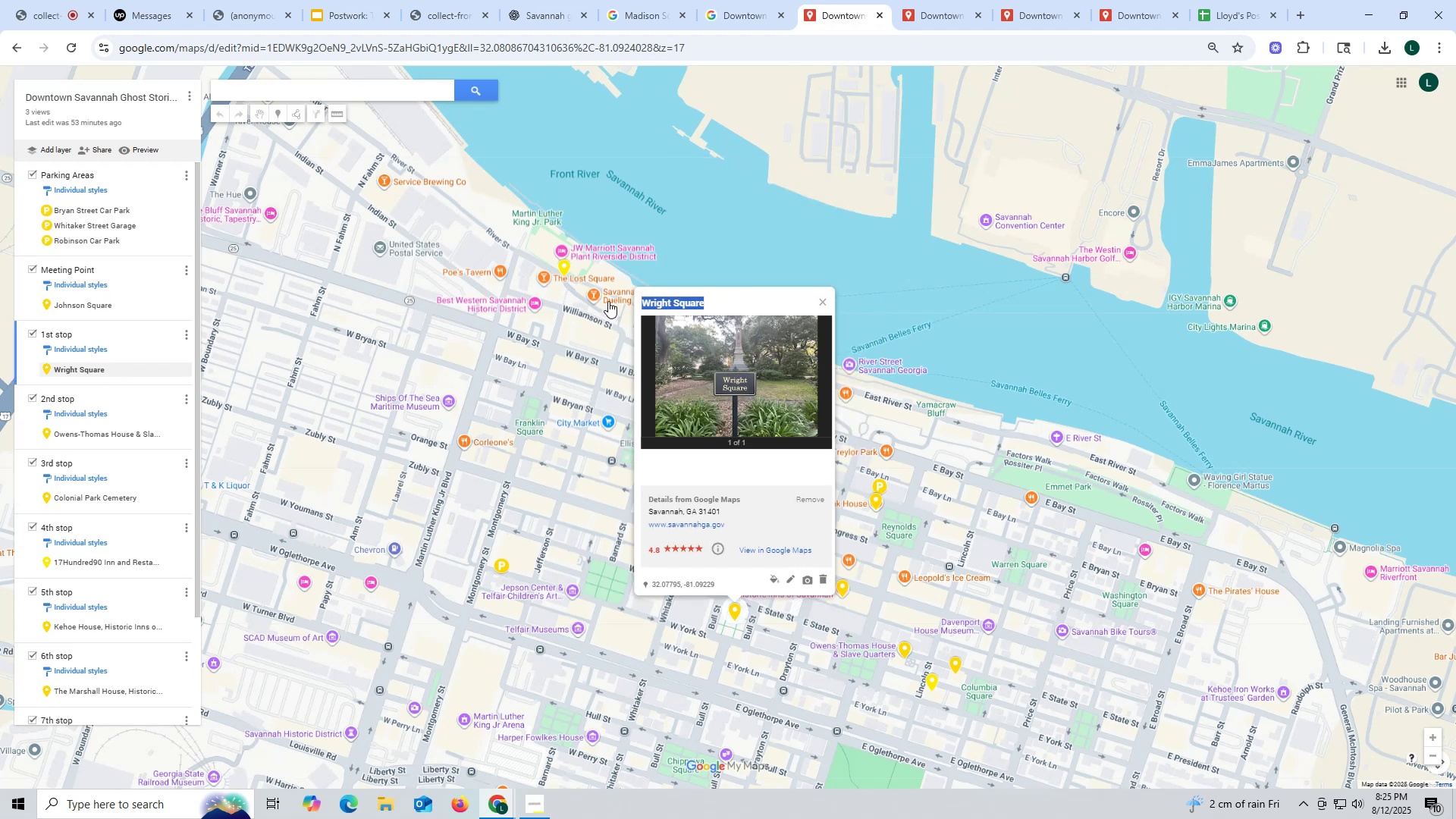 
key(Control+C)
 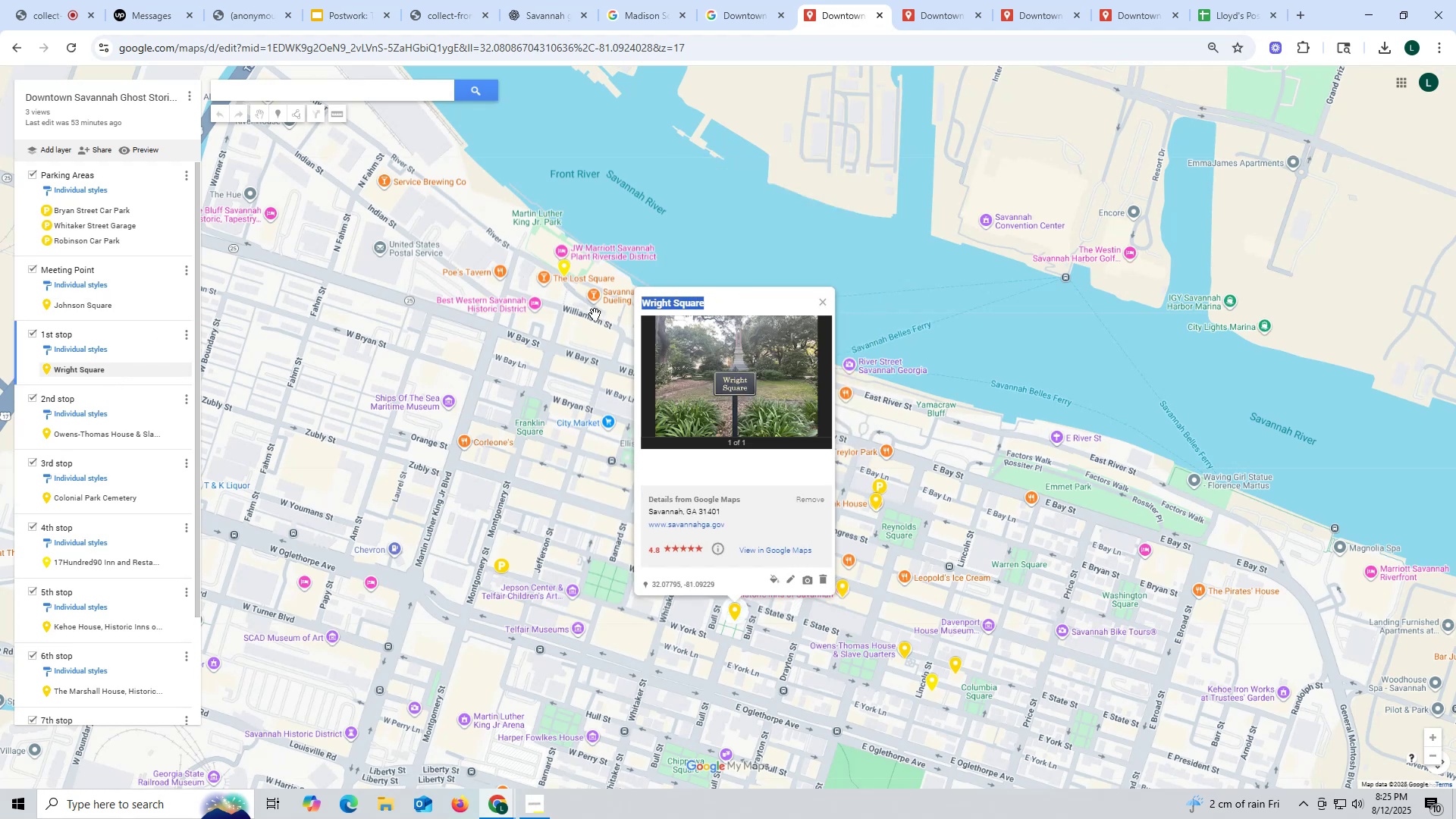 
key(Control+ControlLeft)
 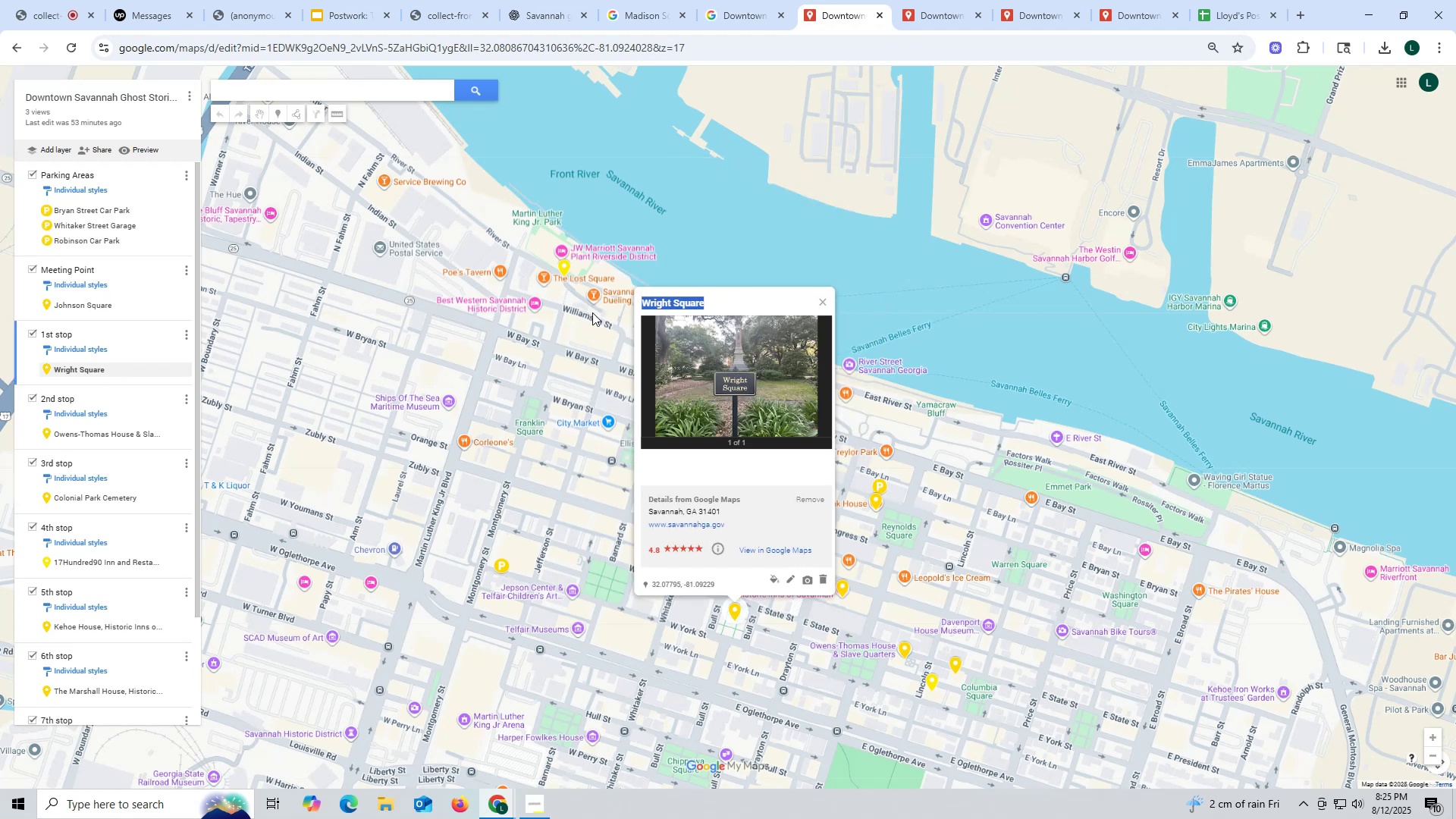 
key(Control+C)
 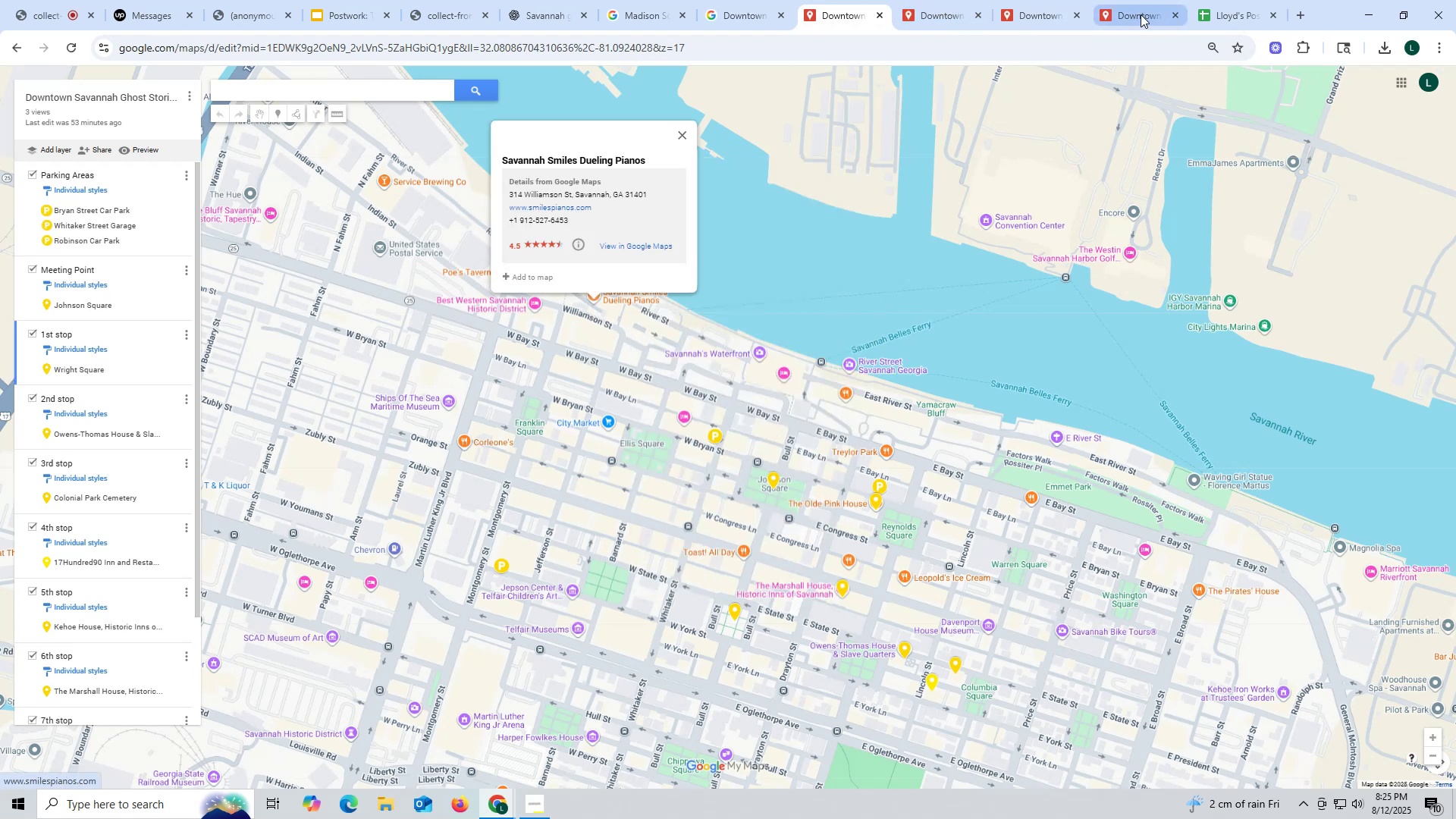 
left_click([1134, 11])
 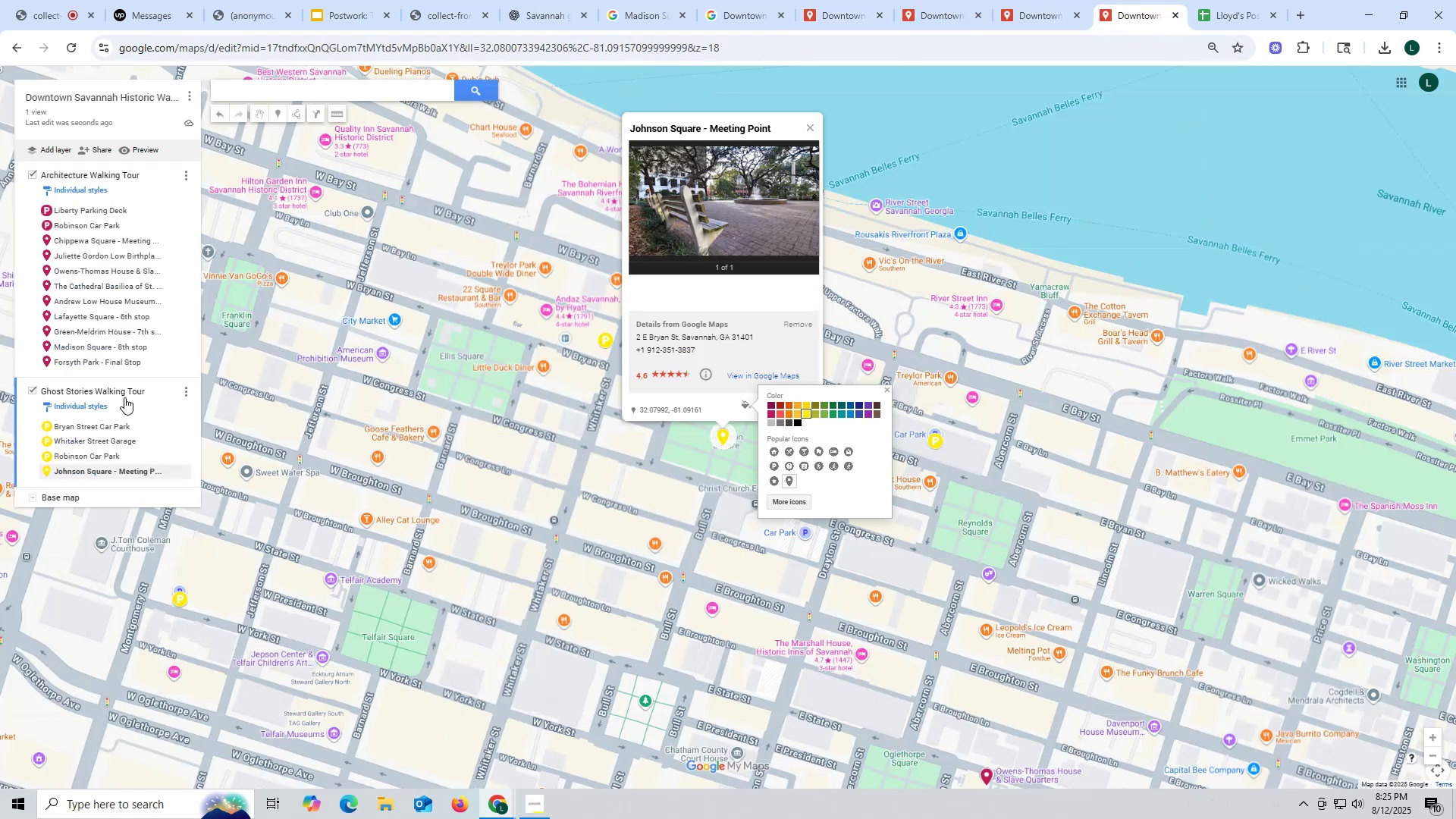 
scroll: coordinate [102, 414], scroll_direction: down, amount: 2.0
 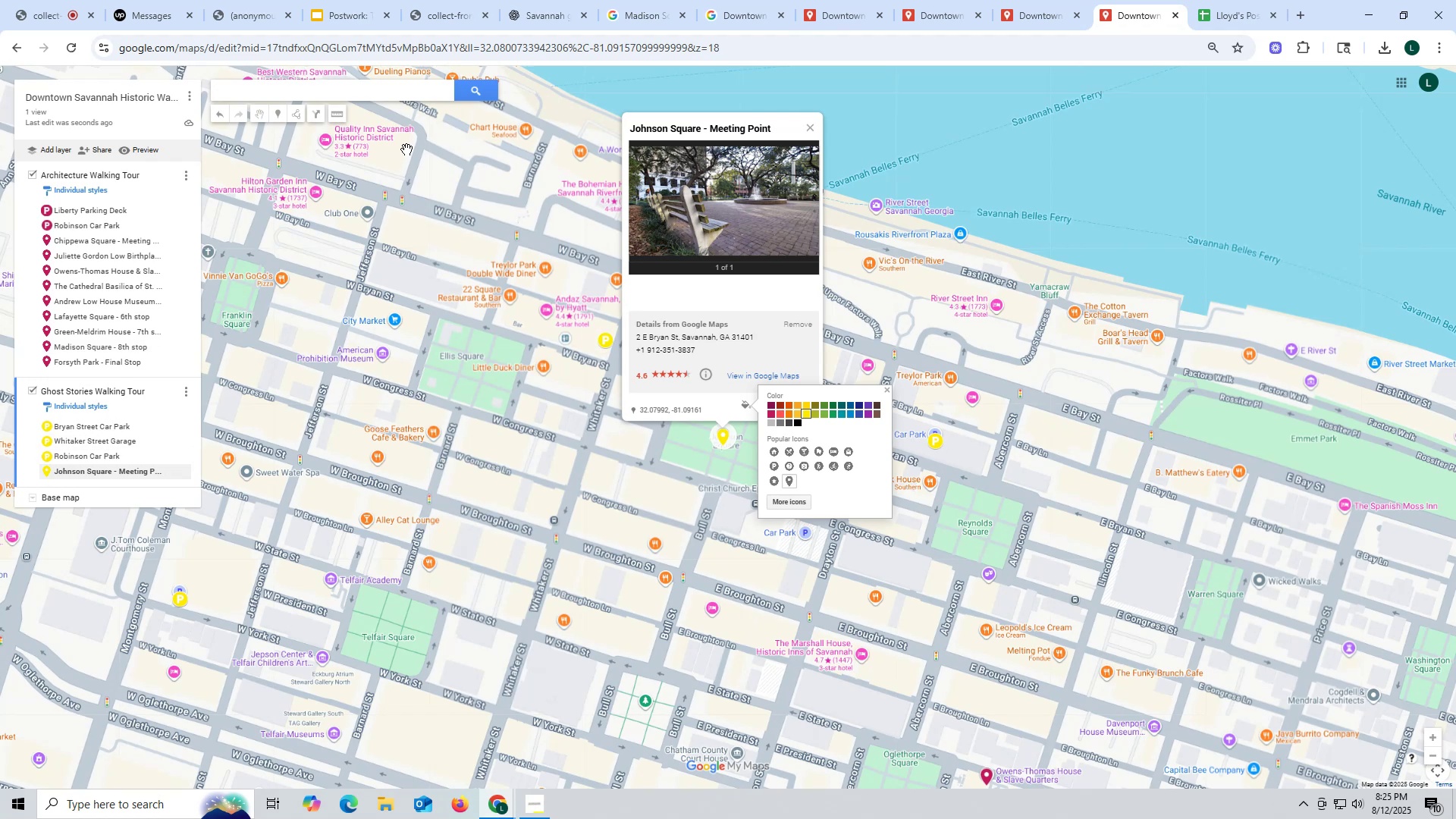 
left_click([384, 93])
 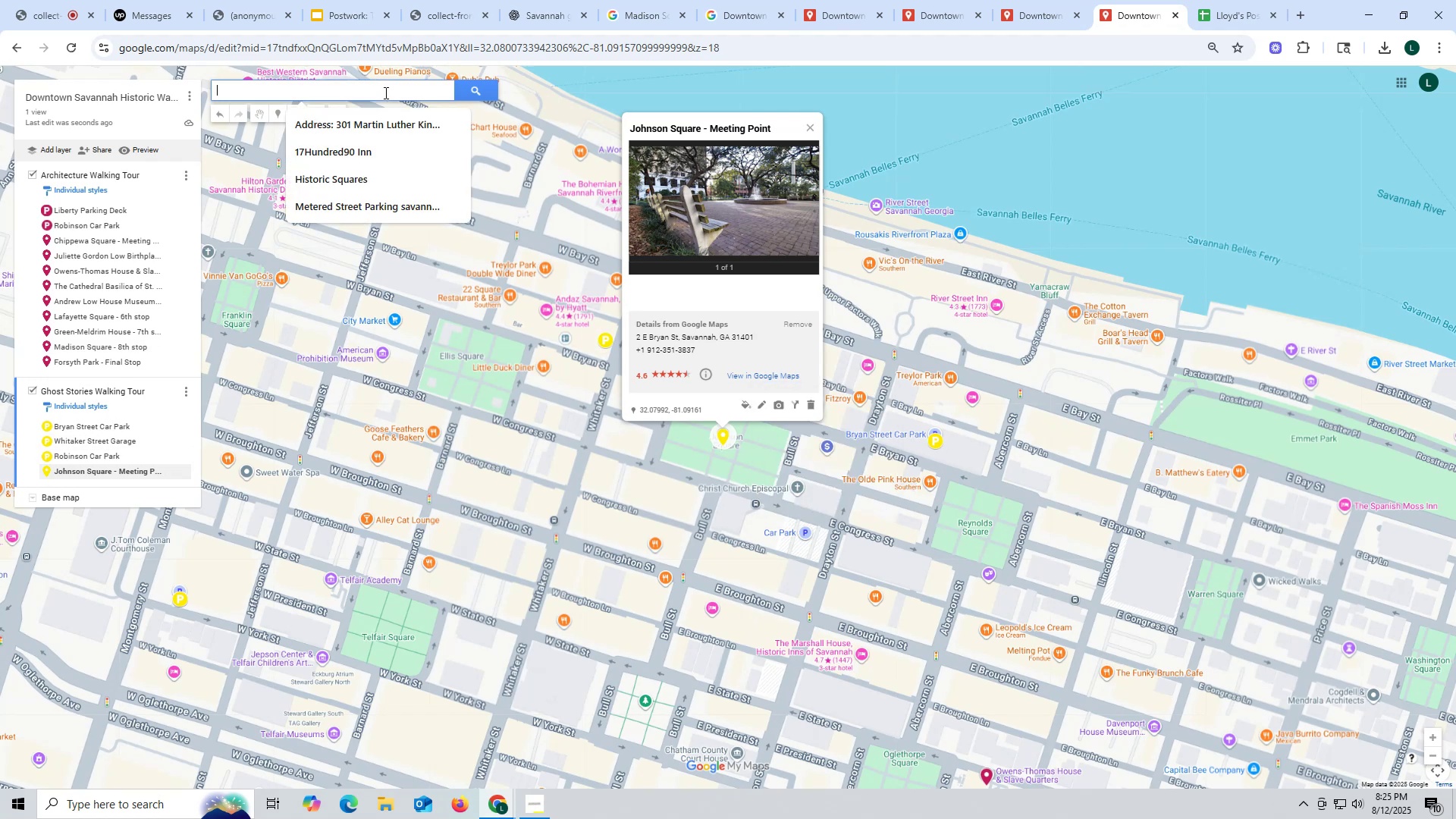 
key(Control+ControlLeft)
 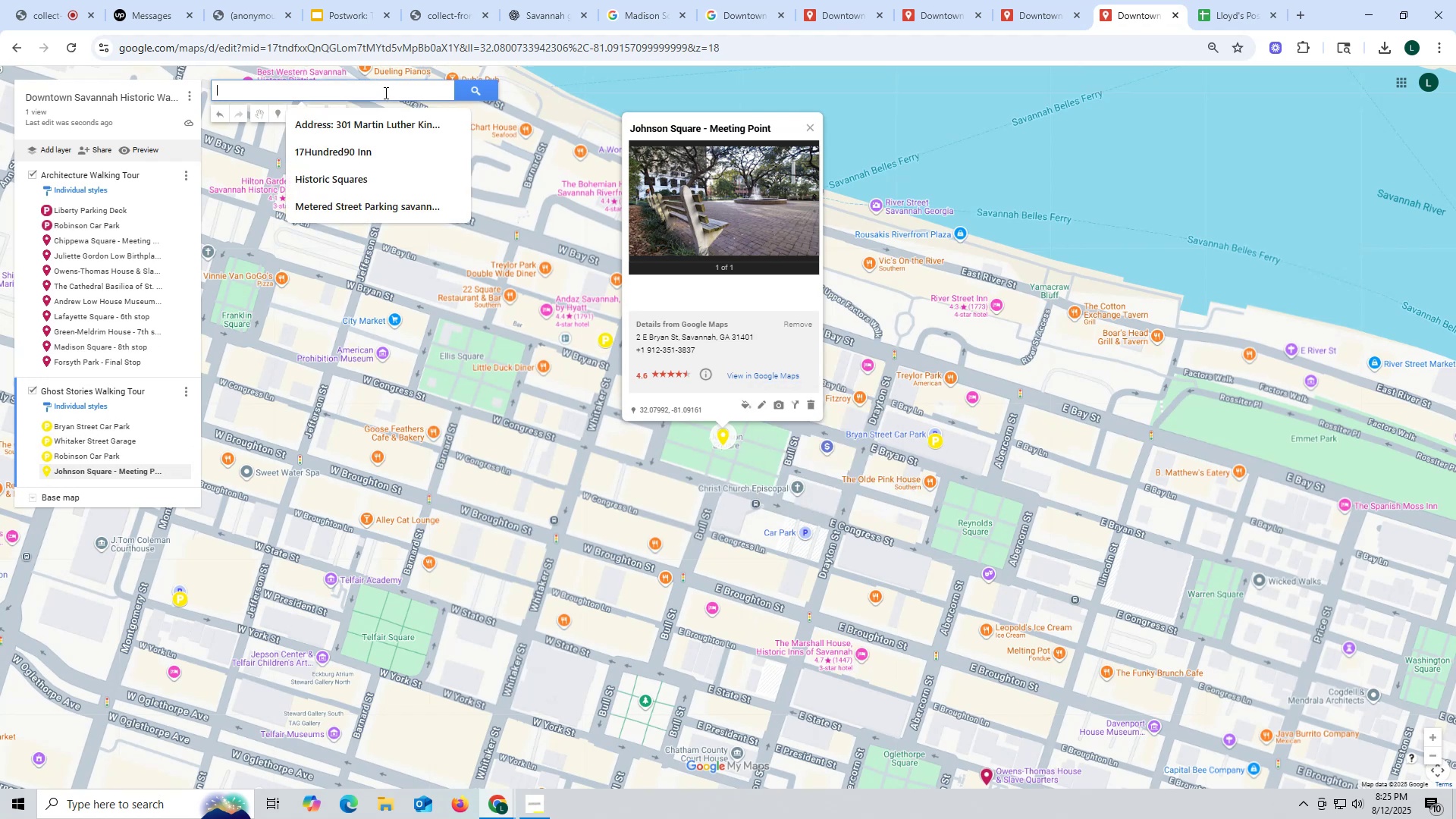 
key(Control+V)
 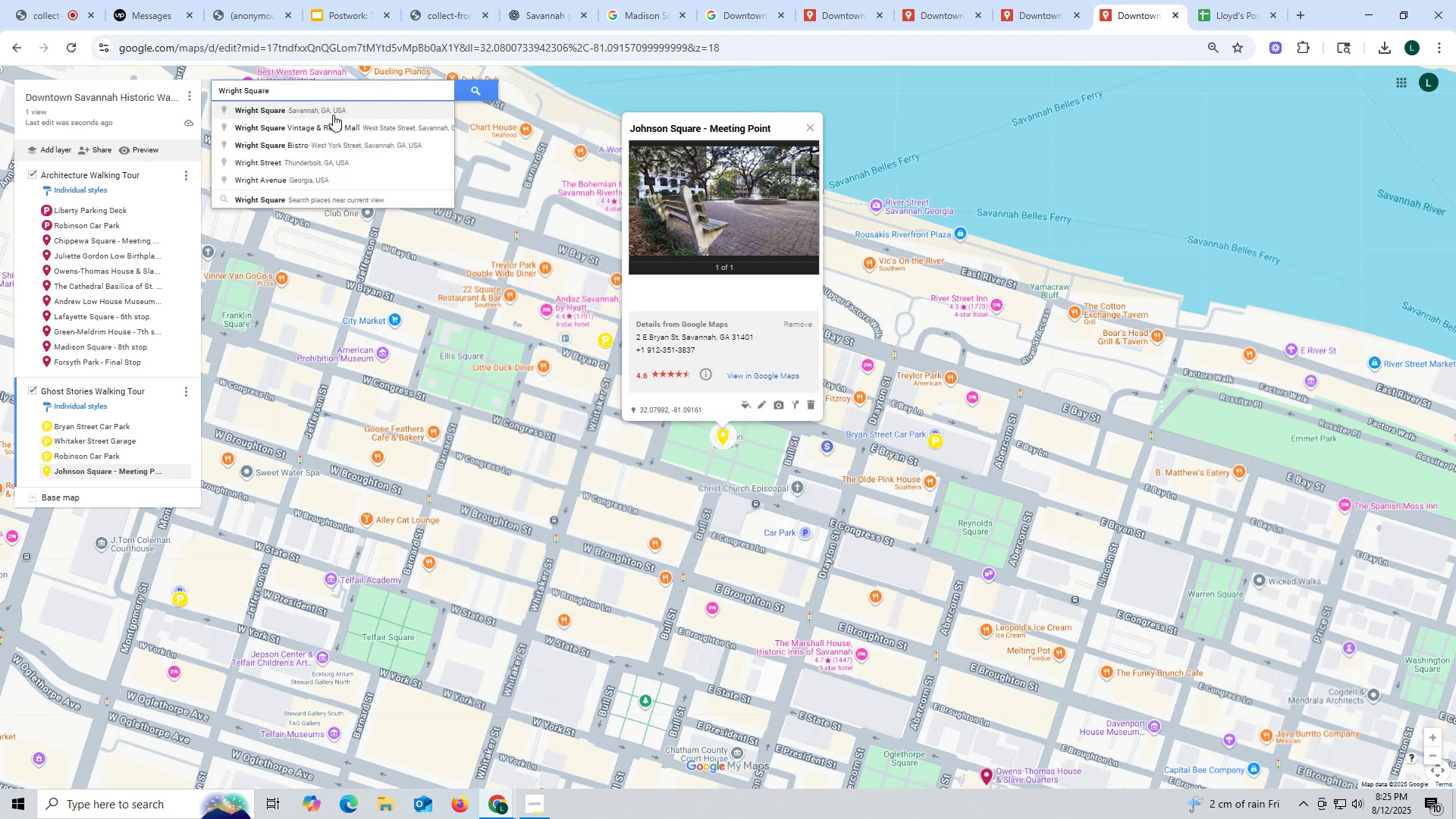 
left_click([333, 111])
 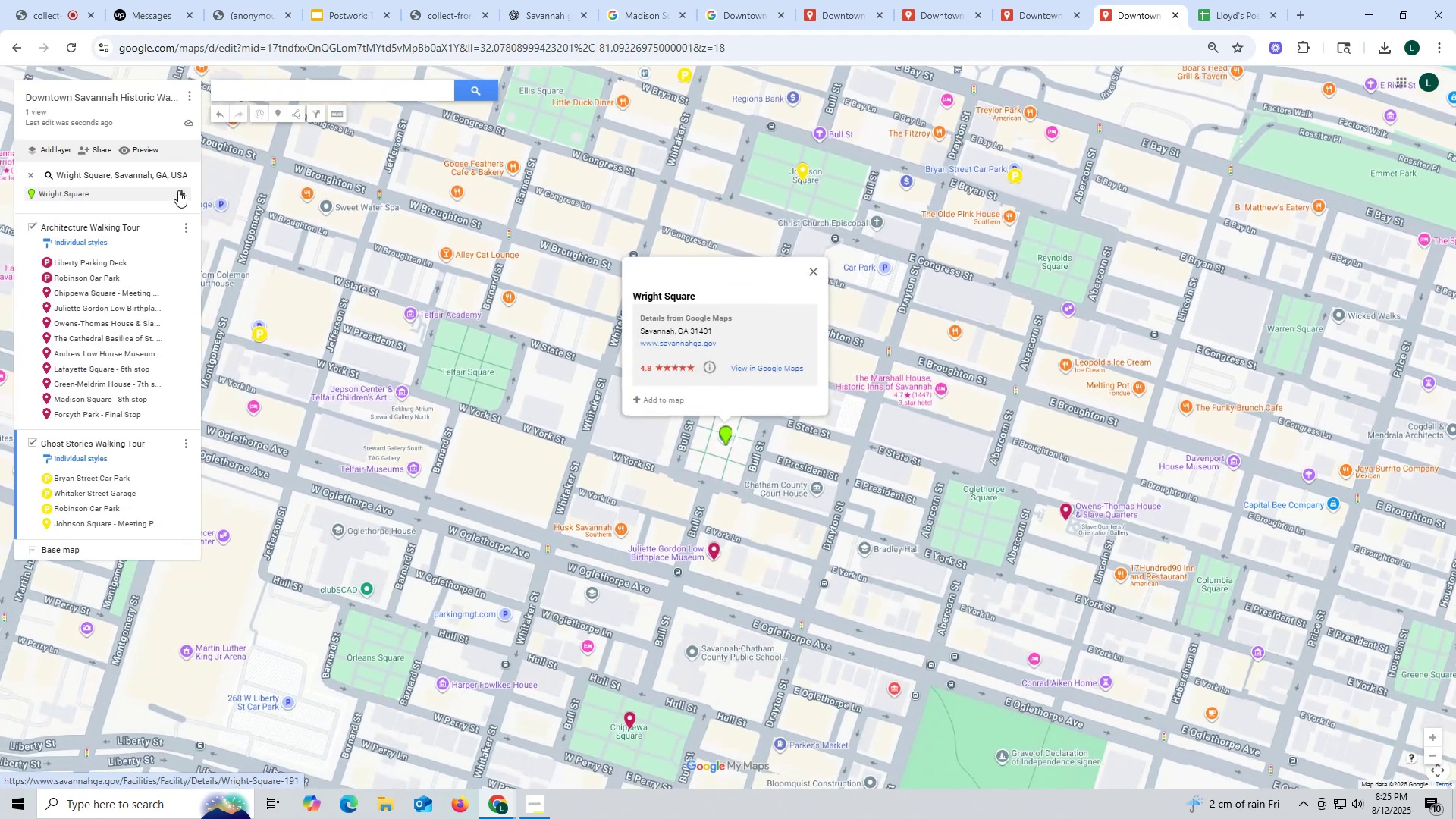 
wait(6.96)
 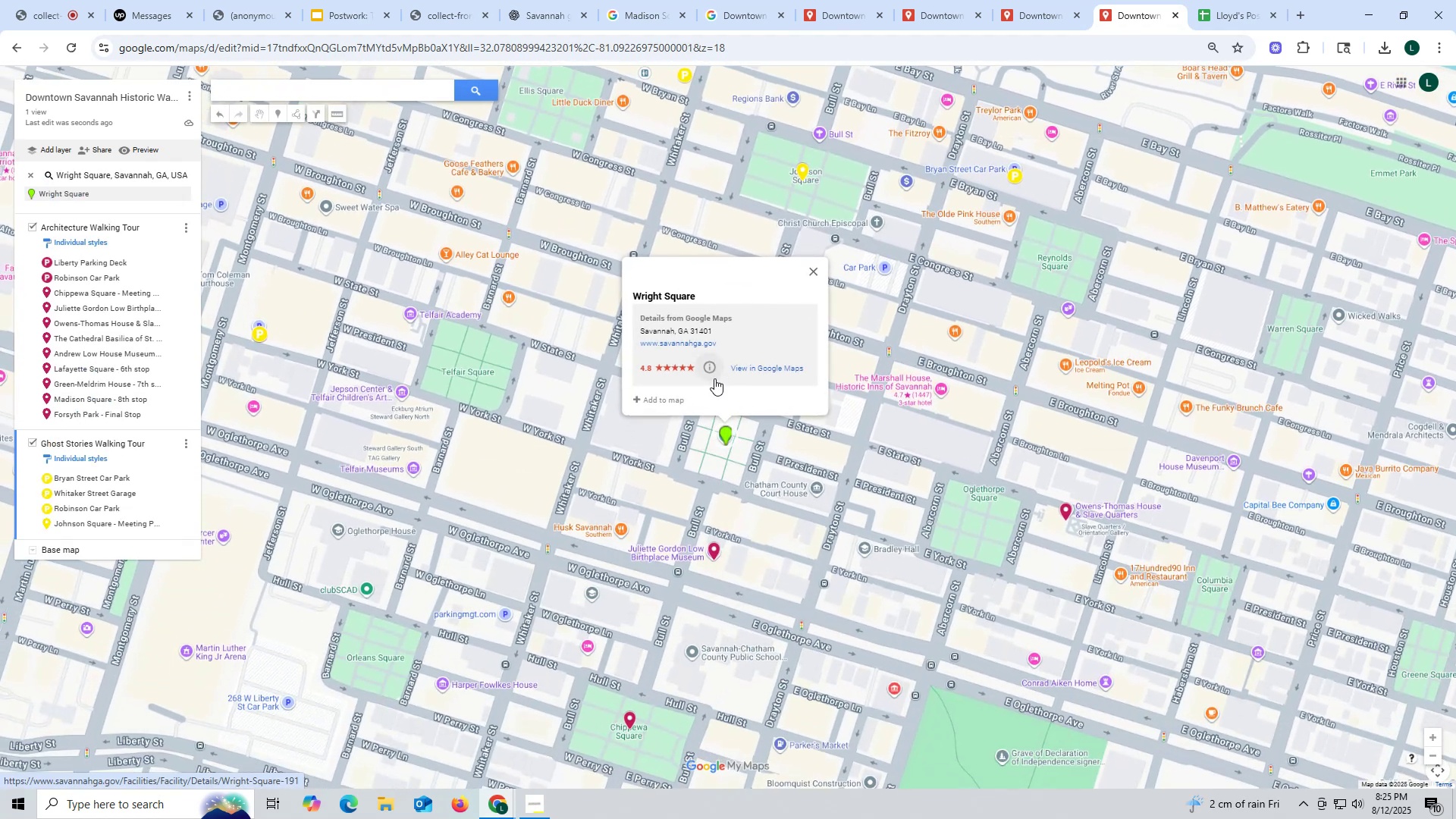 
left_click([119, 525])
 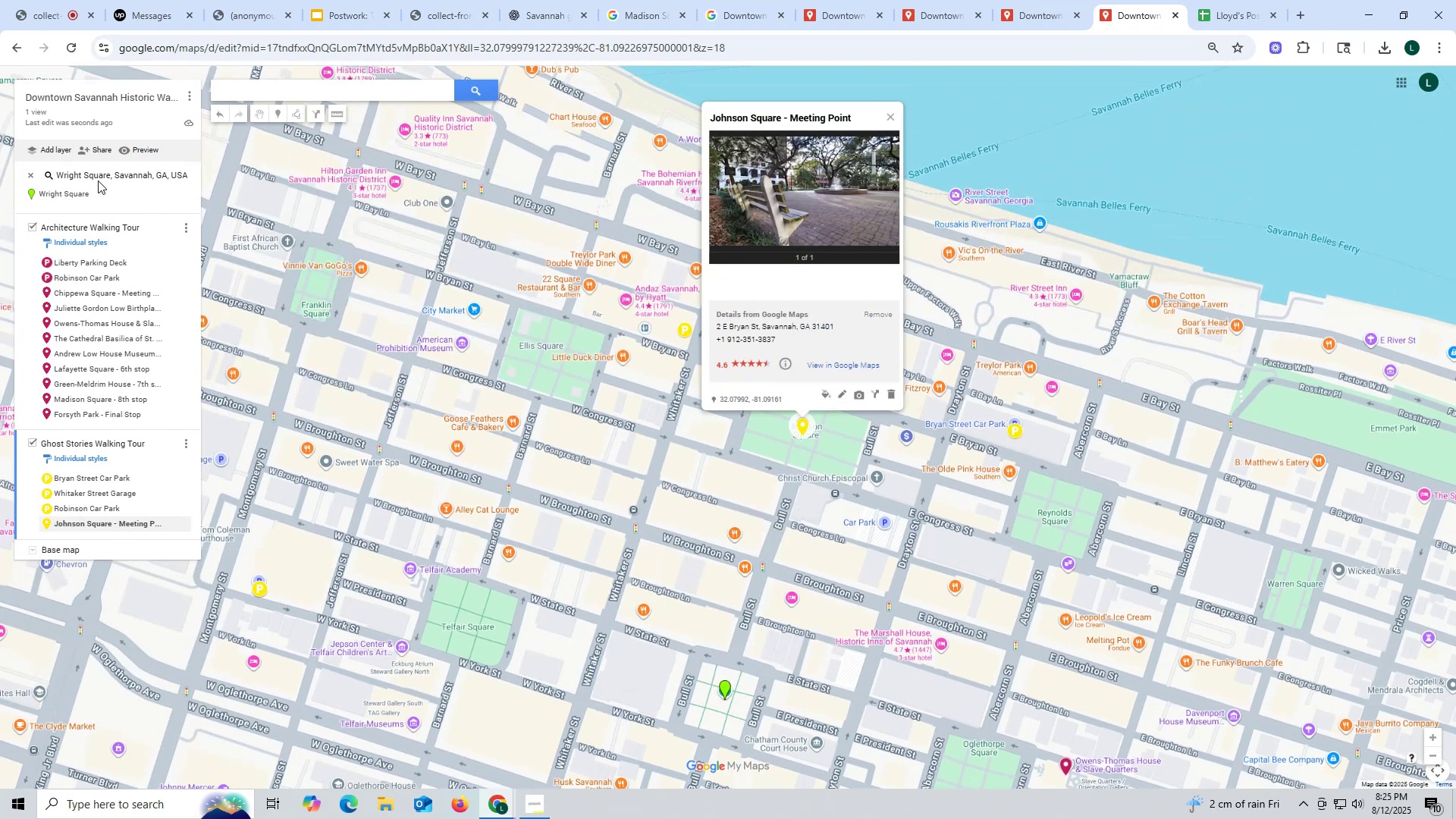 
left_click([177, 191])
 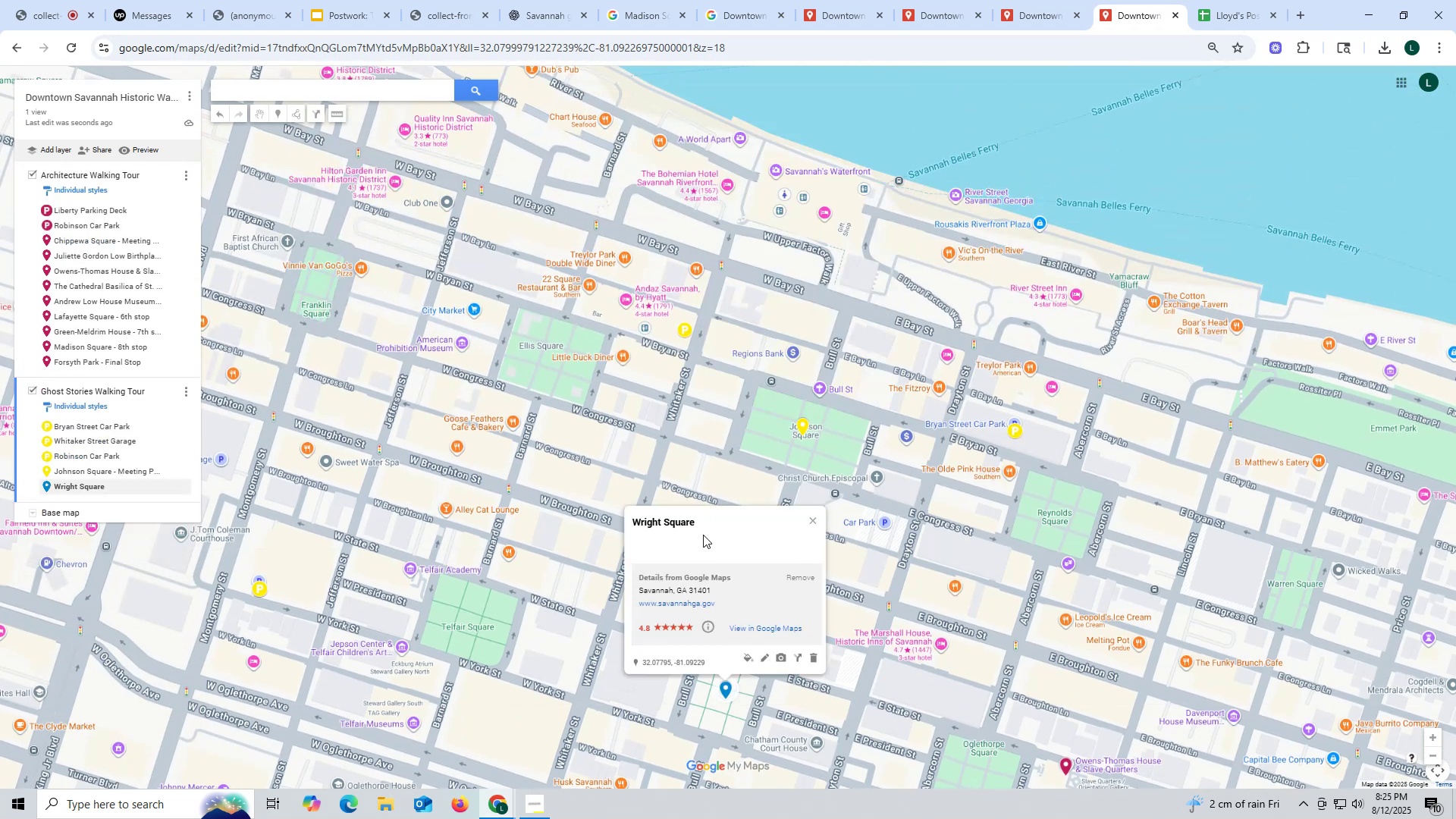 
left_click([708, 520])
 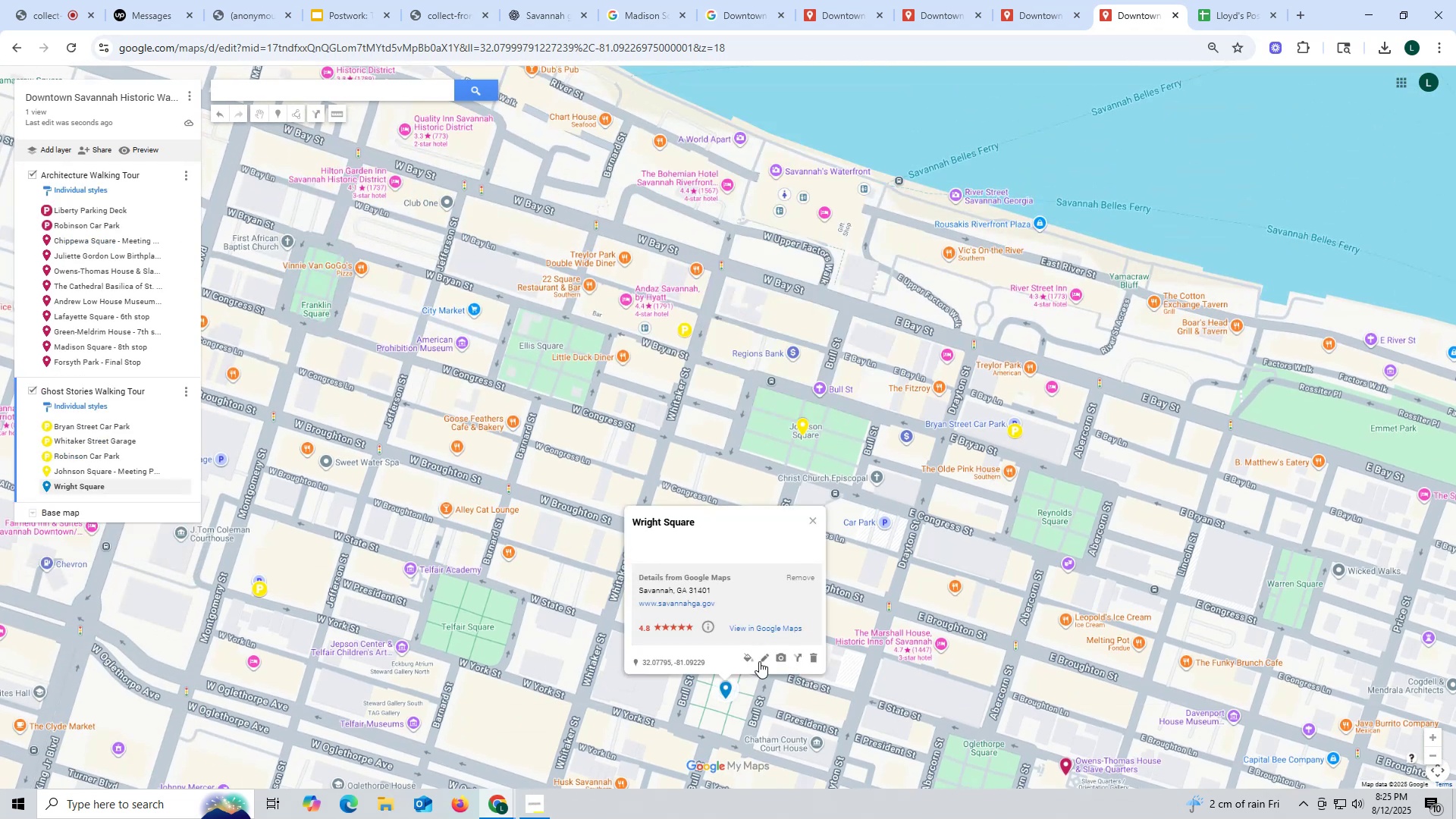 
left_click([761, 661])
 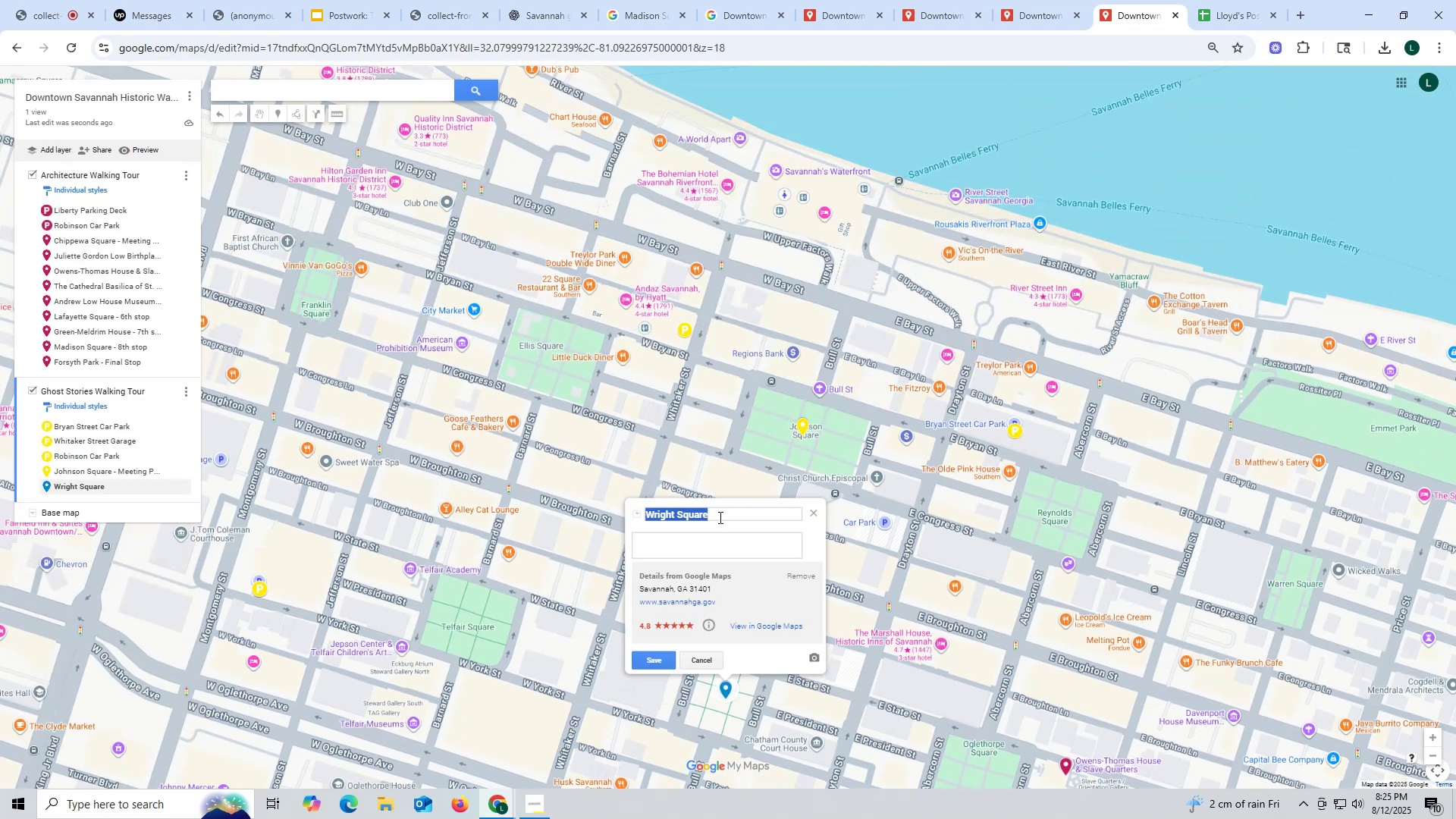 
left_click([719, 515])
 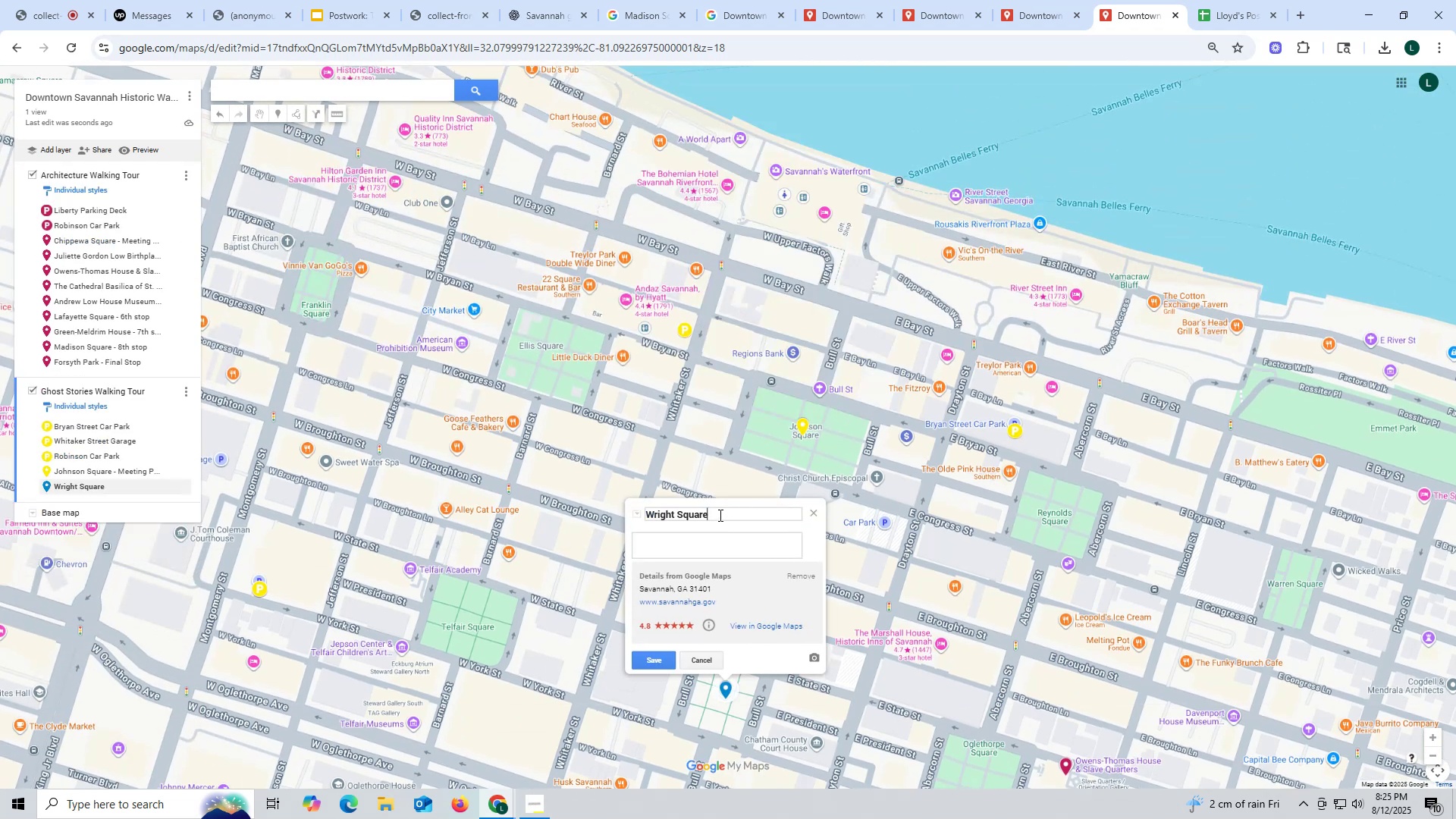 
type( - 1st stop)
 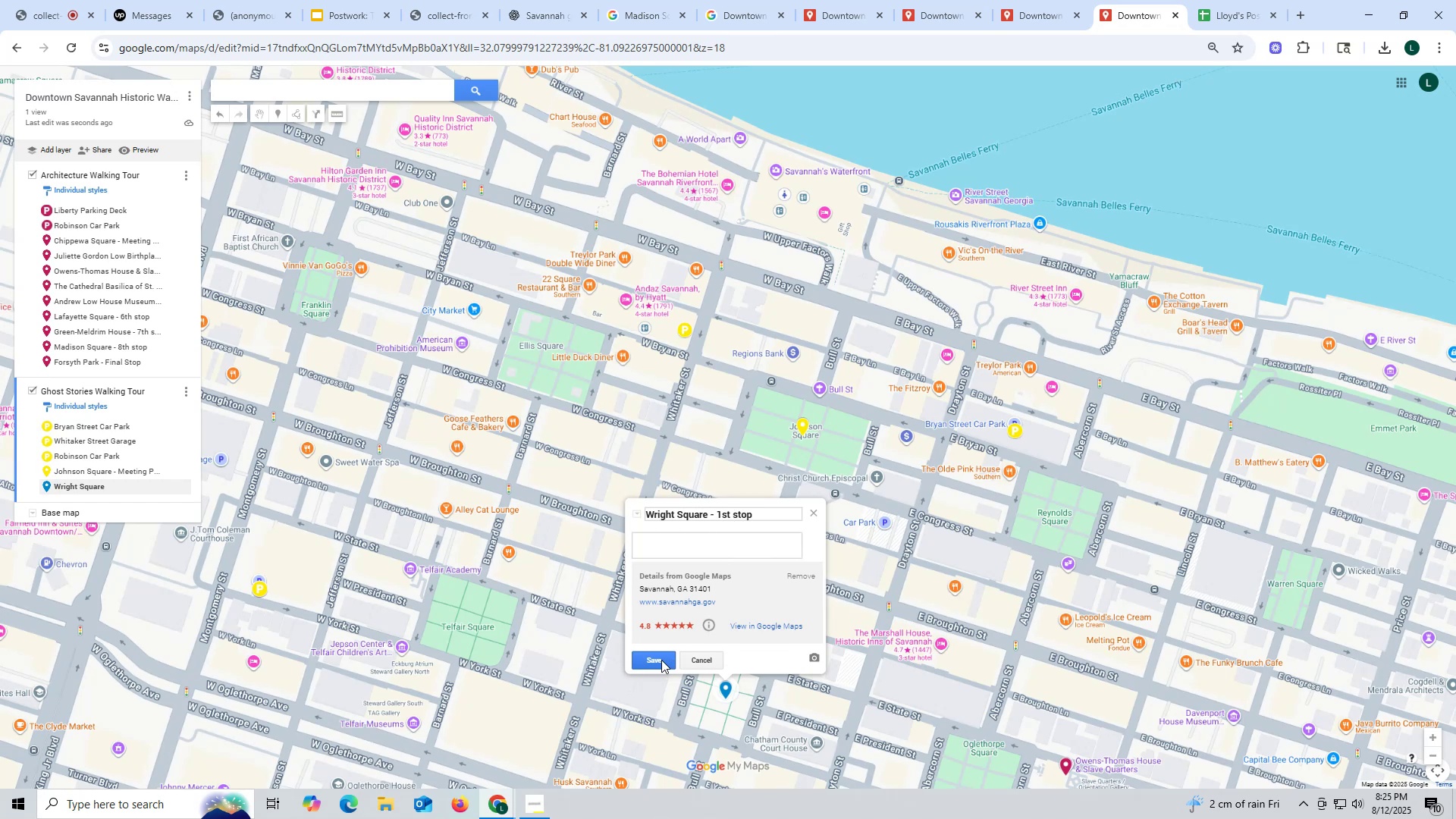 
left_click([661, 660])
 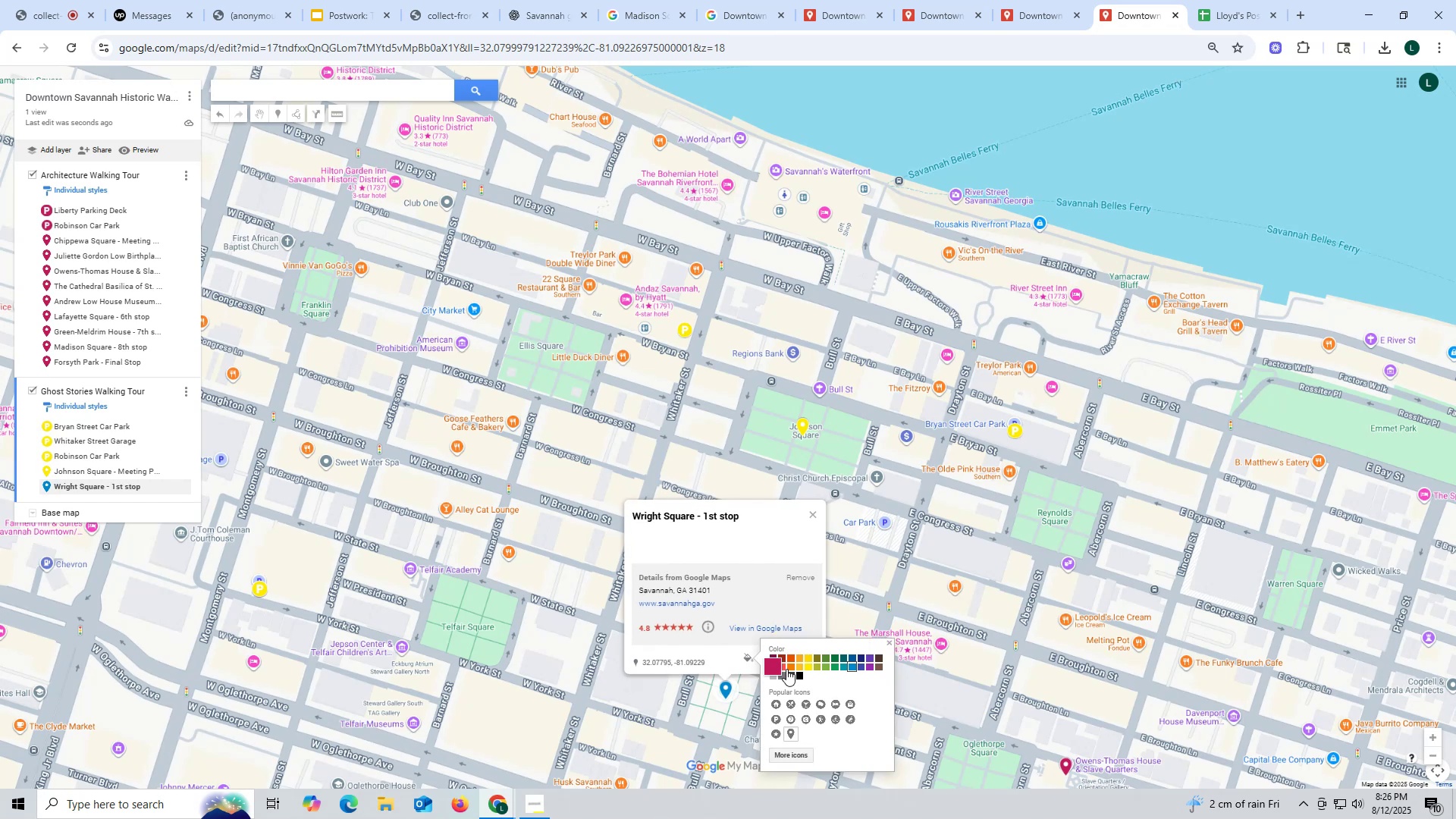 
left_click([808, 667])
 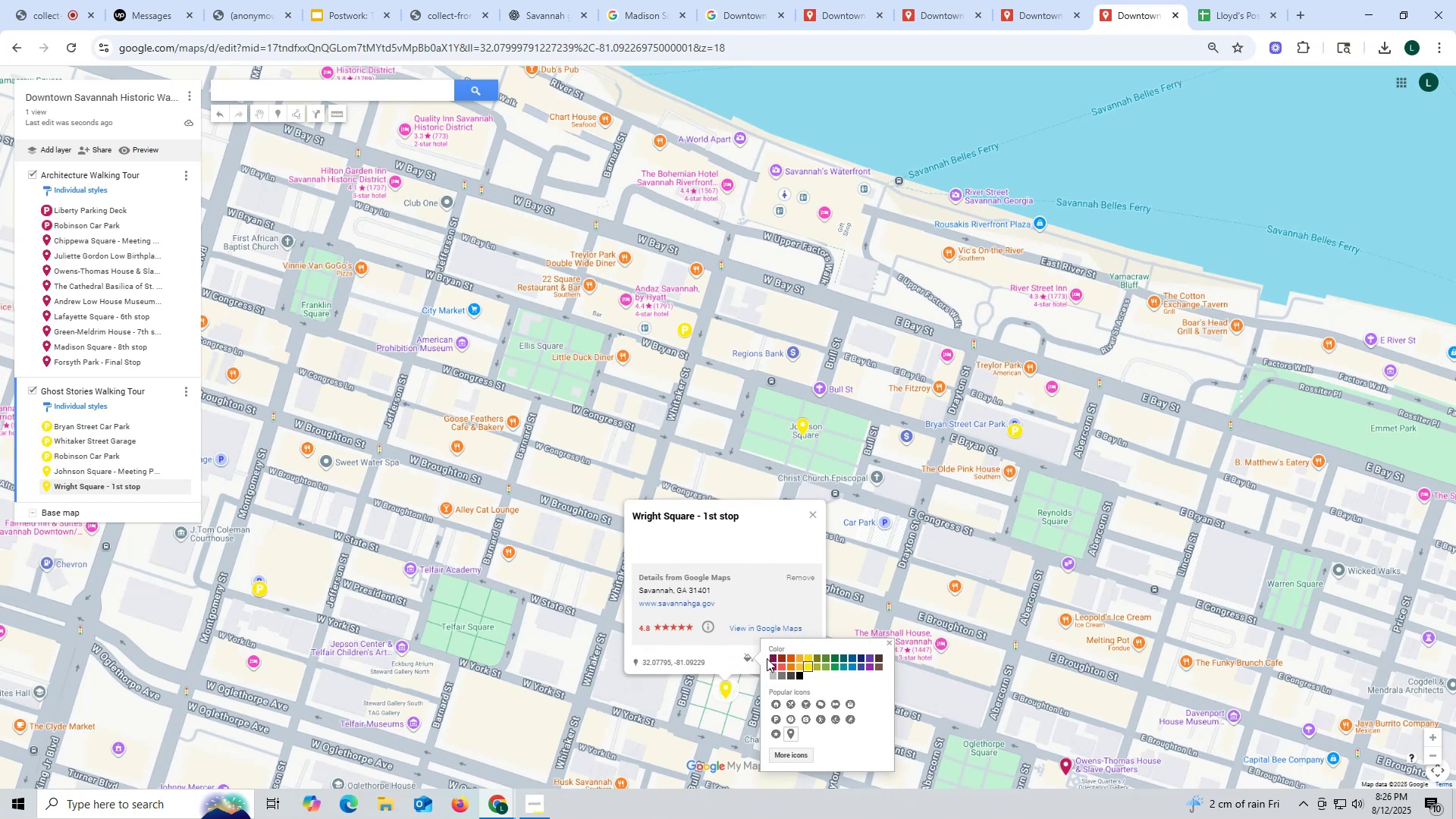 
left_click([758, 592])
 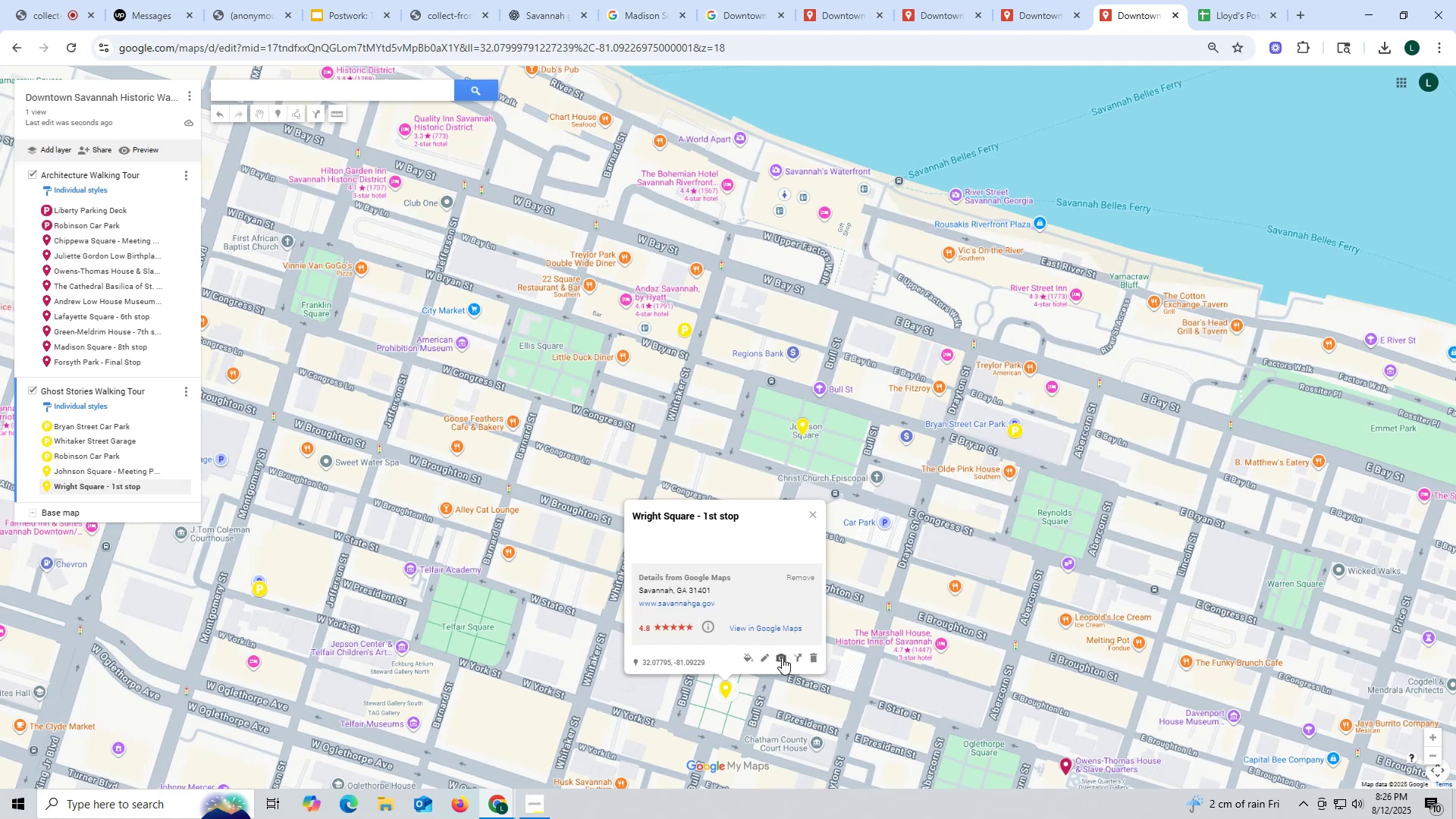 
left_click([782, 658])
 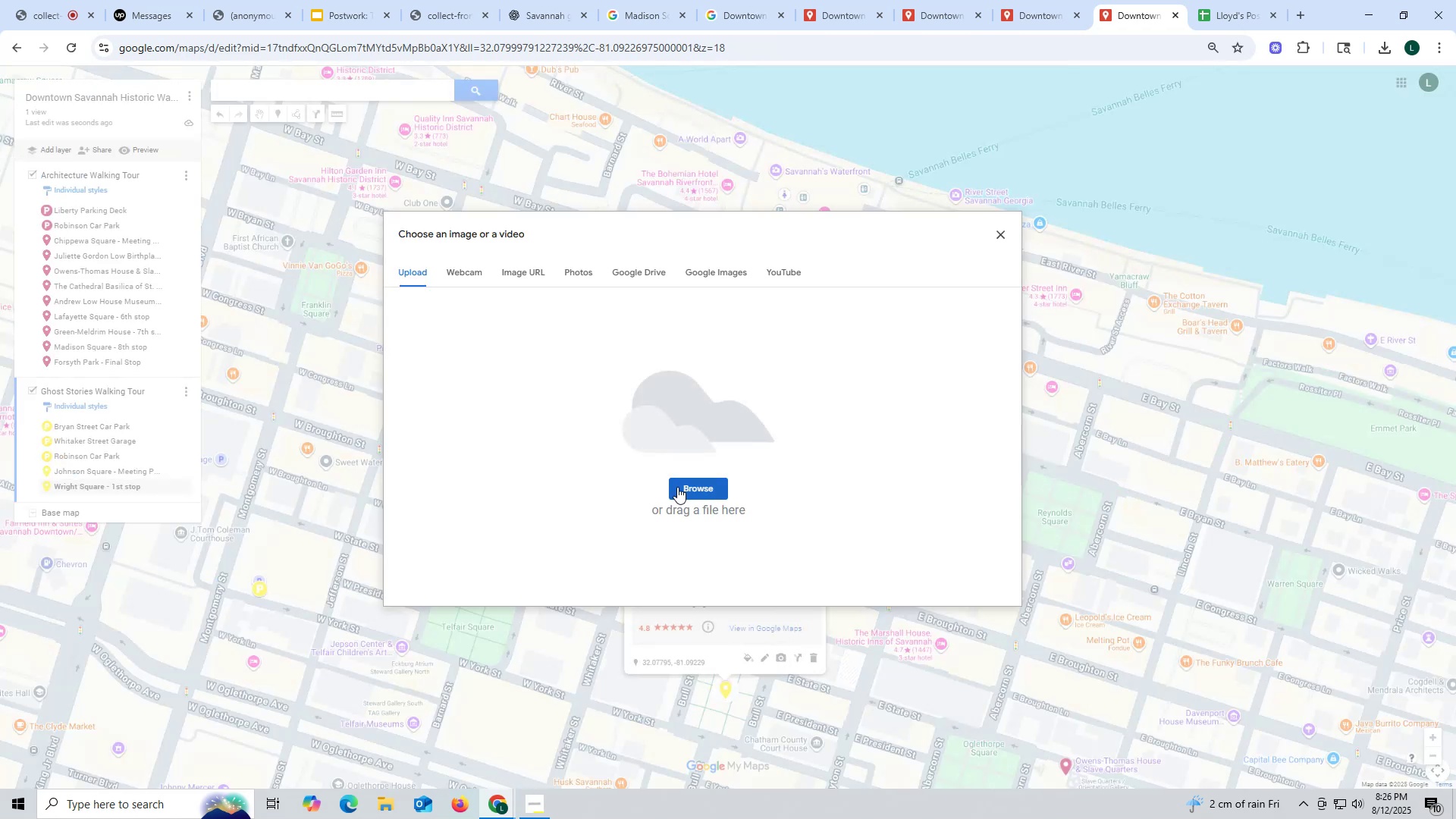 
left_click([687, 484])
 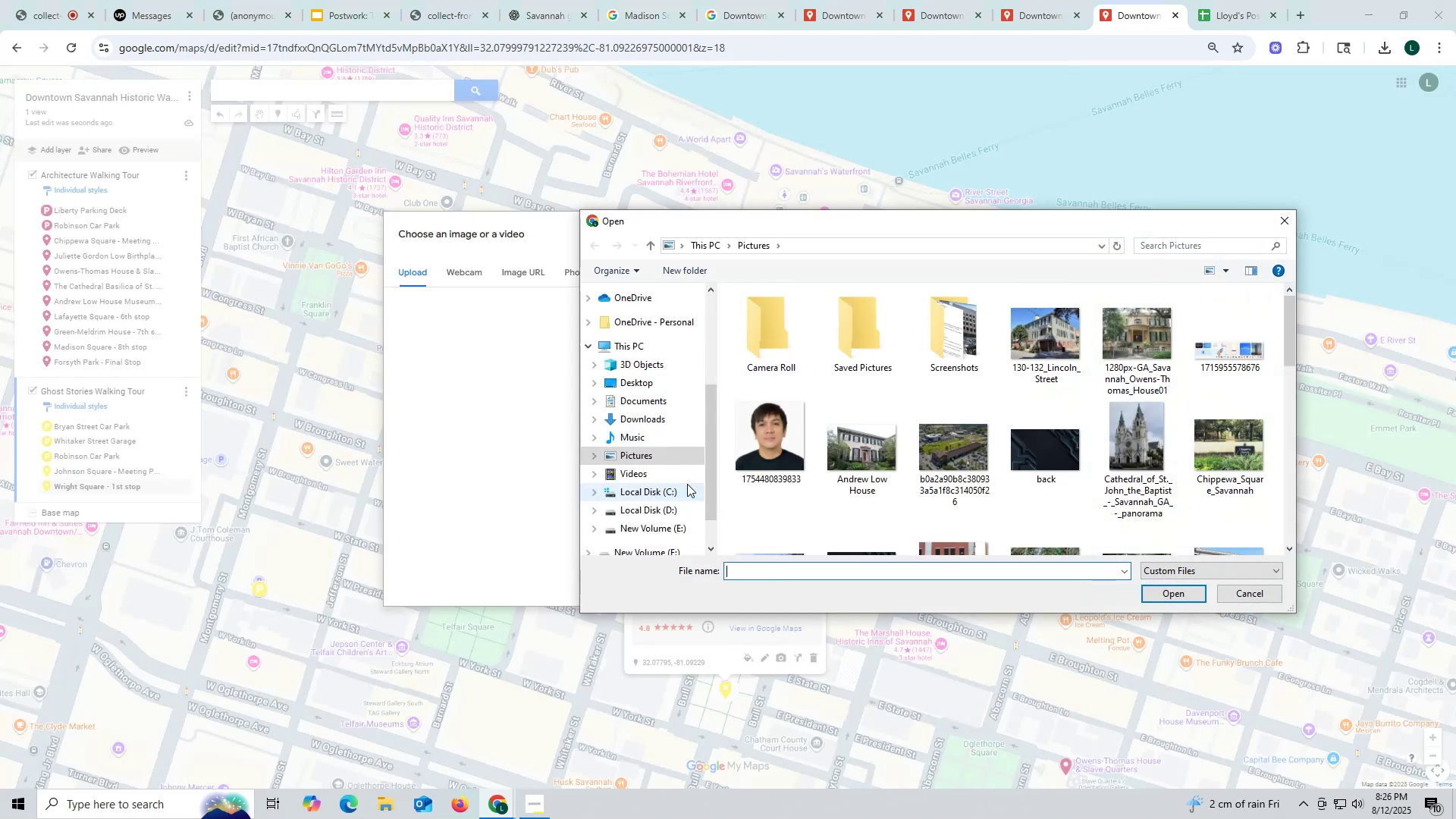 
scroll: coordinate [866, 489], scroll_direction: down, amount: 7.0
 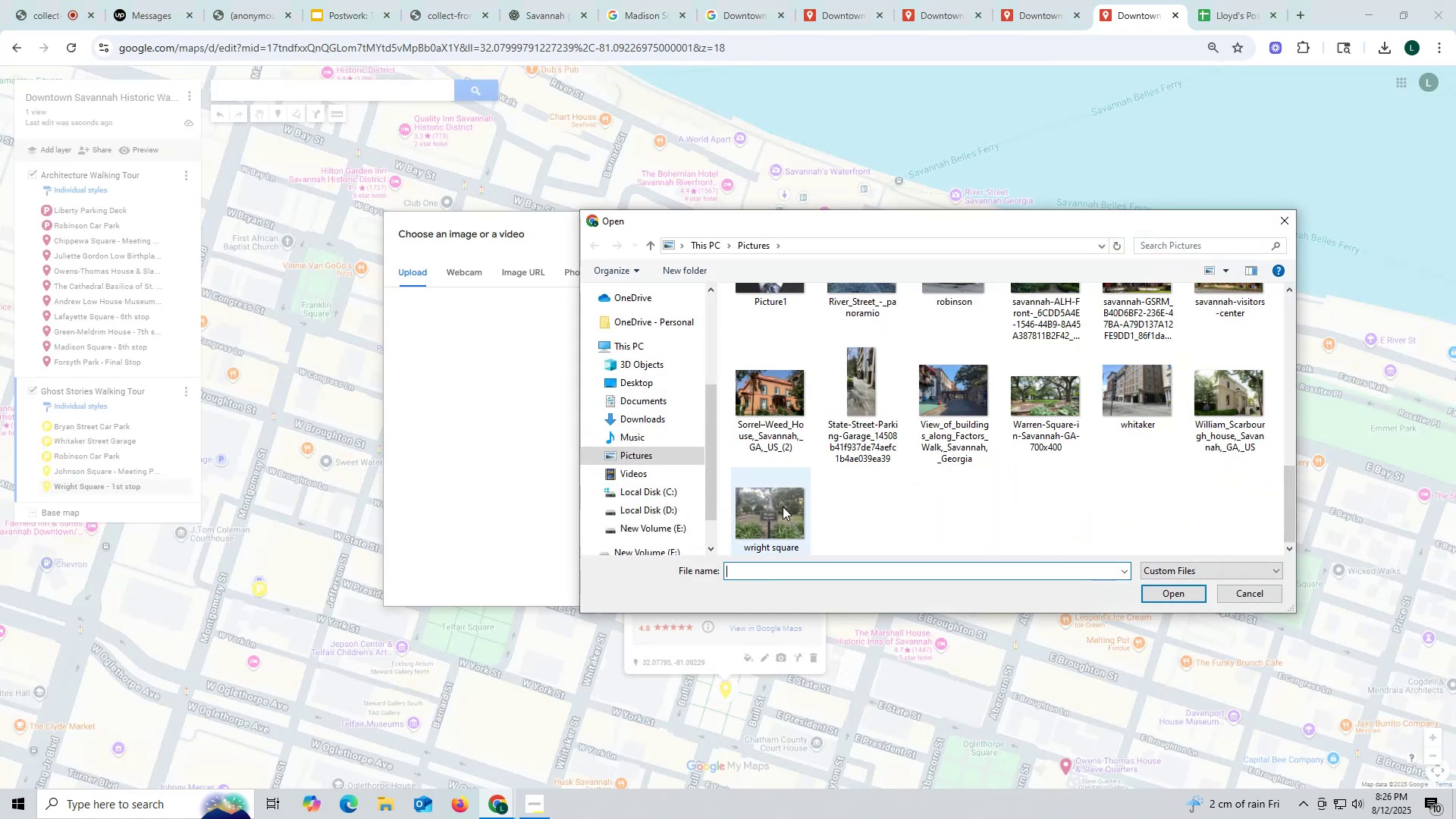 
left_click([783, 507])
 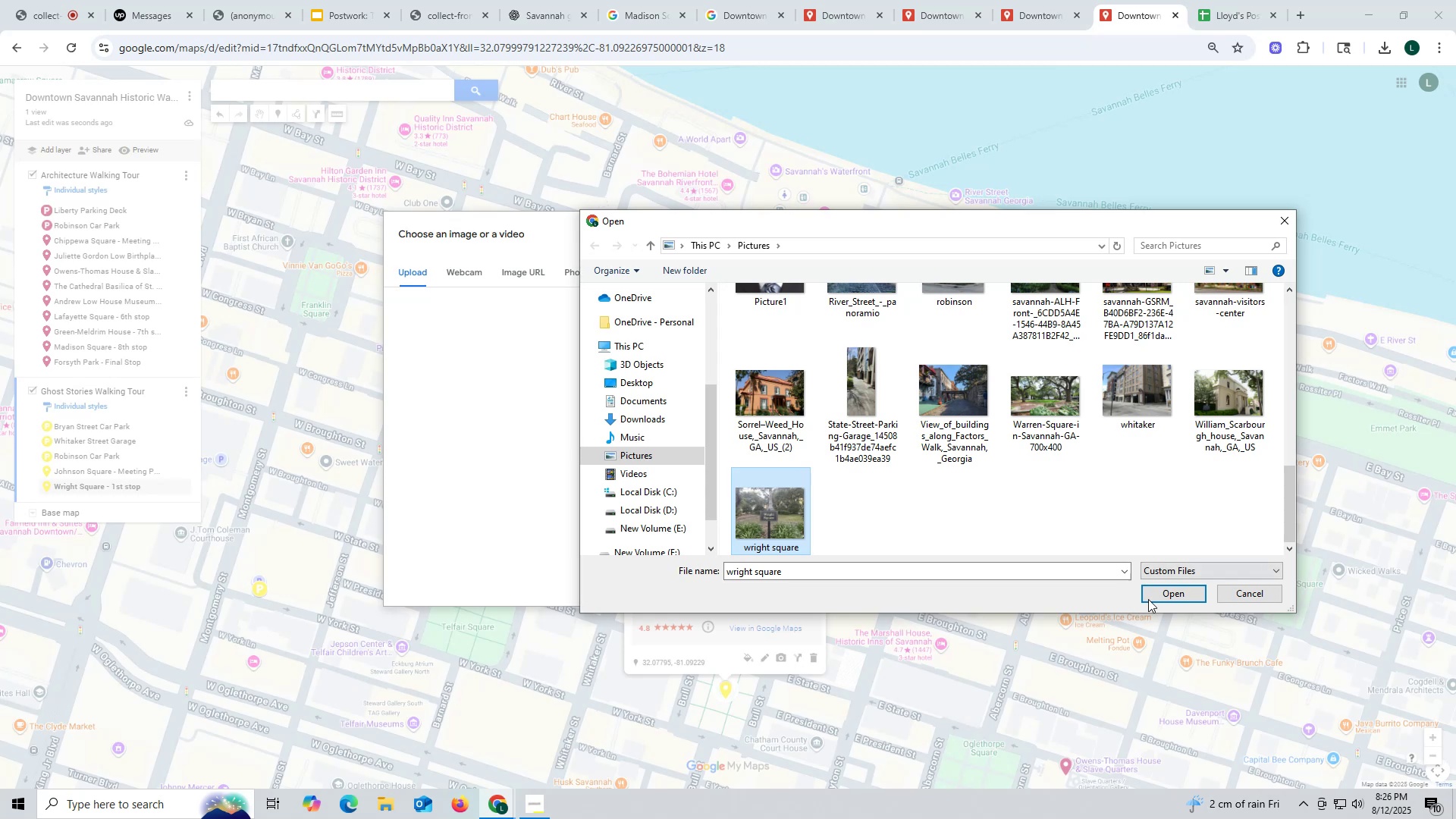 
left_click([1166, 595])
 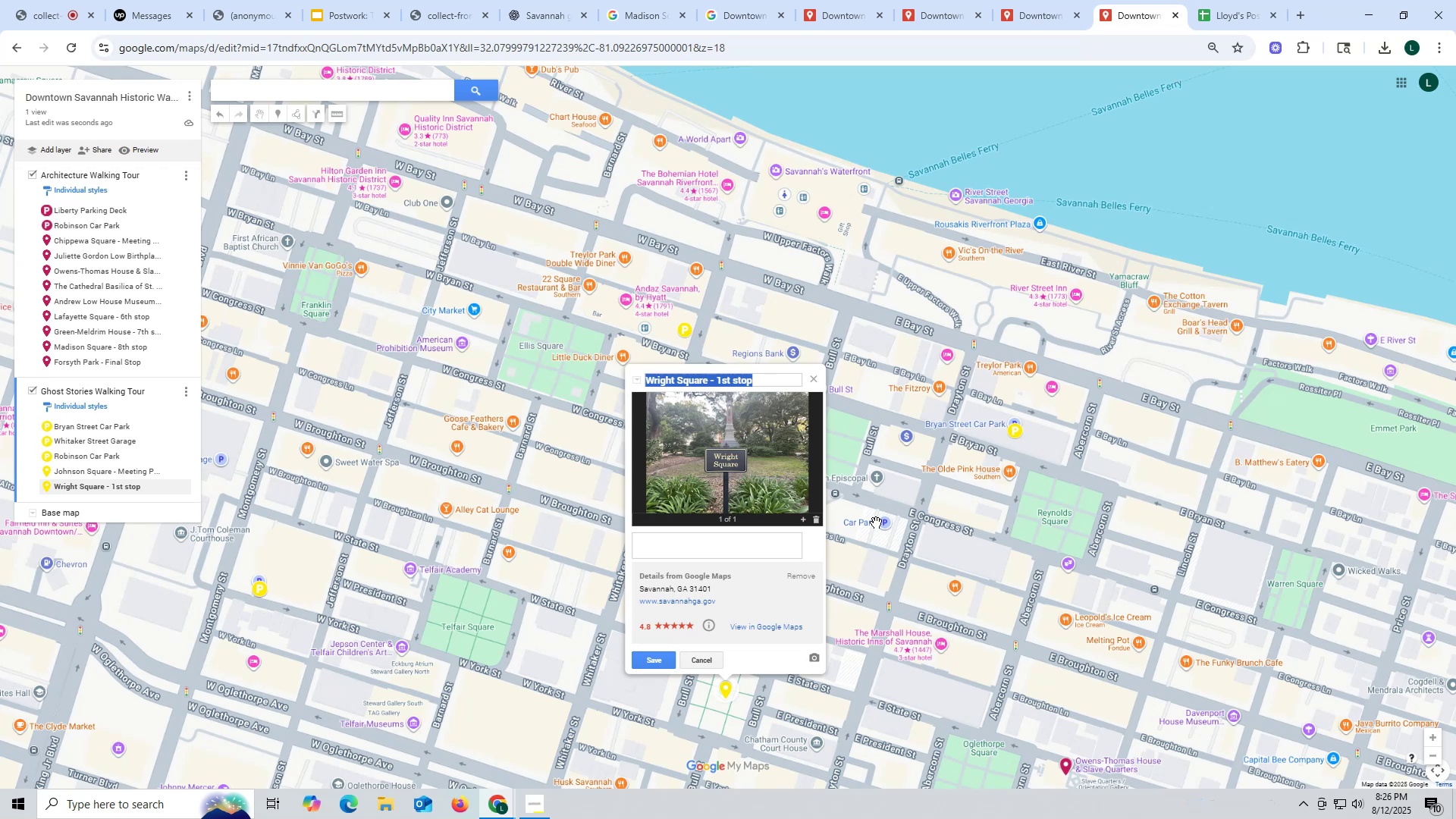 
wait(27.37)
 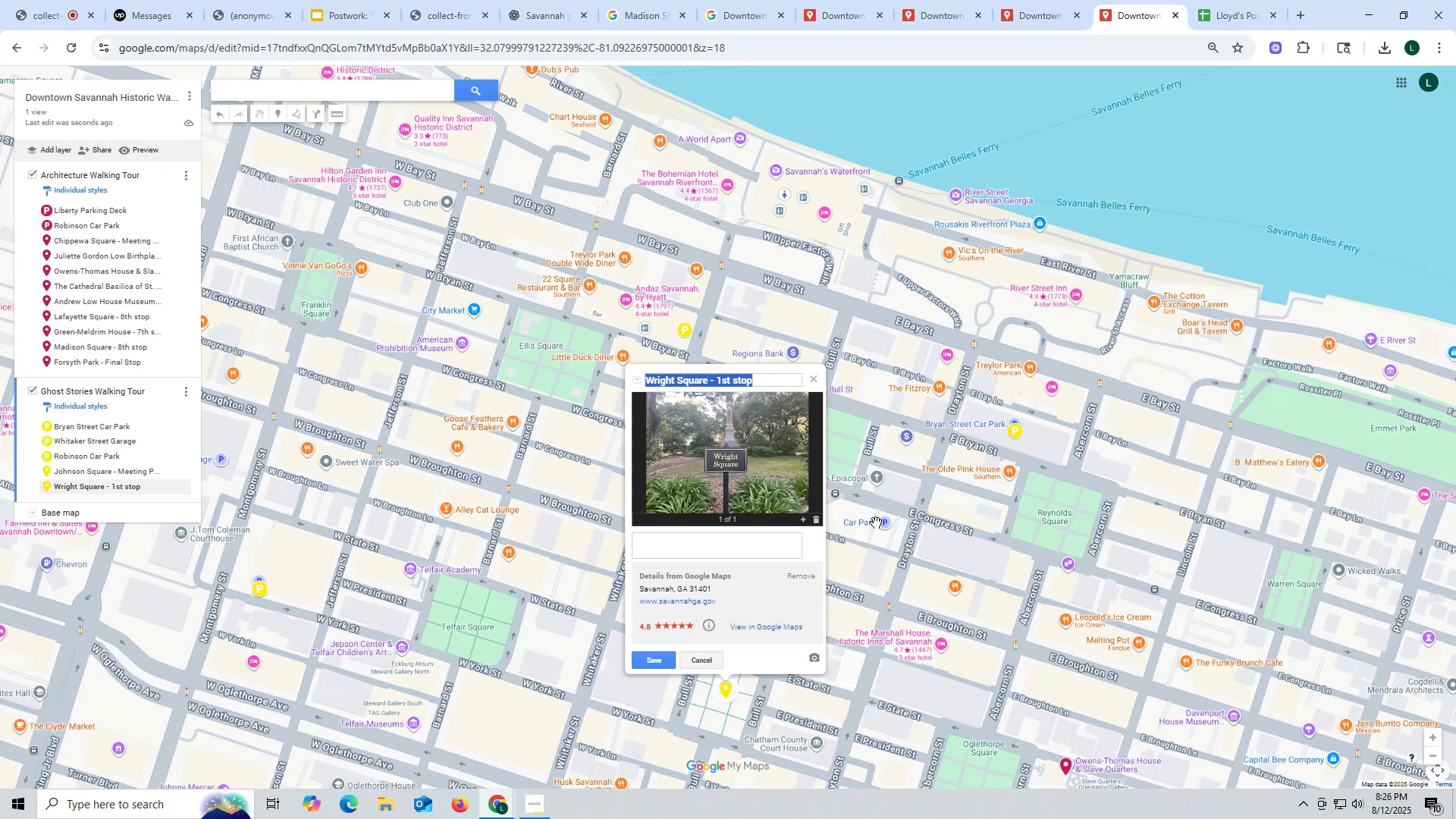 
left_click([846, 10])
 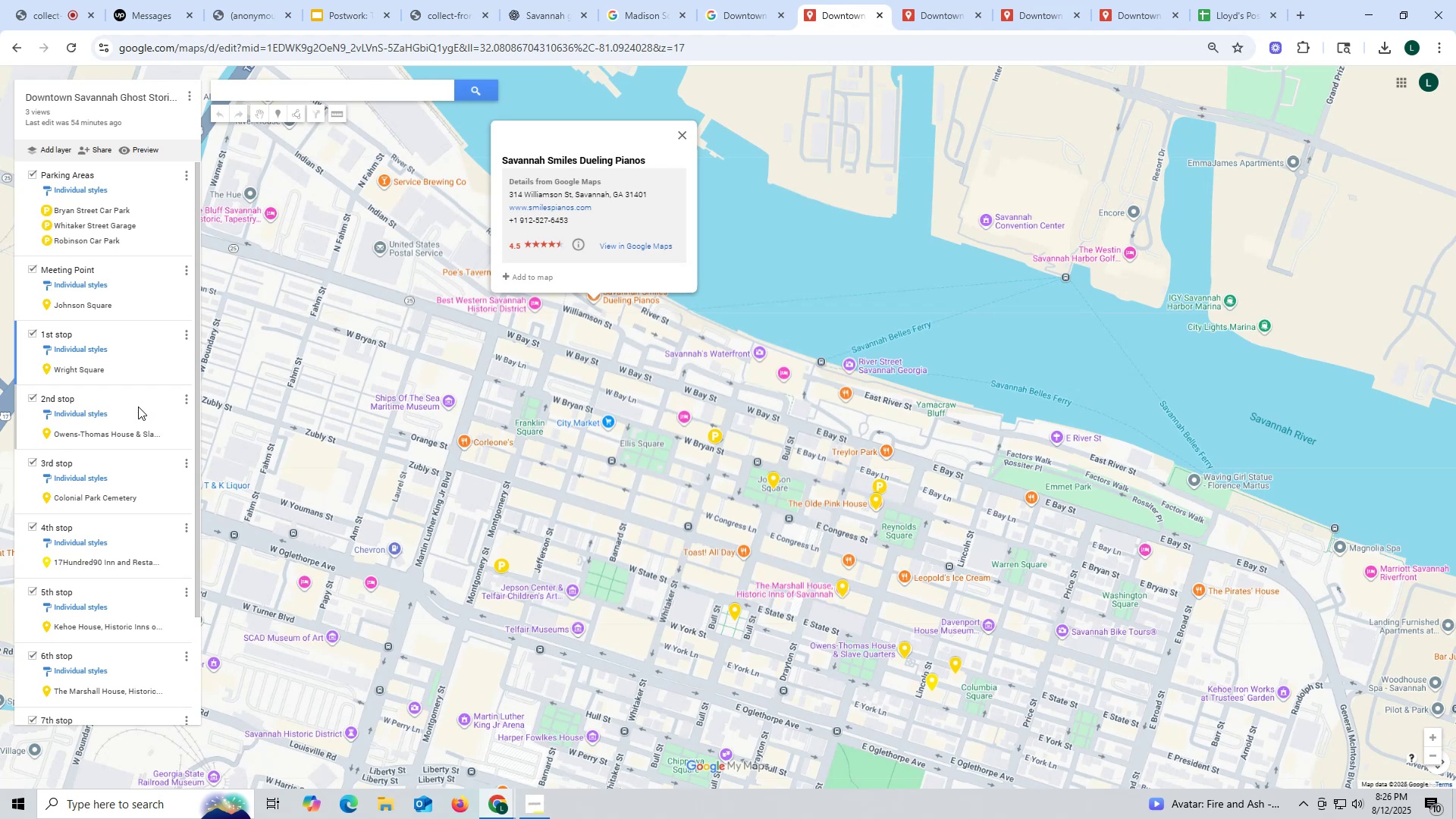 
wait(5.03)
 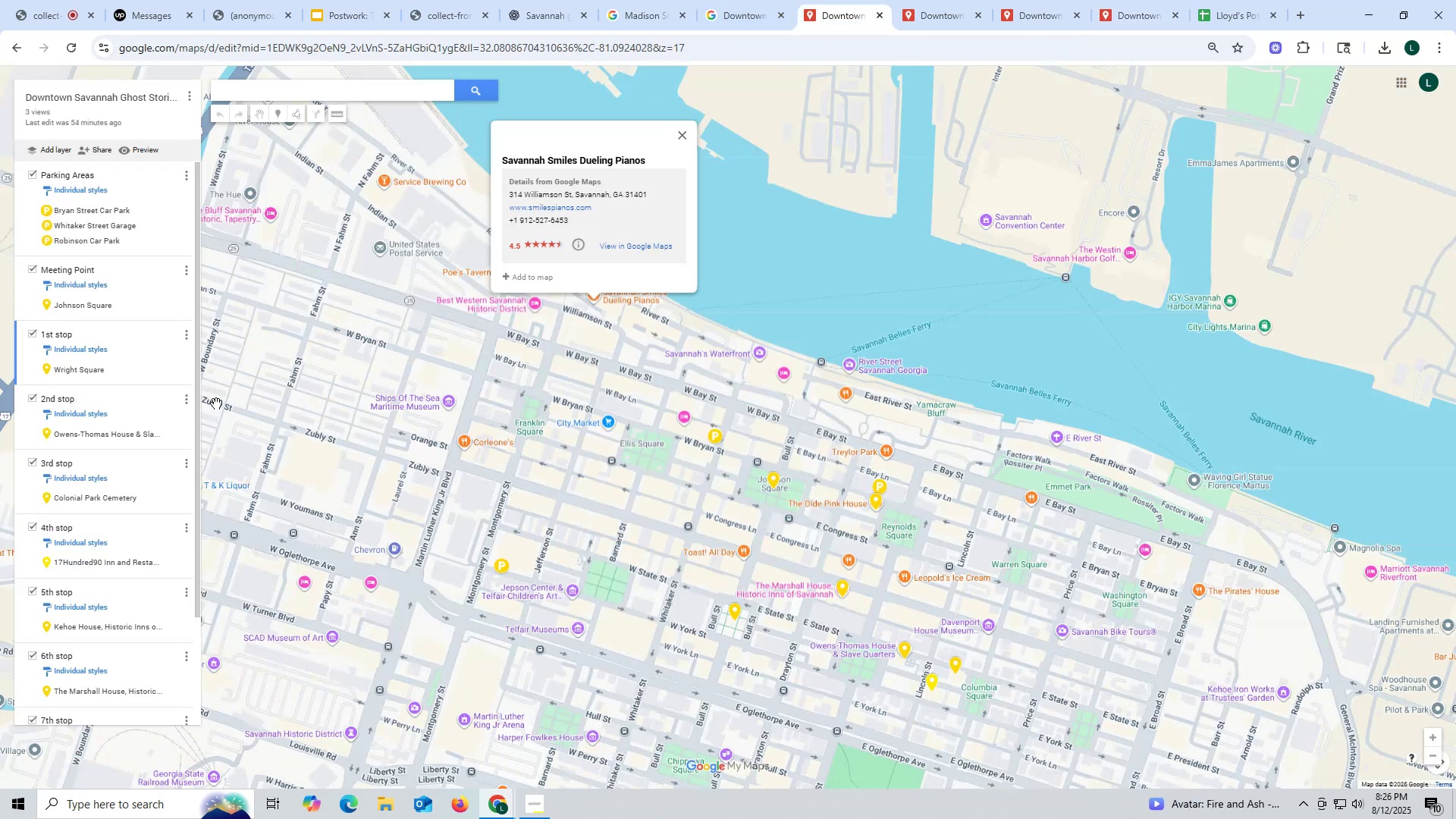 
left_click([138, 406])
 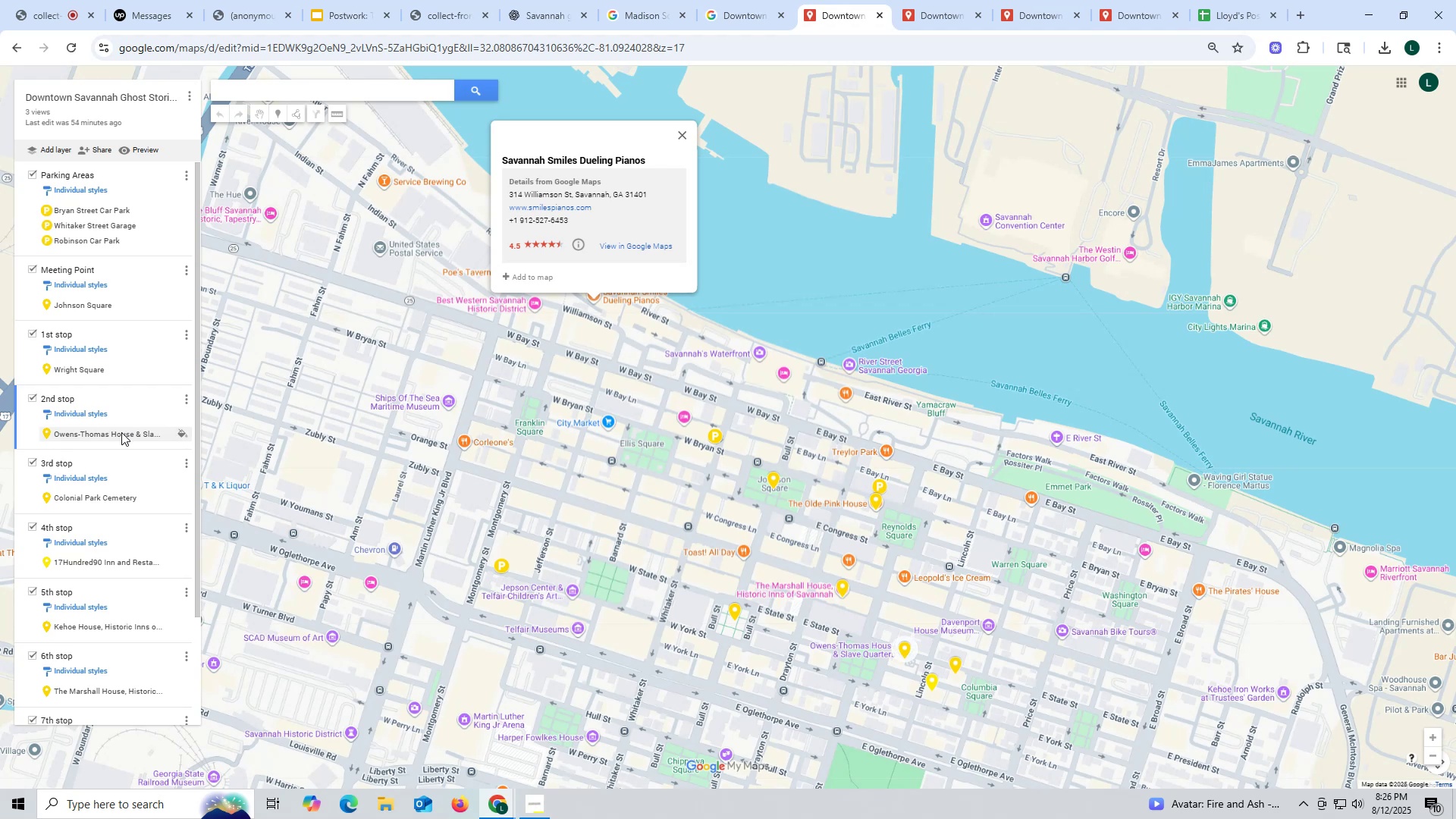 
left_click([121, 435])
 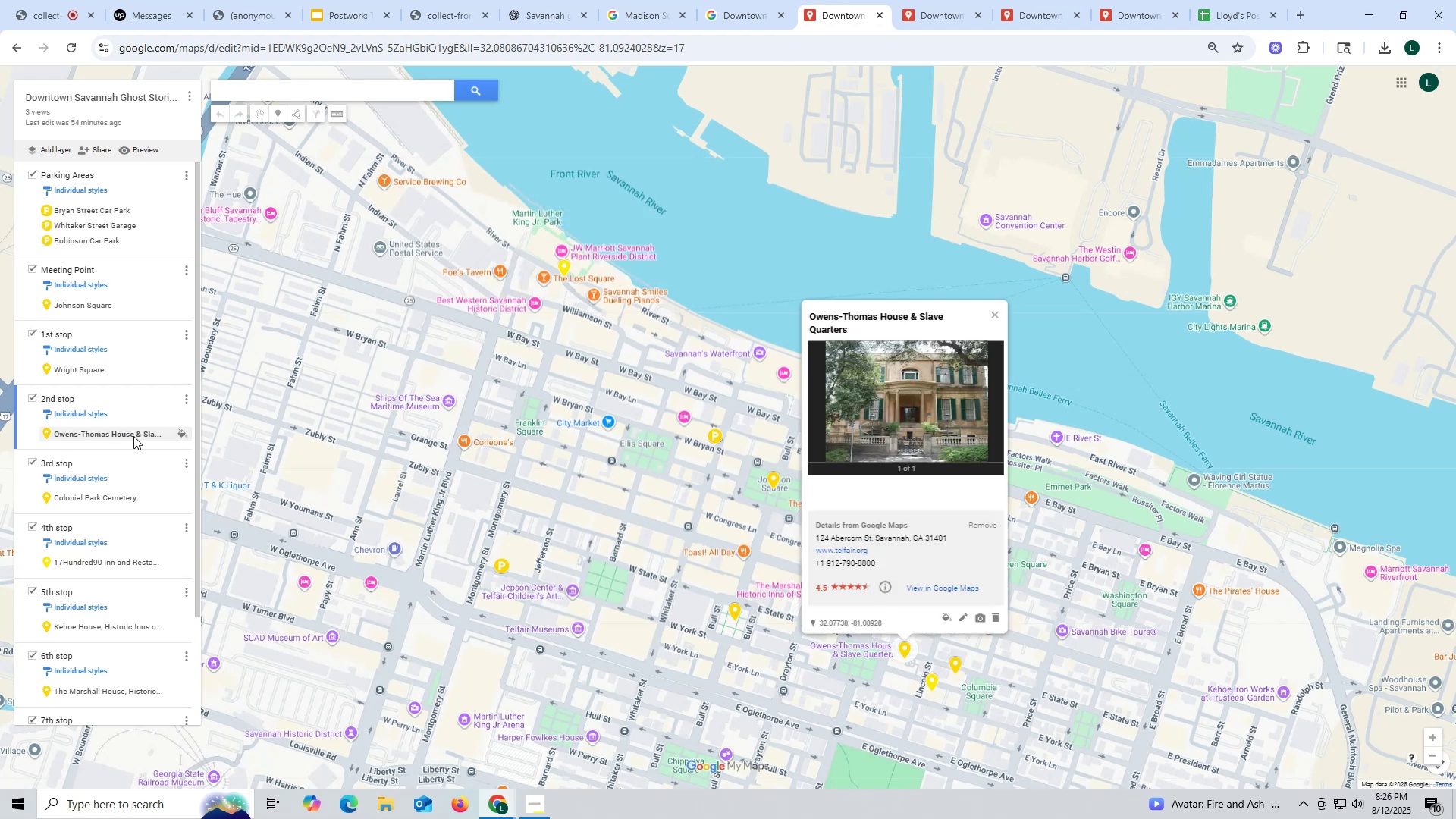 
left_click_drag(start_coordinate=[805, 313], to_coordinate=[871, 329])
 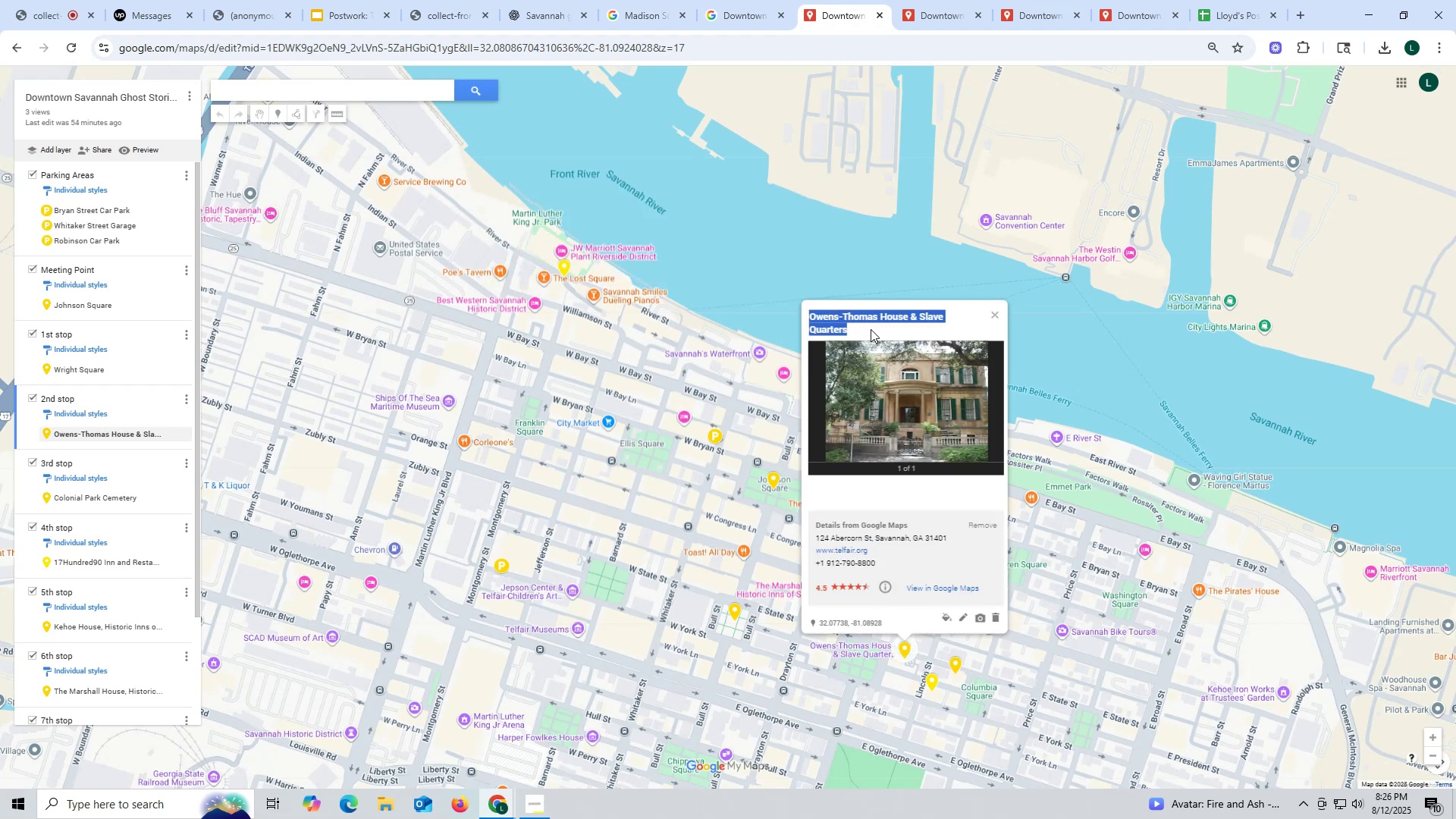 
key(Control+ControlLeft)
 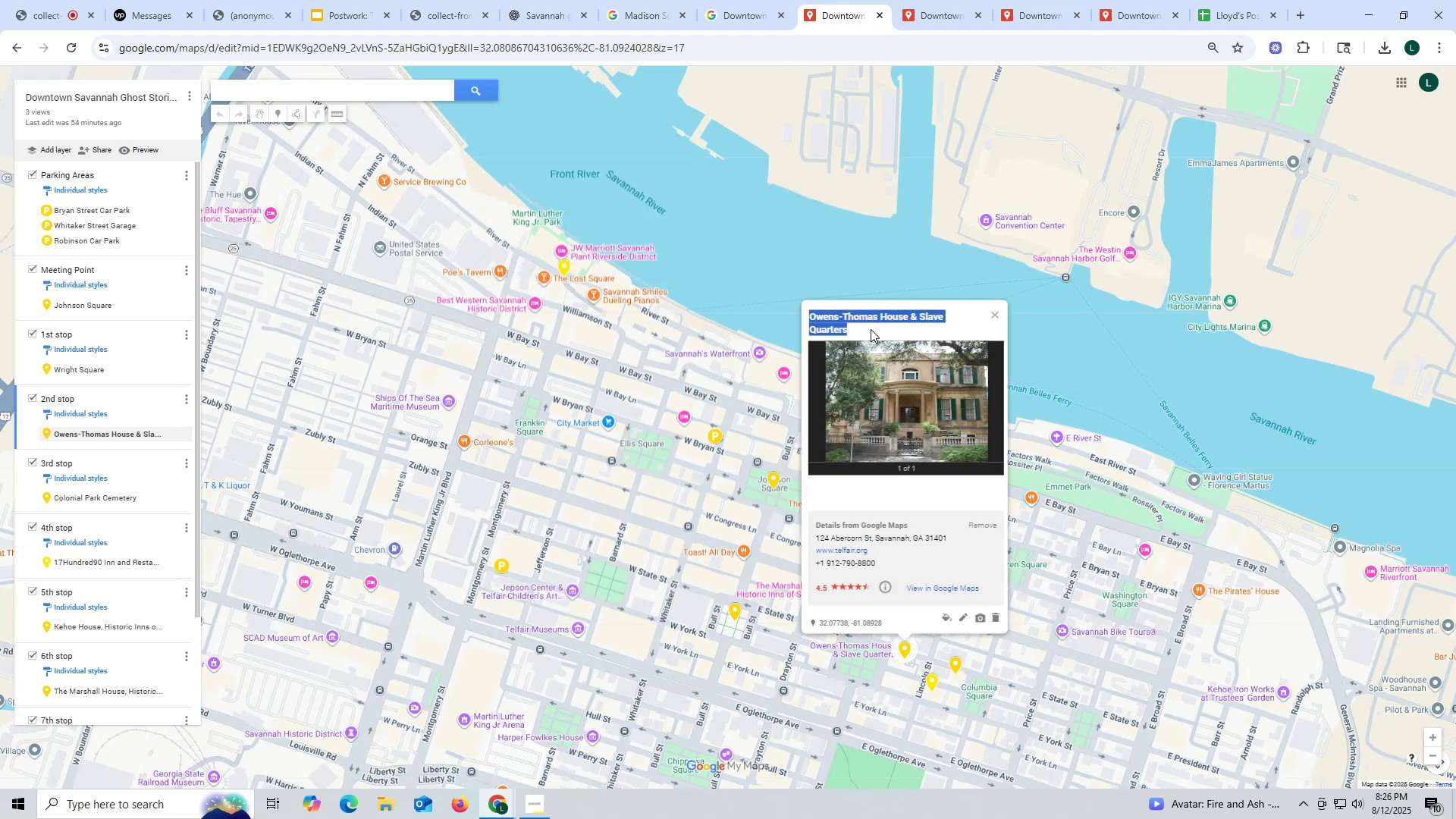 
key(Control+C)
 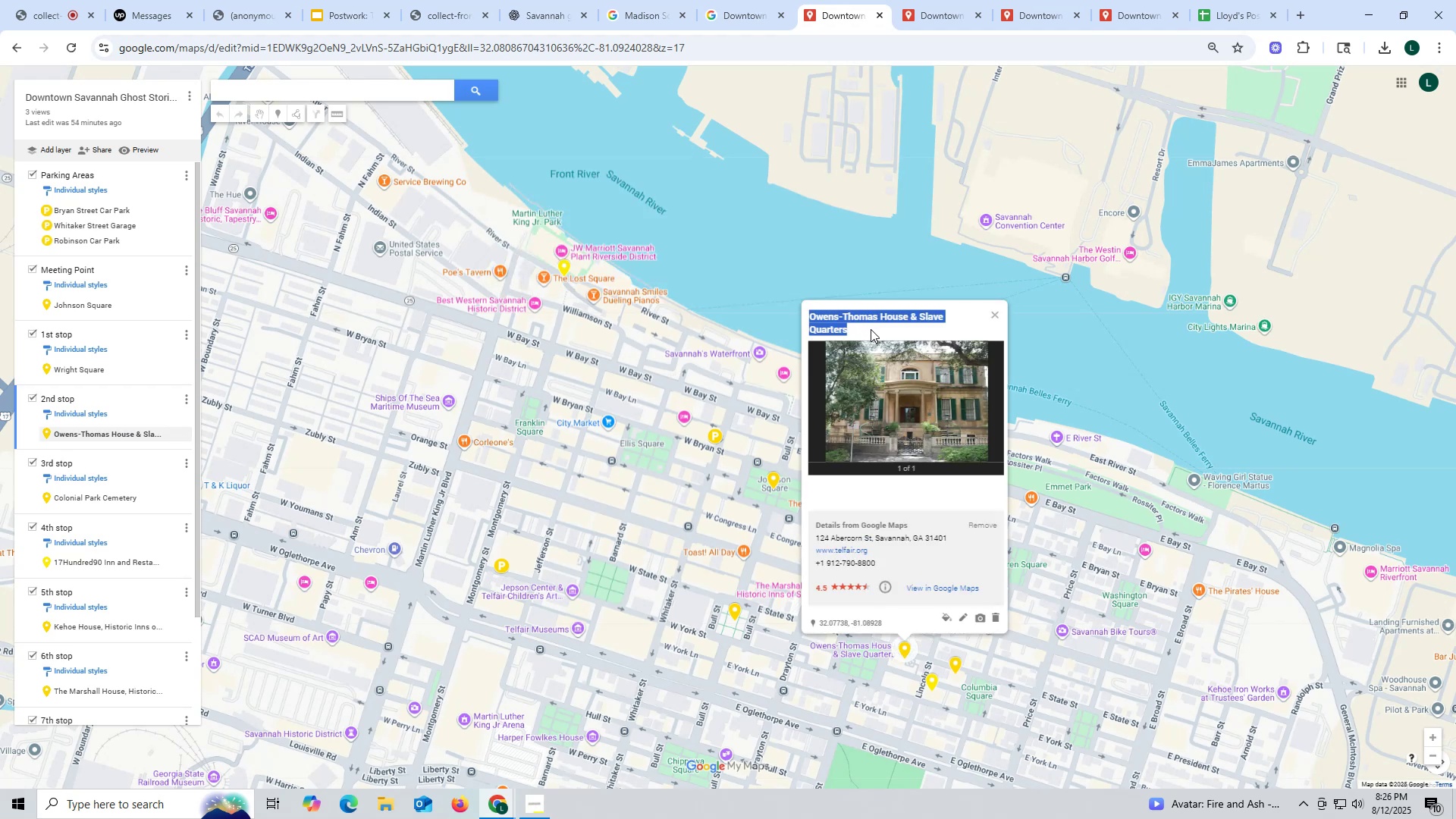 
key(Control+ControlLeft)
 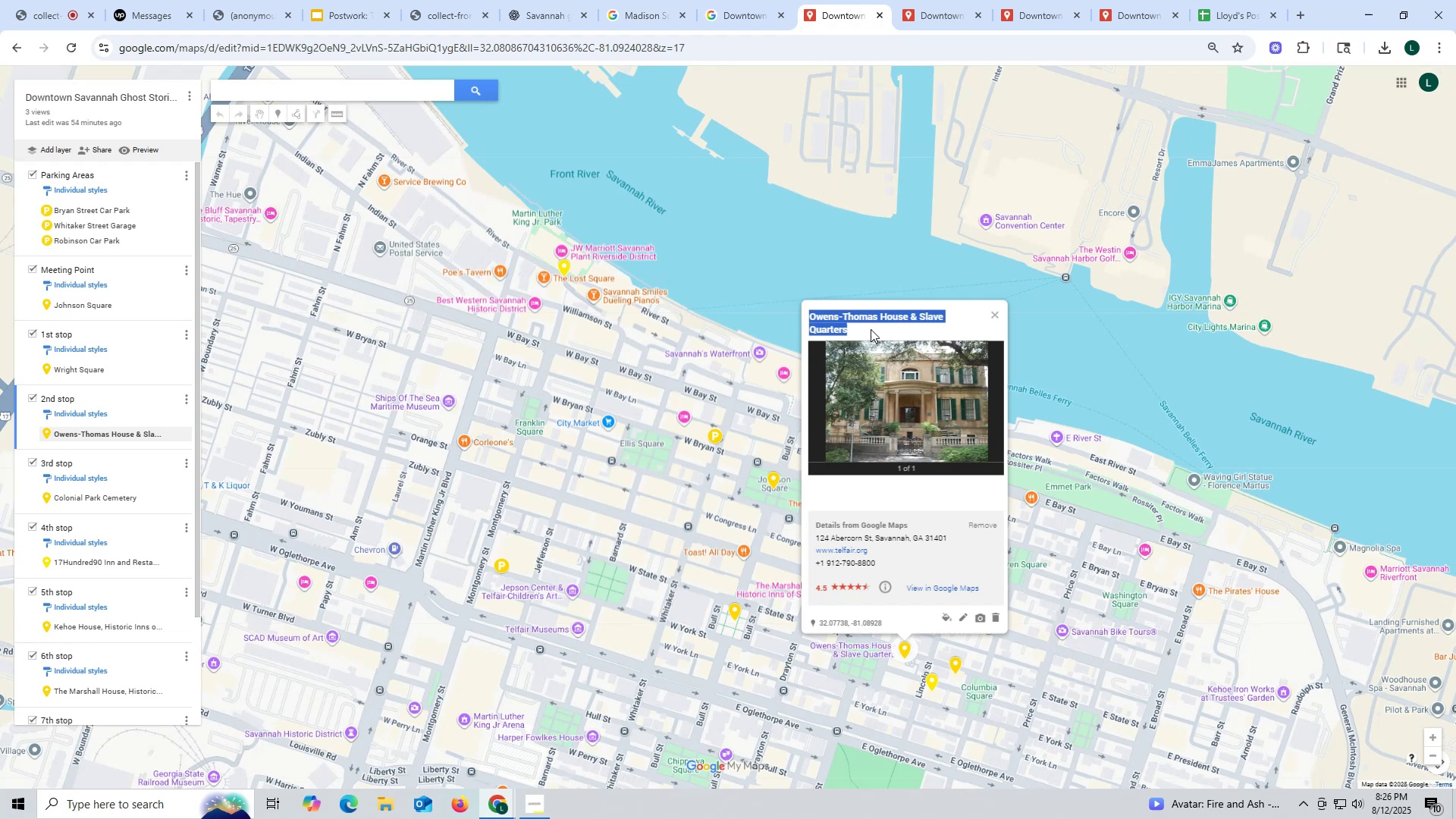 
key(Control+C)
 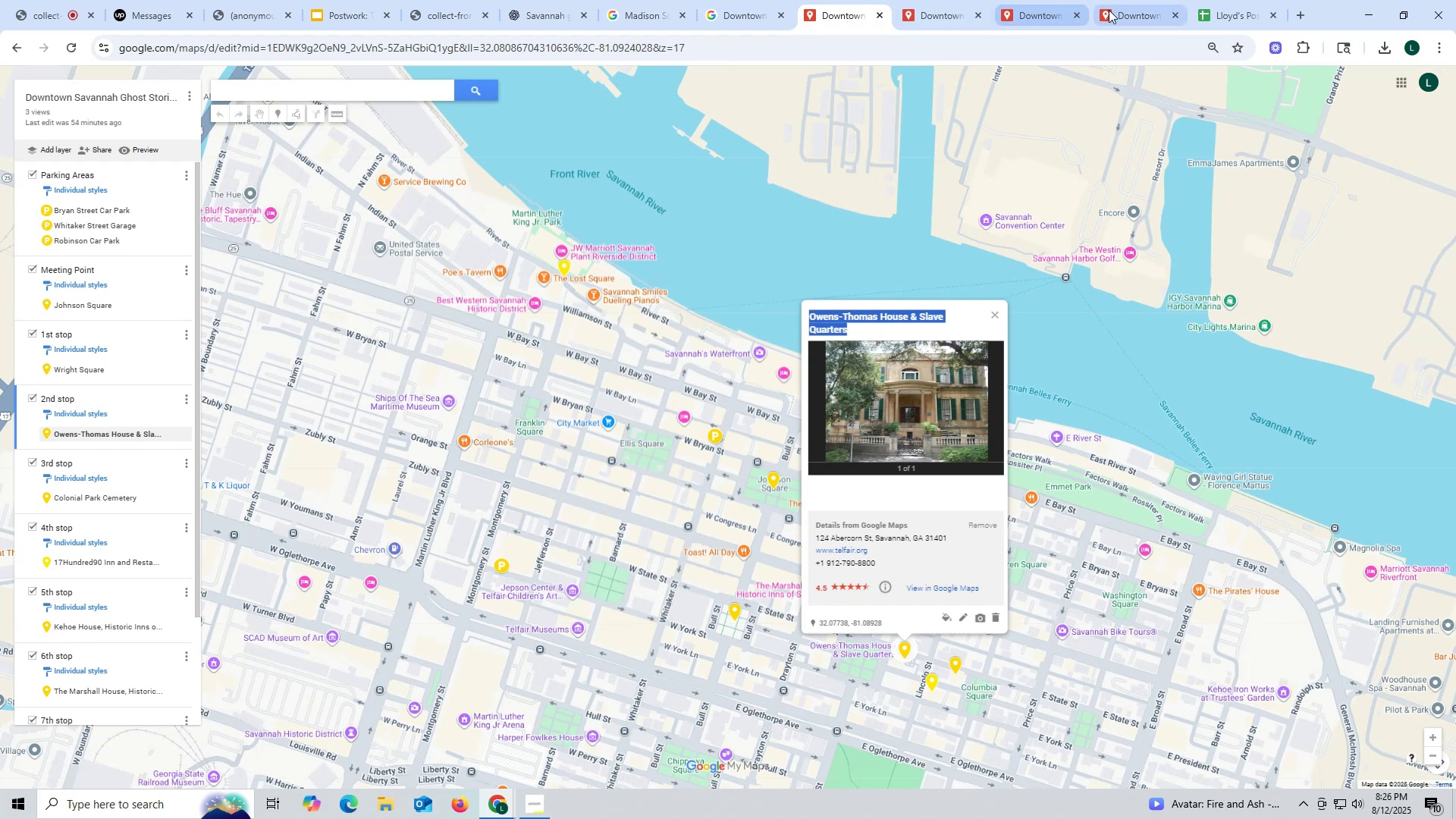 
left_click([1123, 12])
 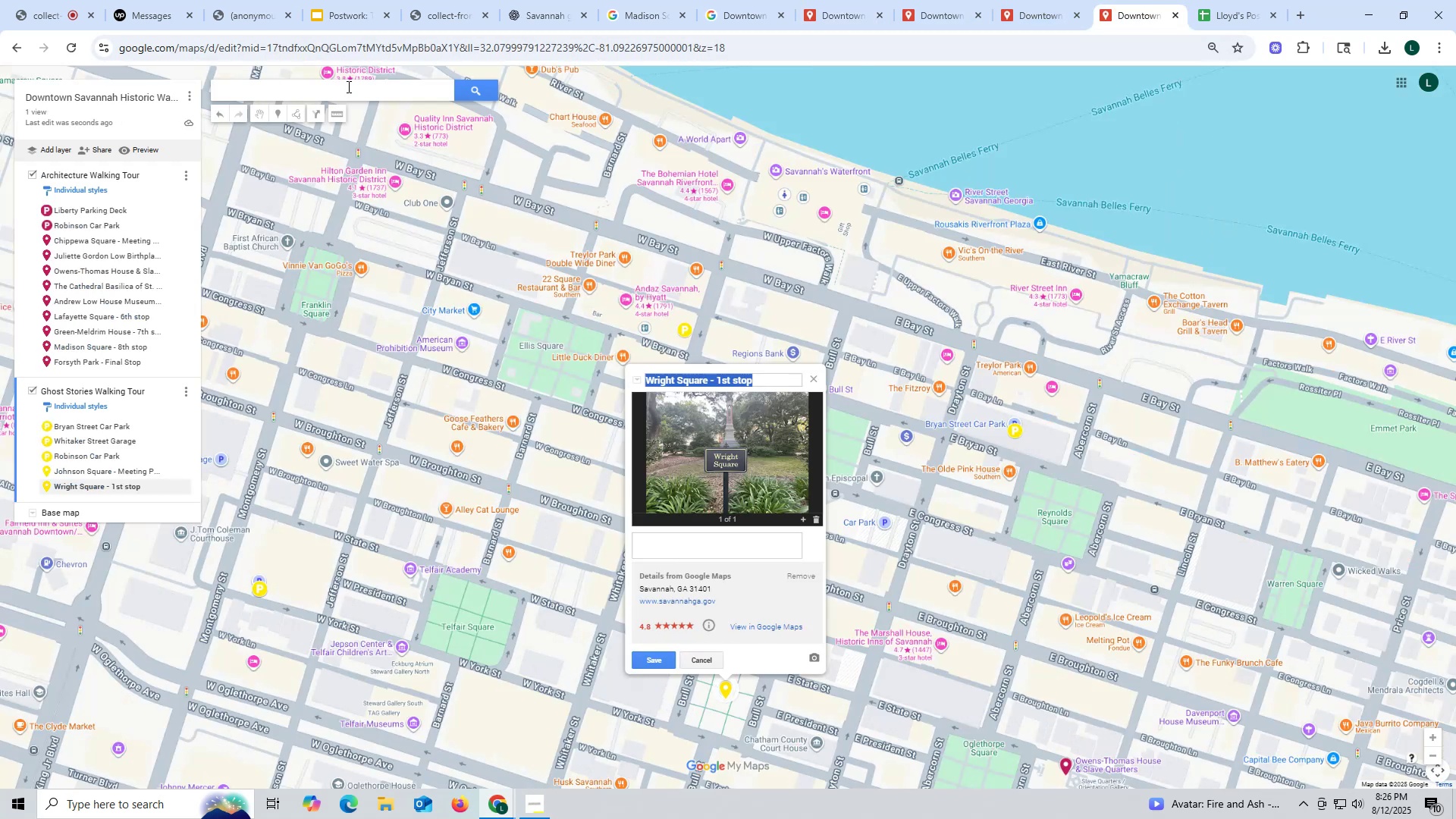 
left_click([347, 86])
 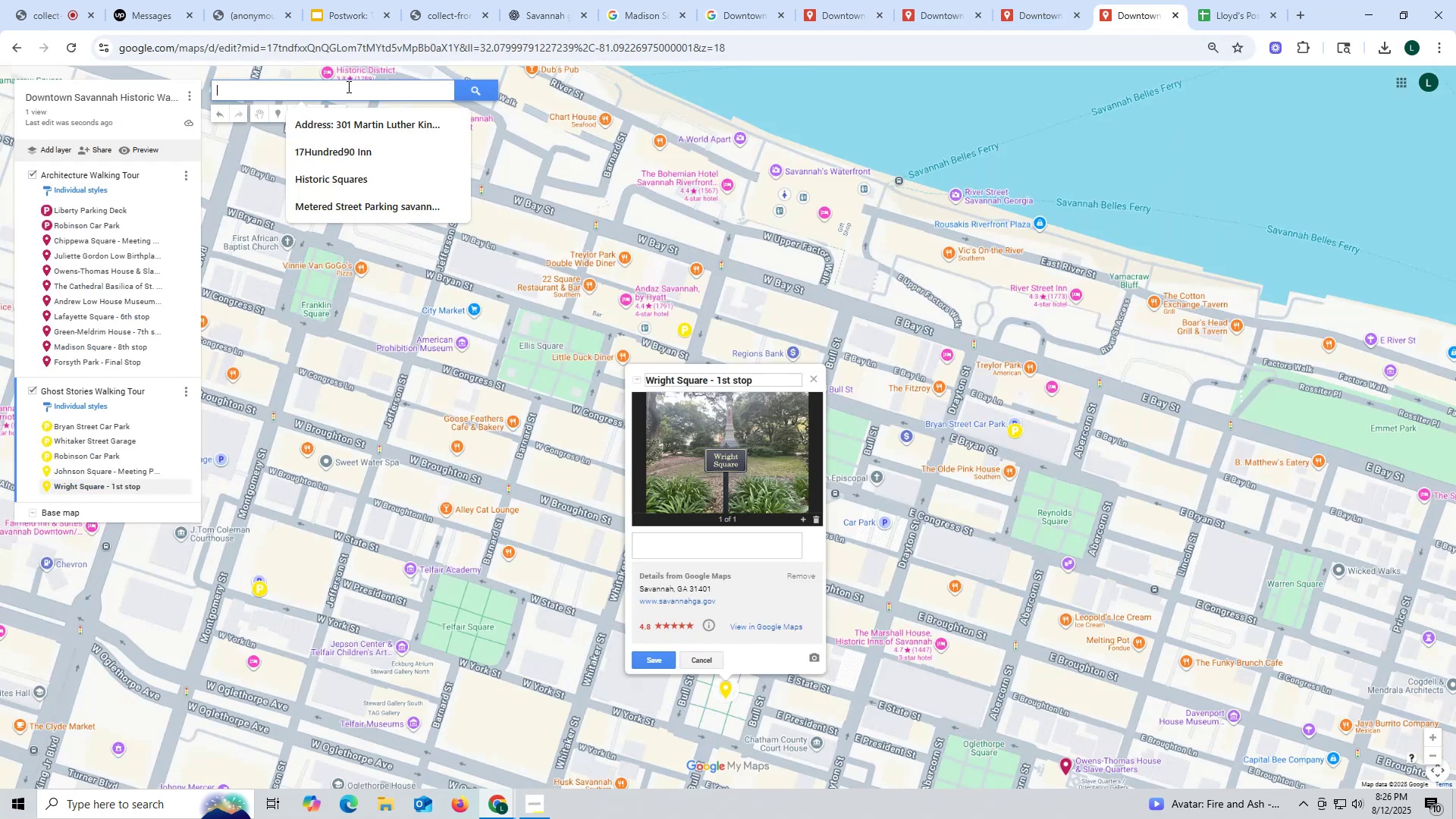 
key(Control+ControlLeft)
 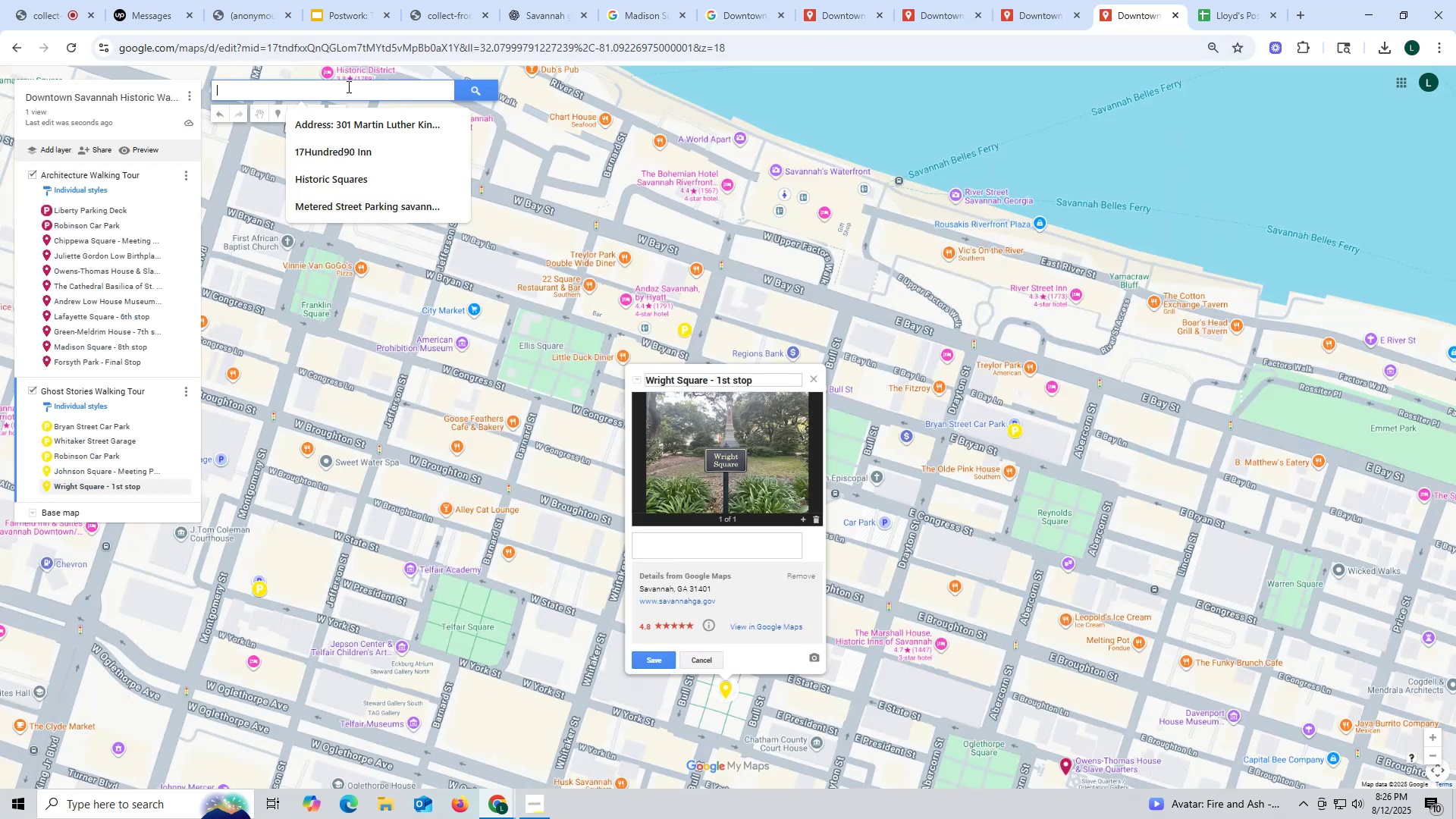 
key(Control+V)
 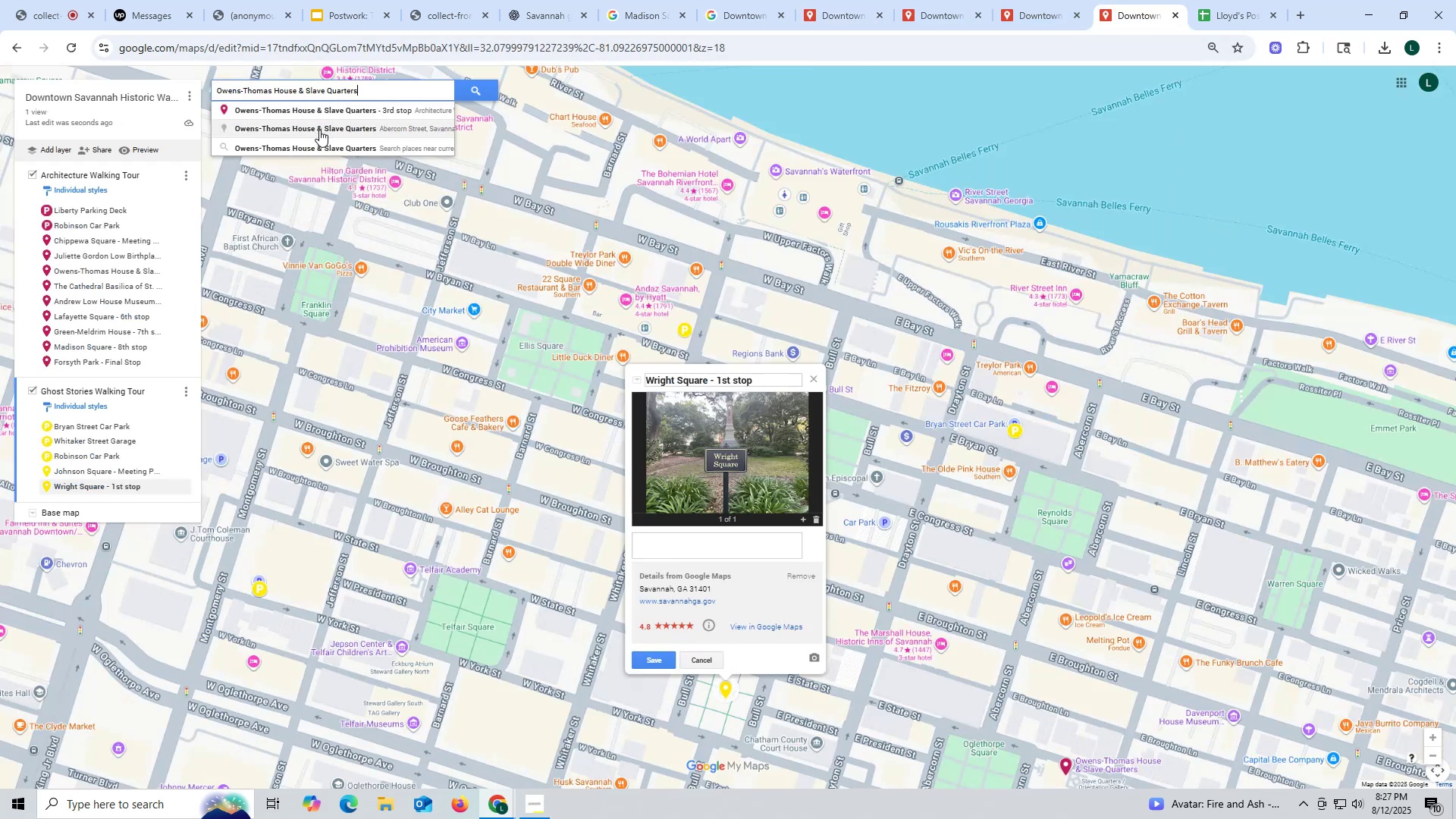 
wait(6.22)
 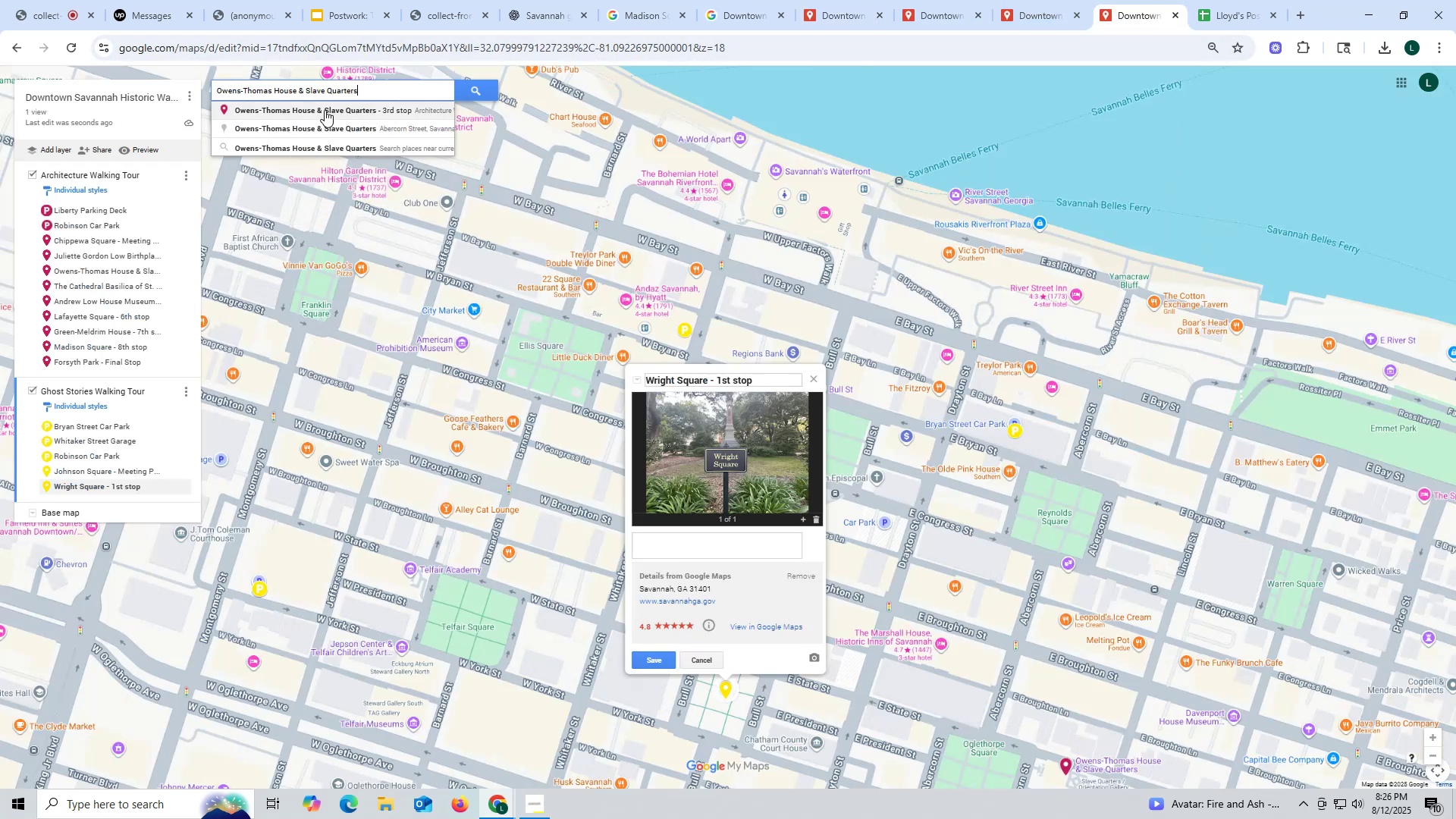 
left_click([319, 130])
 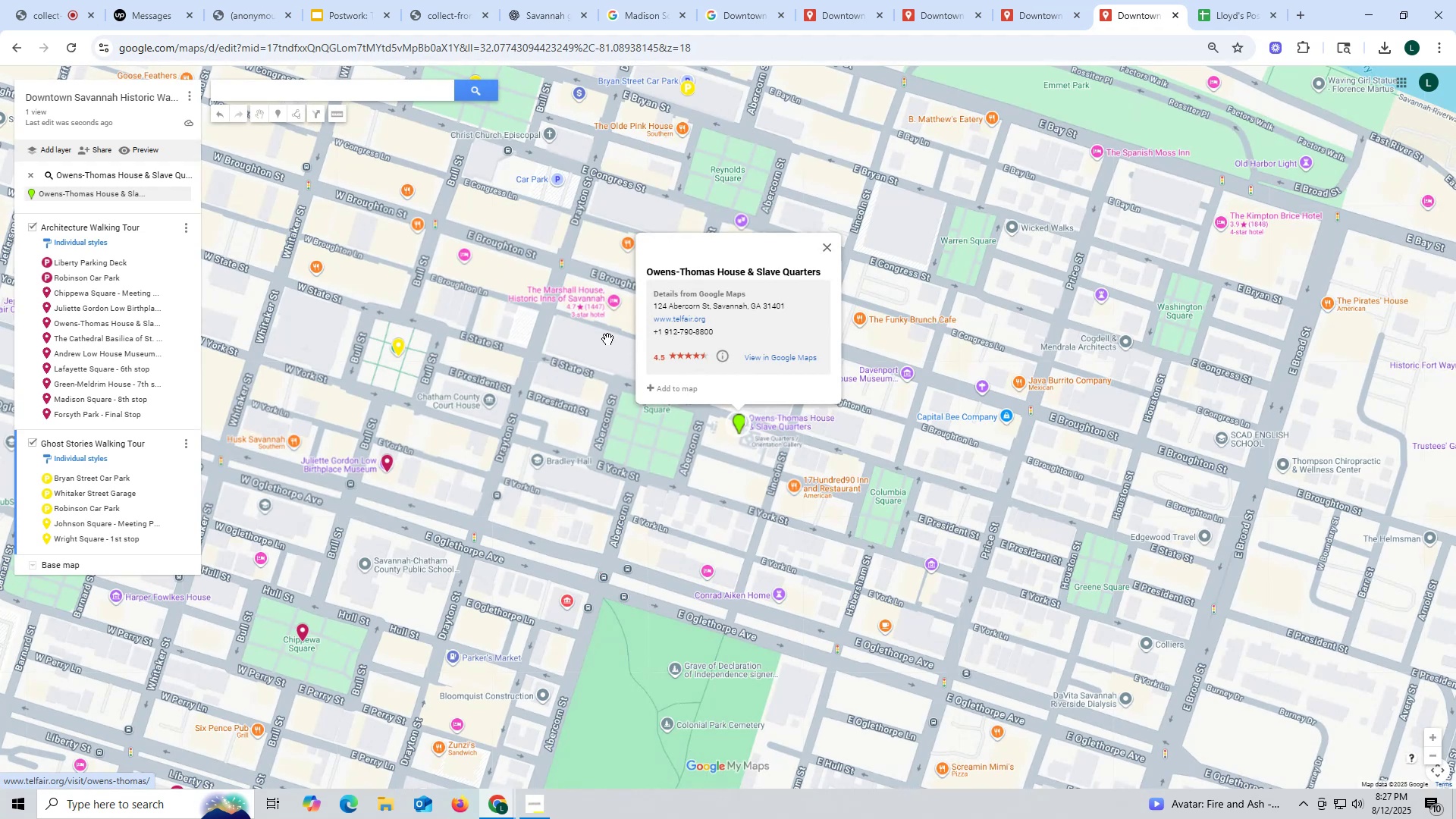 
wait(11.02)
 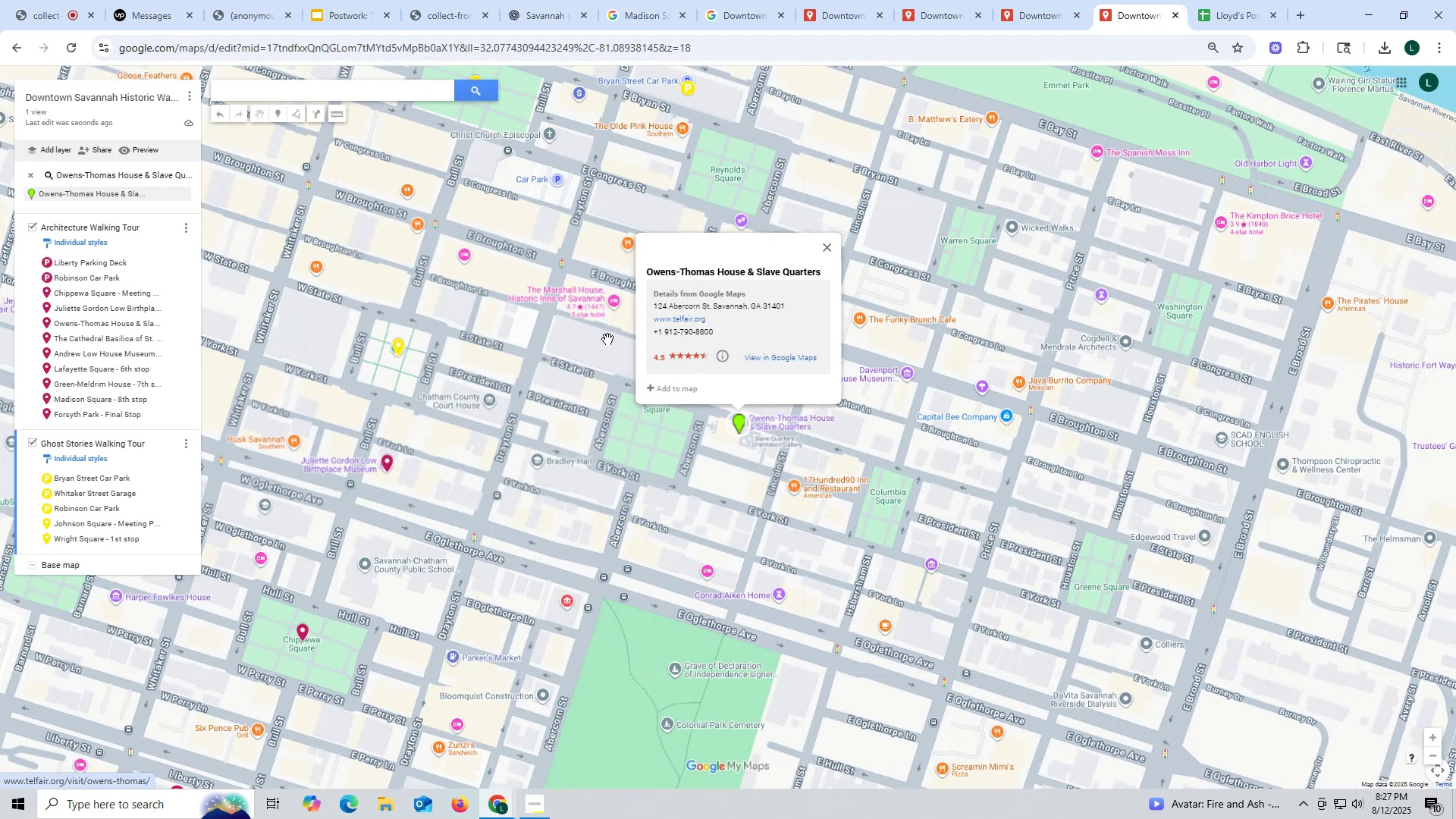 
left_click([183, 195])
 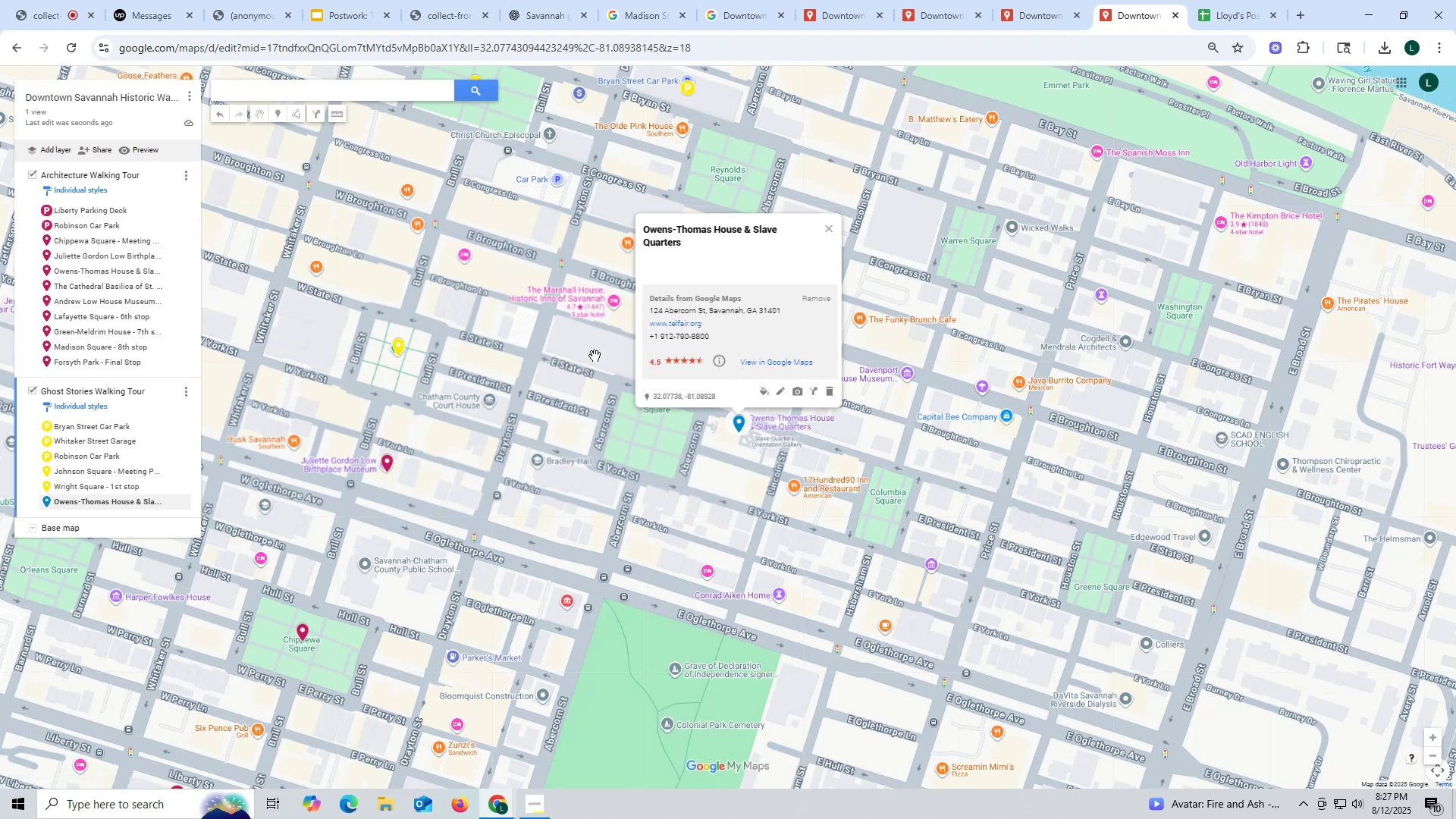 
left_click([766, 390])
 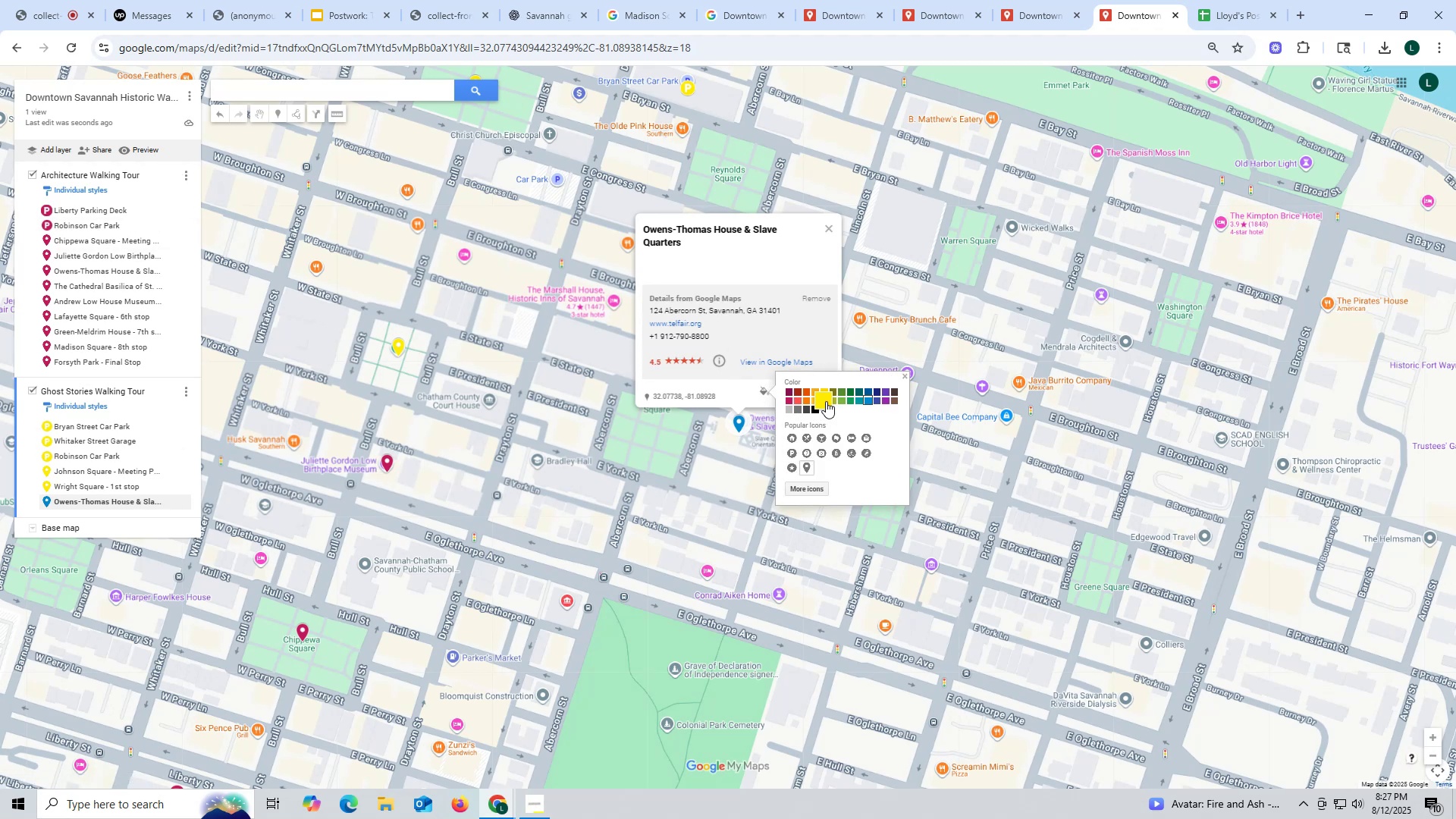 
left_click([827, 401])
 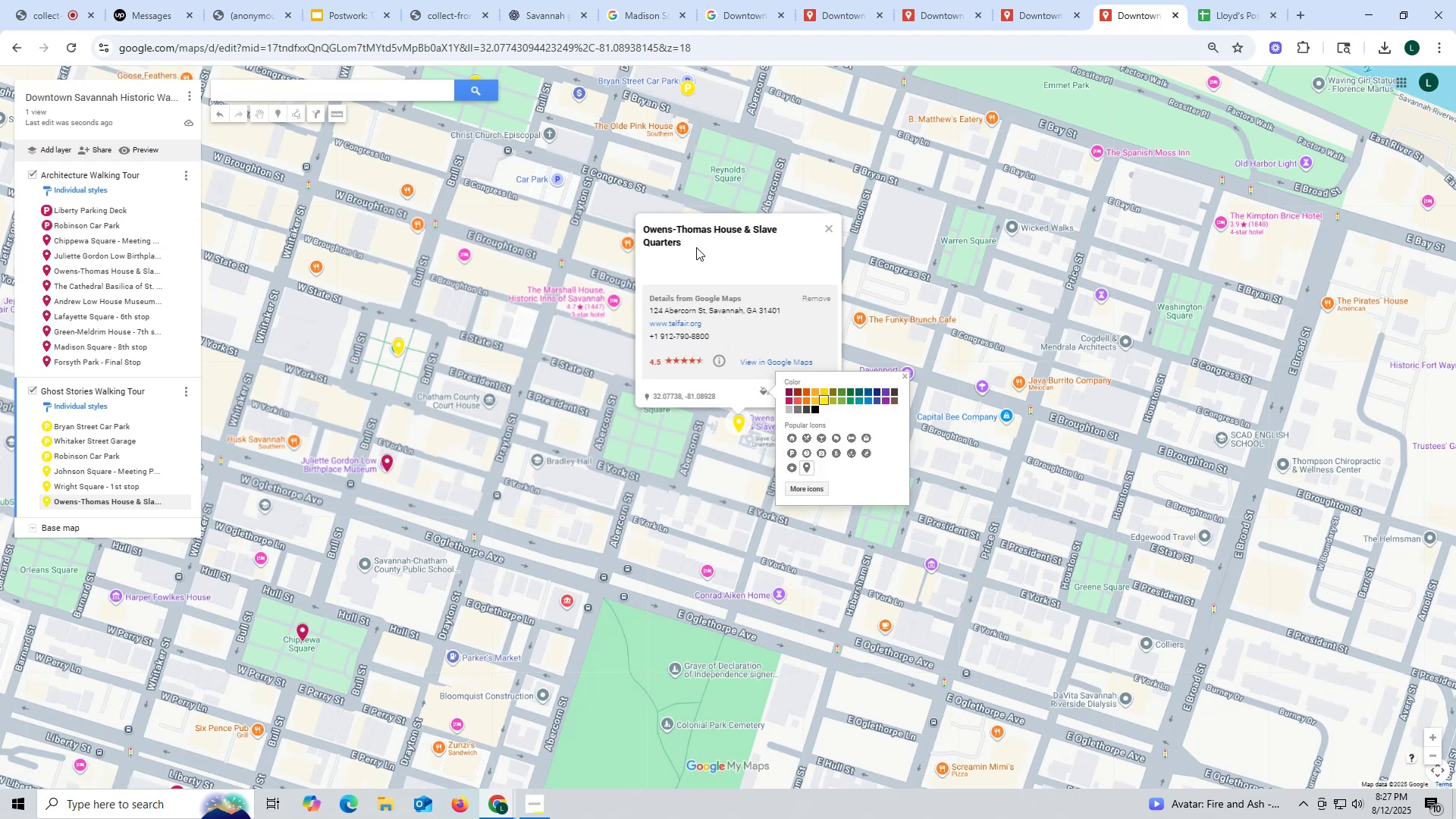 
left_click([696, 242])
 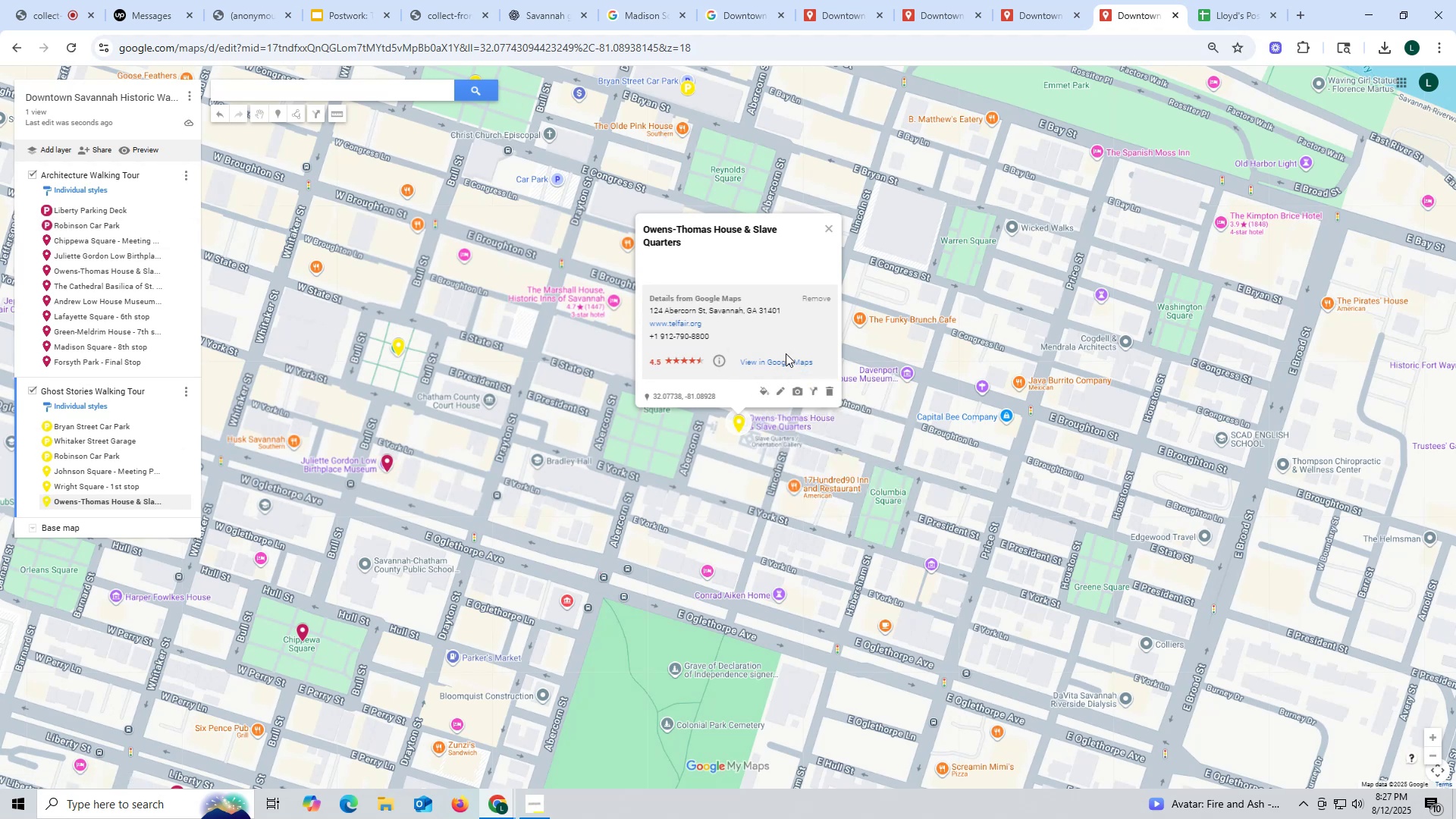 
left_click([786, 389])
 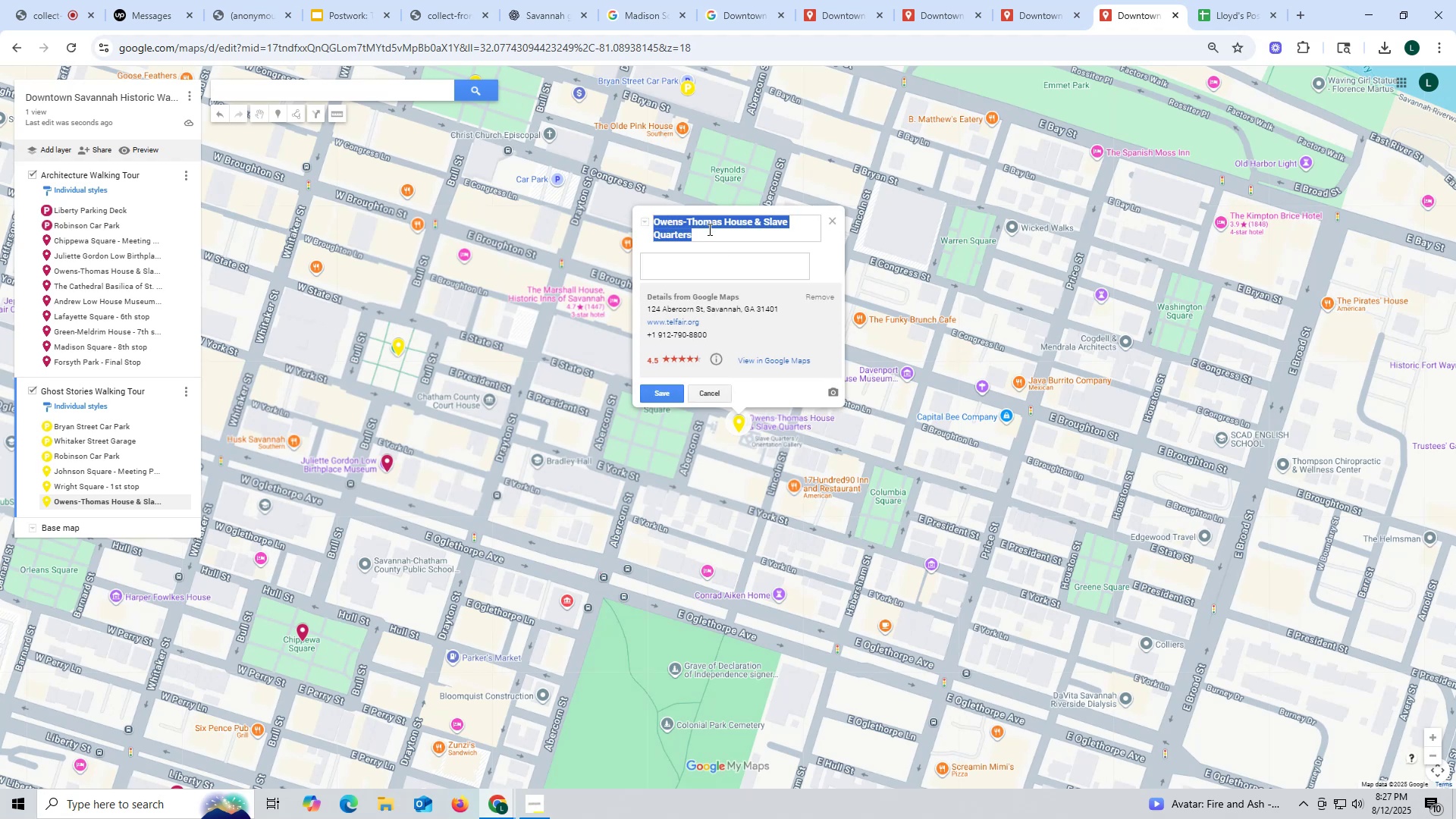 
left_click([708, 231])
 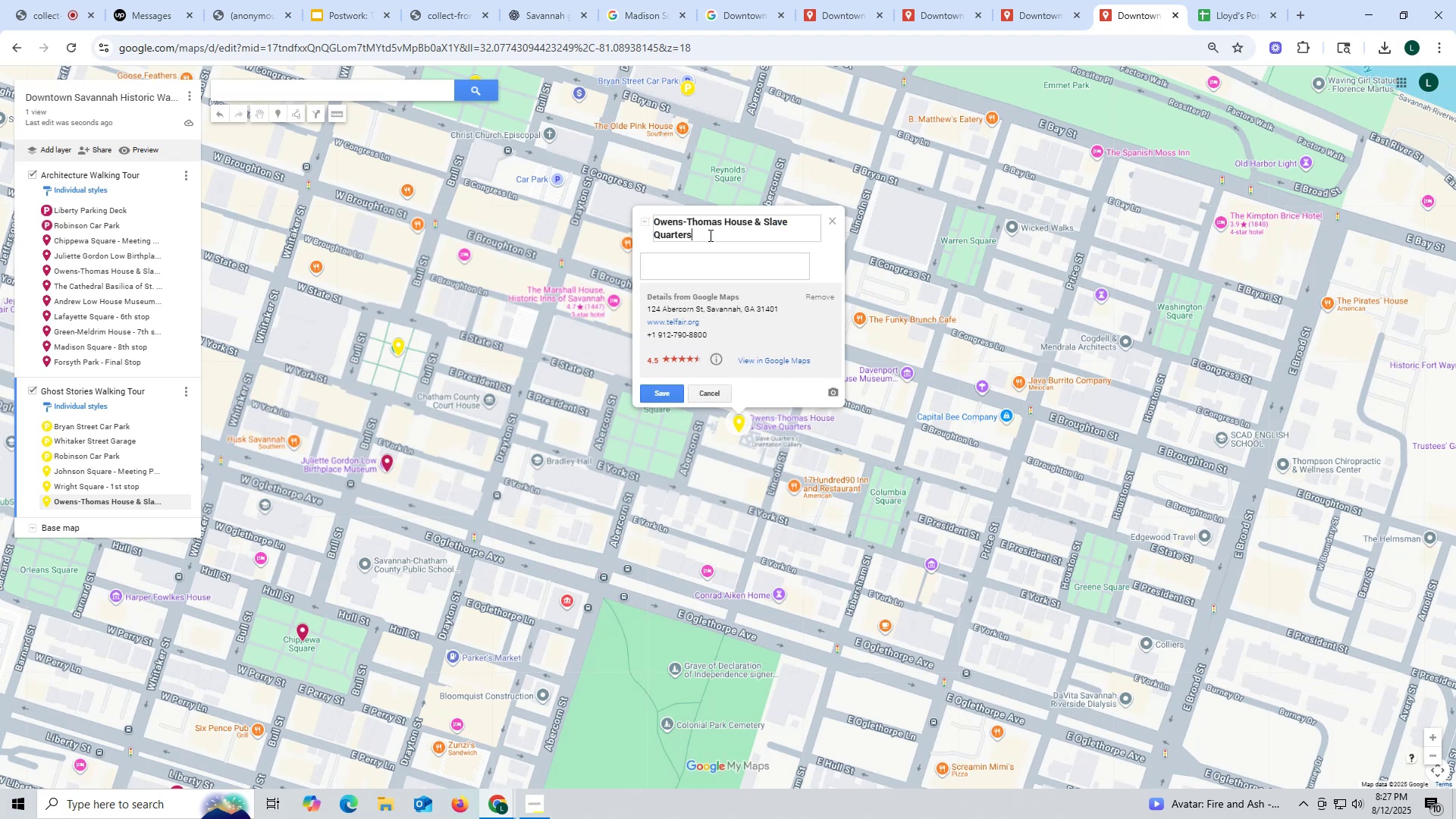 
type( -2)
key(Backspace)
type( 2nd stop)
 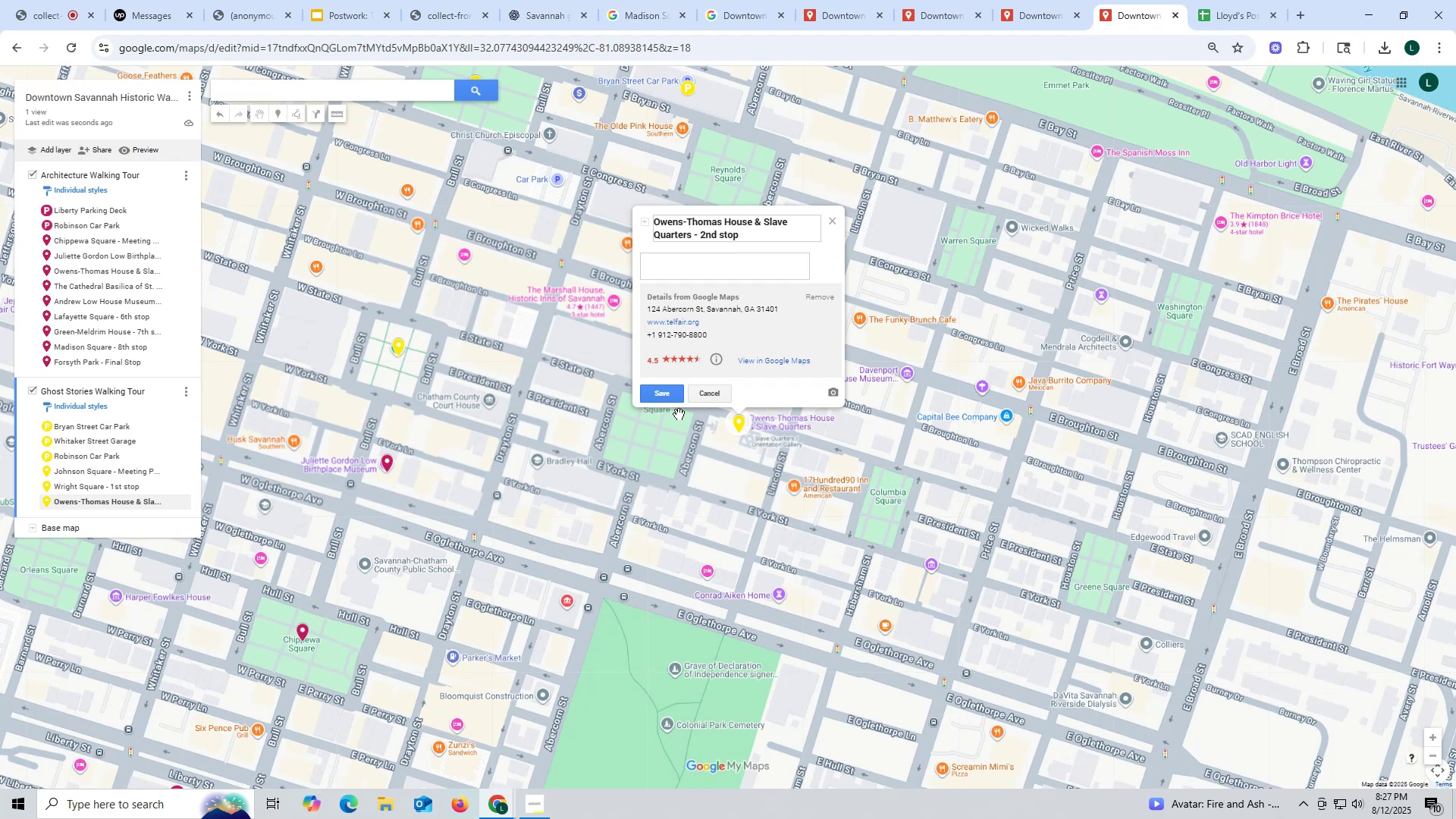 
wait(6.95)
 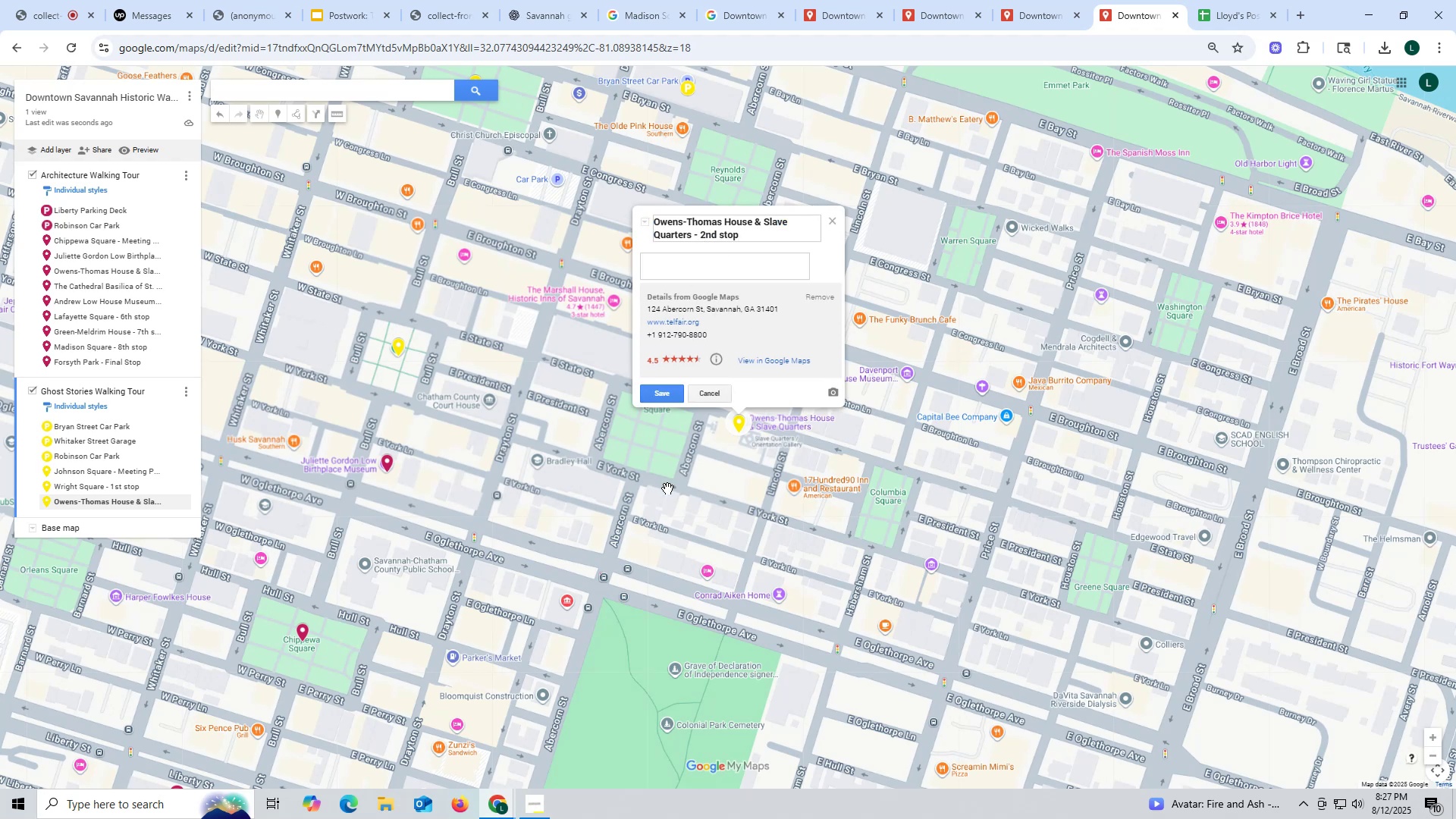 
left_click([664, 396])
 